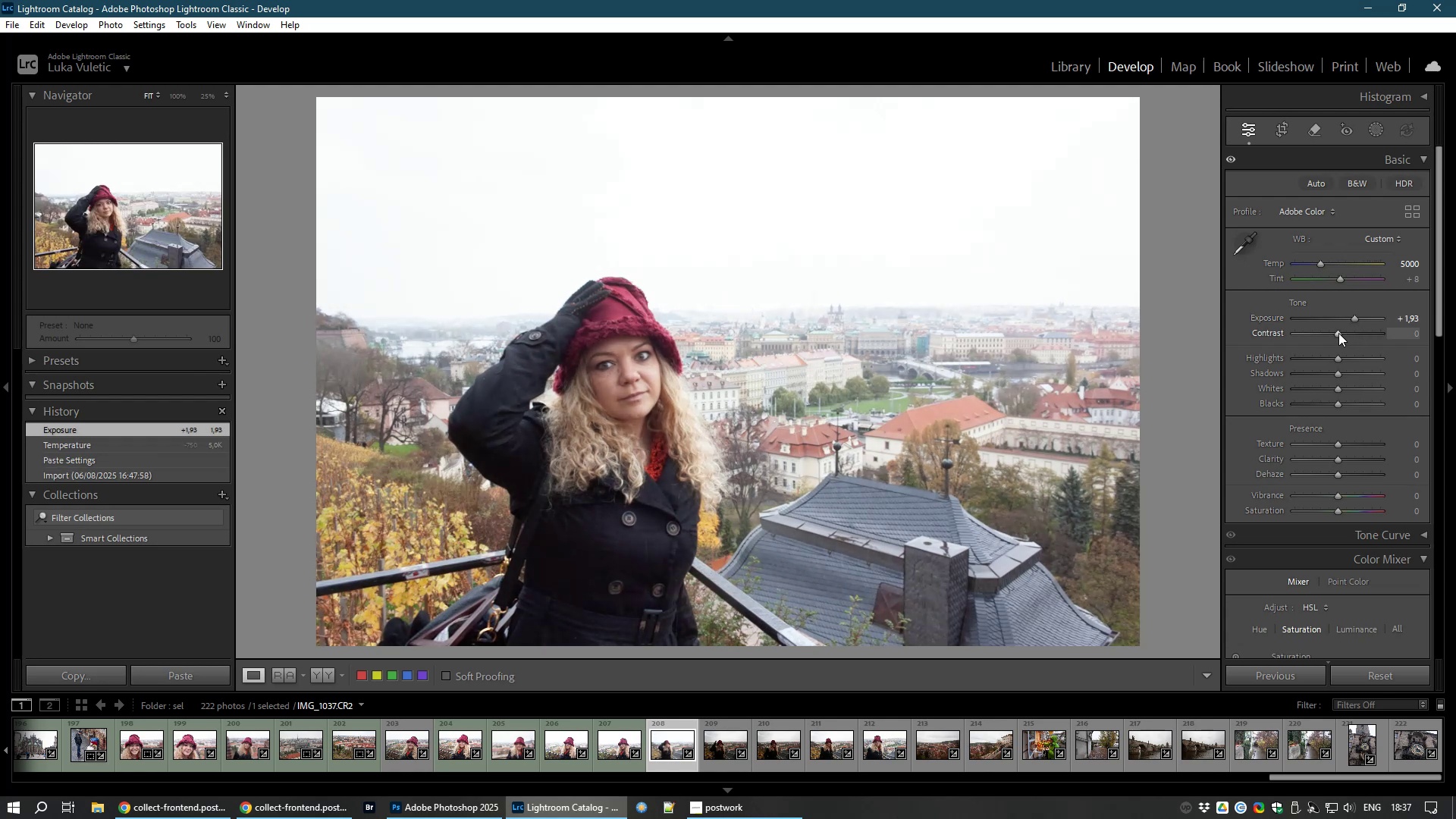 
left_click_drag(start_coordinate=[1337, 332], to_coordinate=[1341, 332])
 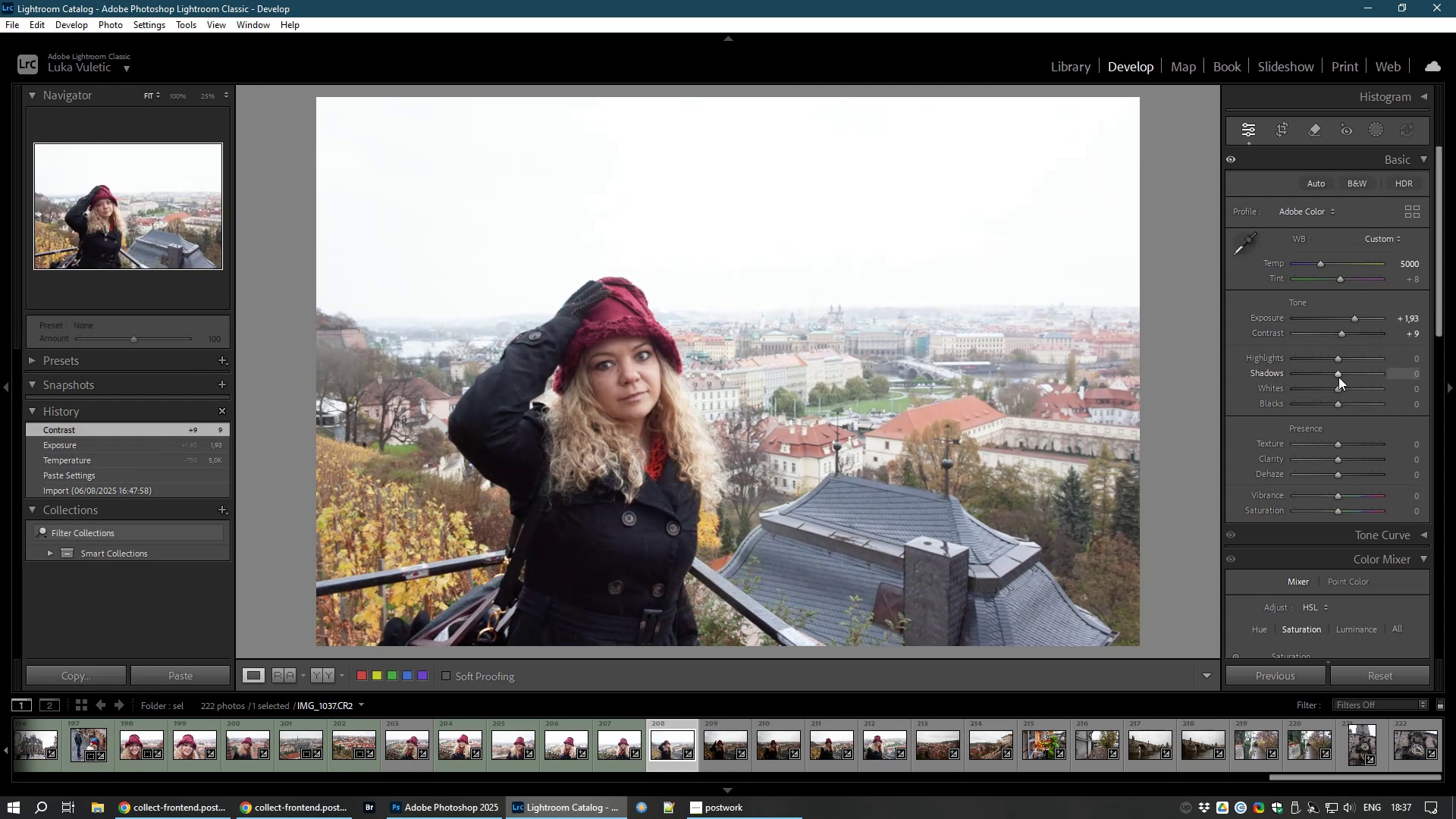 
left_click_drag(start_coordinate=[1338, 373], to_coordinate=[1350, 375])
 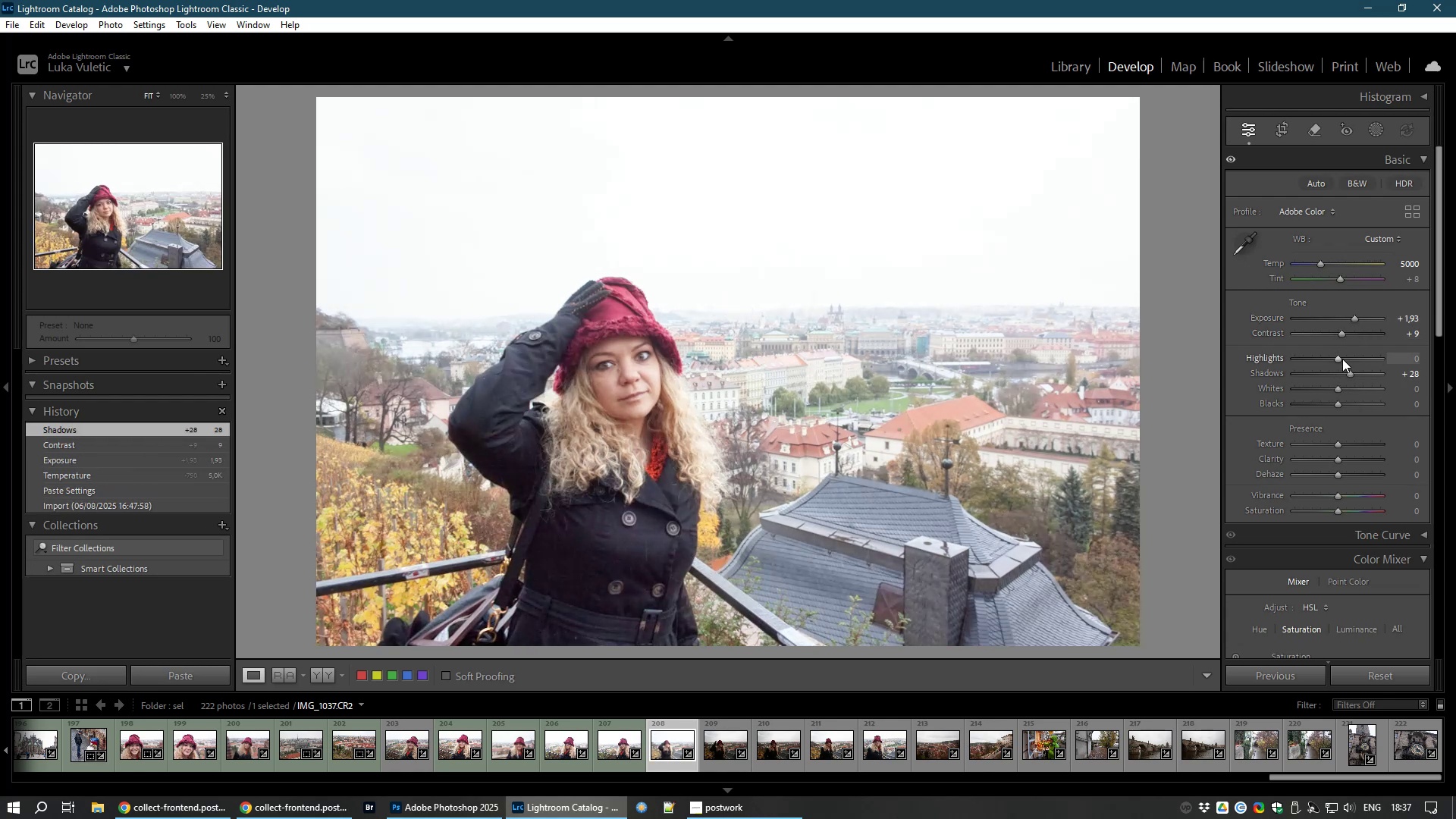 
left_click_drag(start_coordinate=[1342, 359], to_coordinate=[1338, 358])
 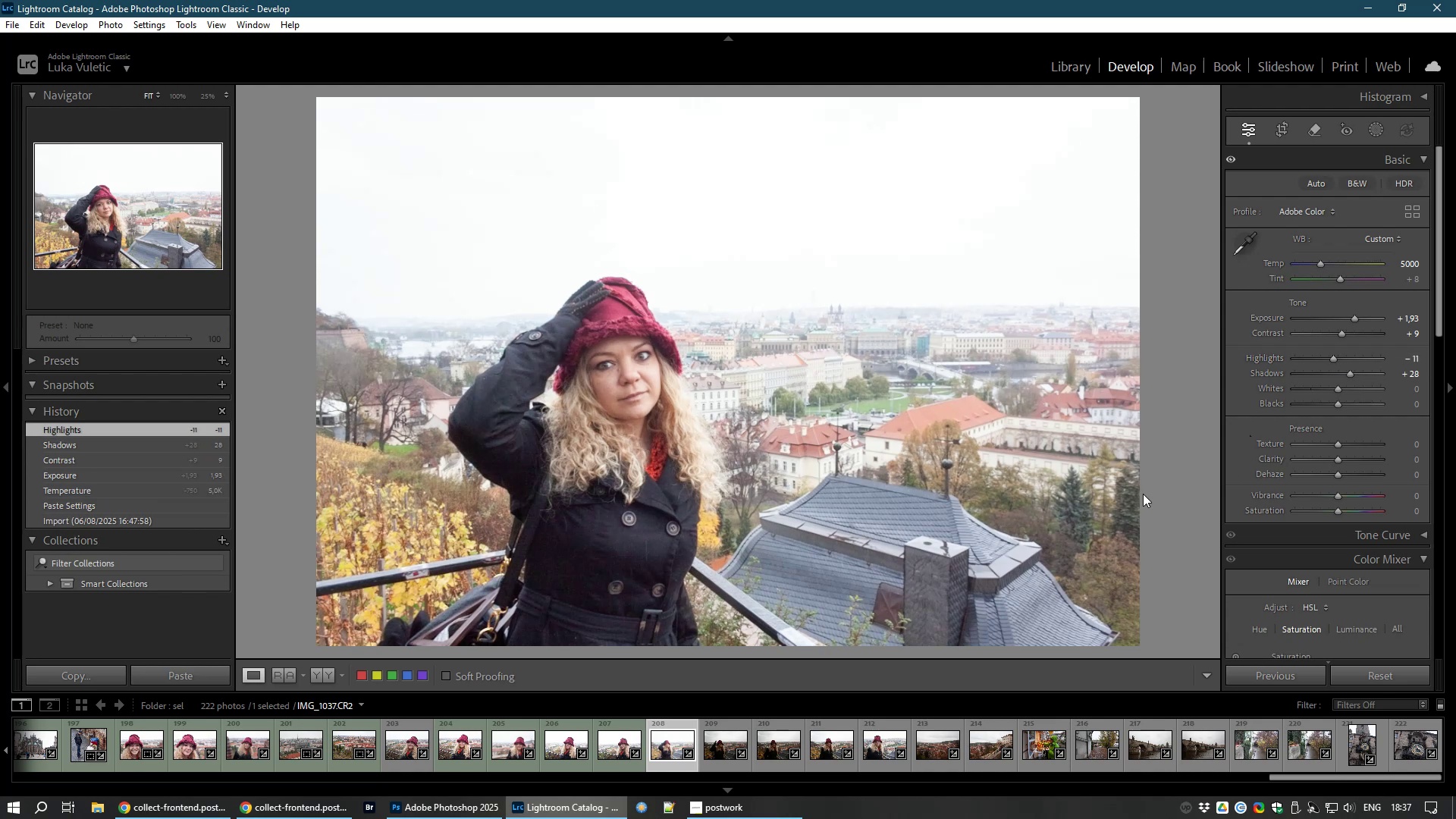 
wait(5.29)
 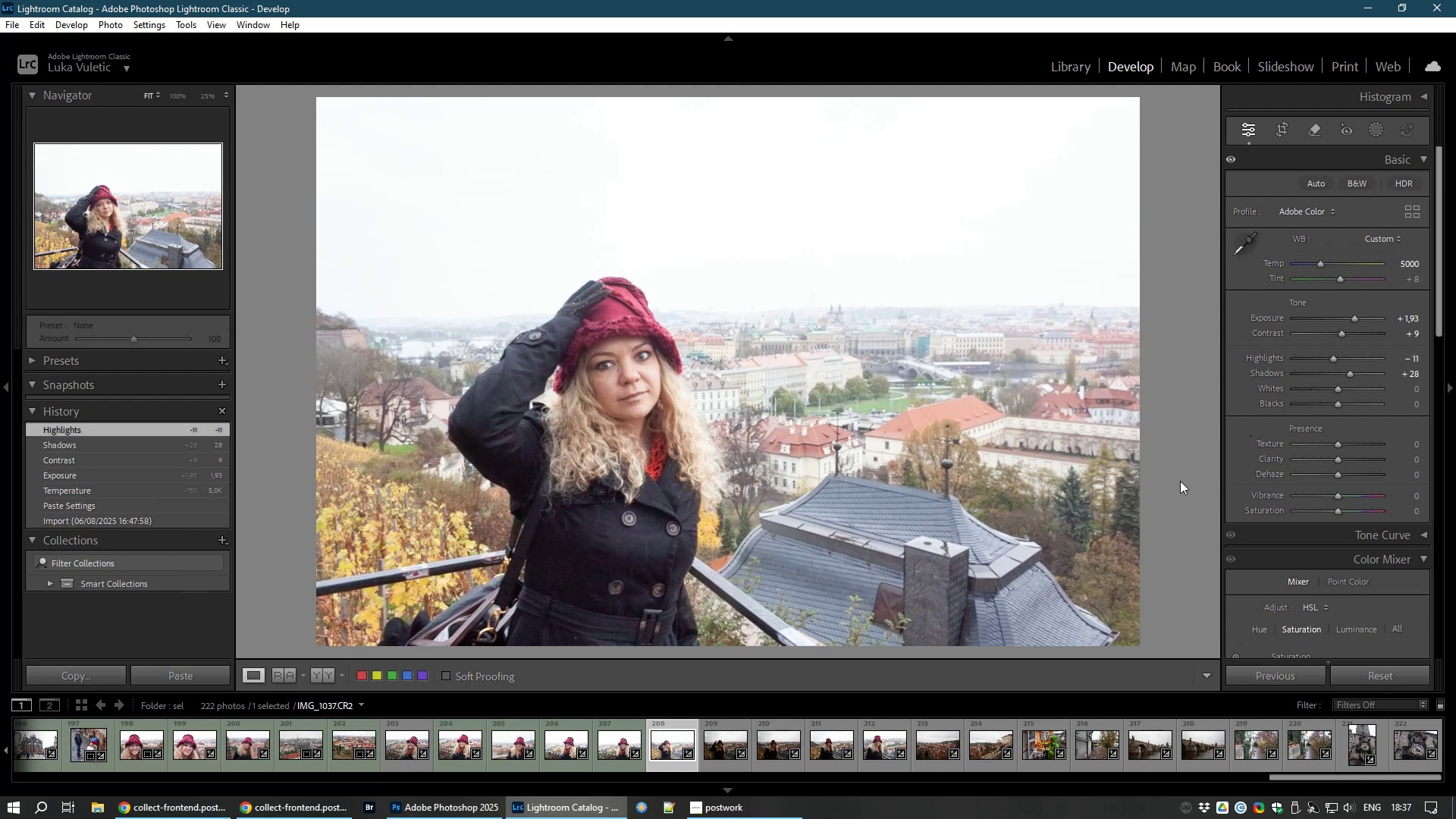 
hold_key(key=ControlLeft, duration=1.5)
left_click([718, 750])
 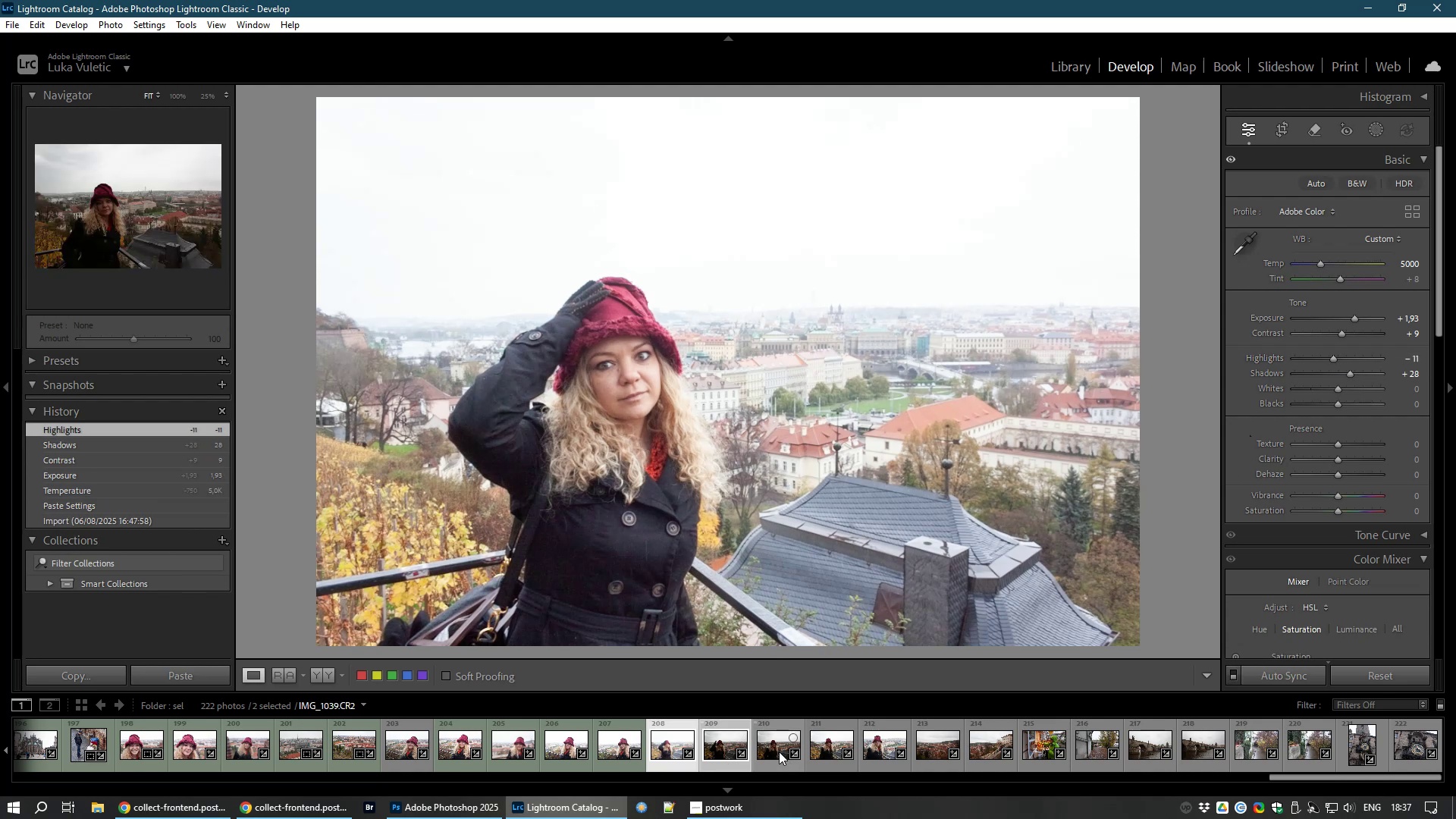 
hold_key(key=ControlLeft, duration=1.52)
 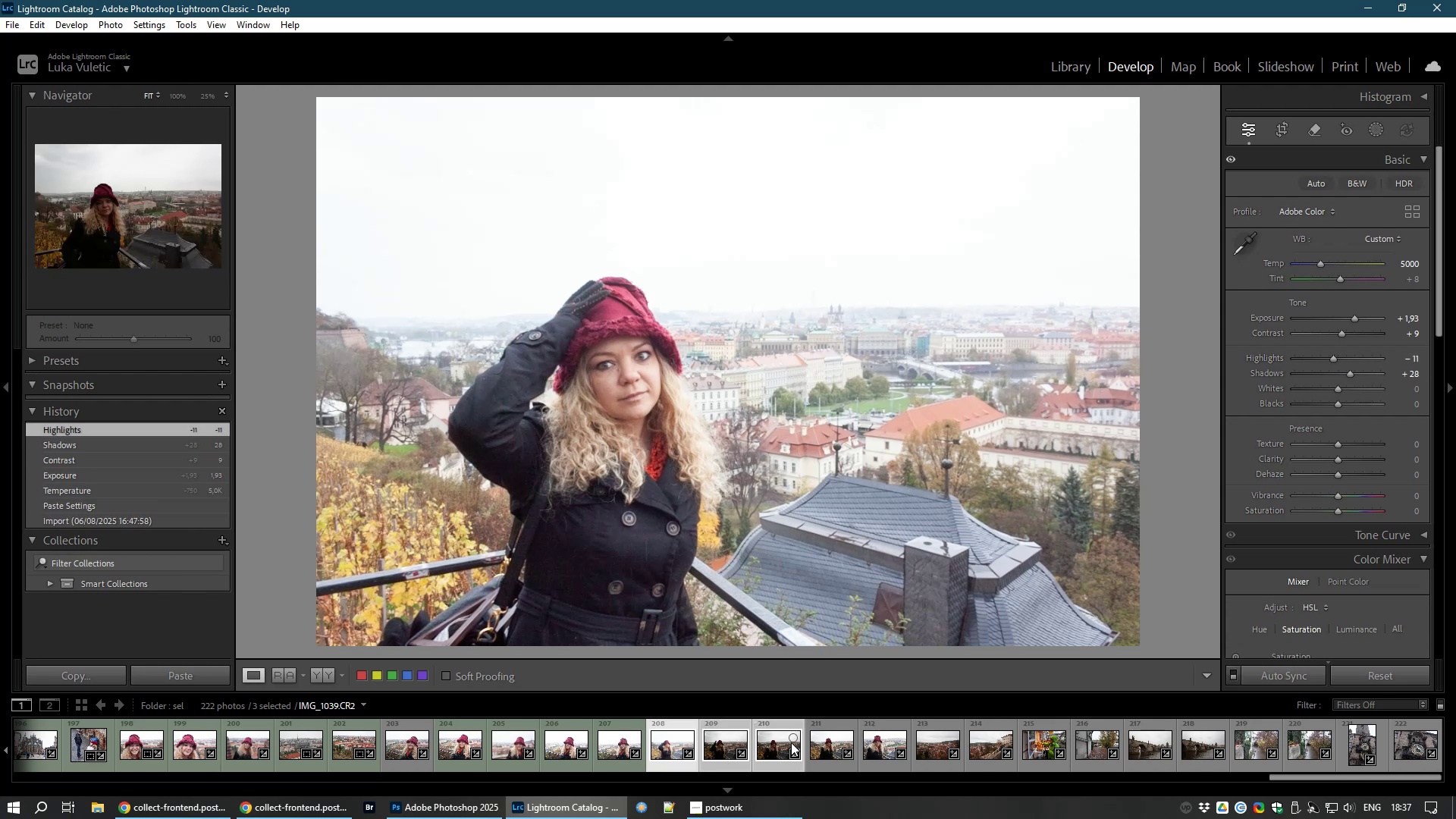 
hold_key(key=ControlLeft, duration=0.69)
 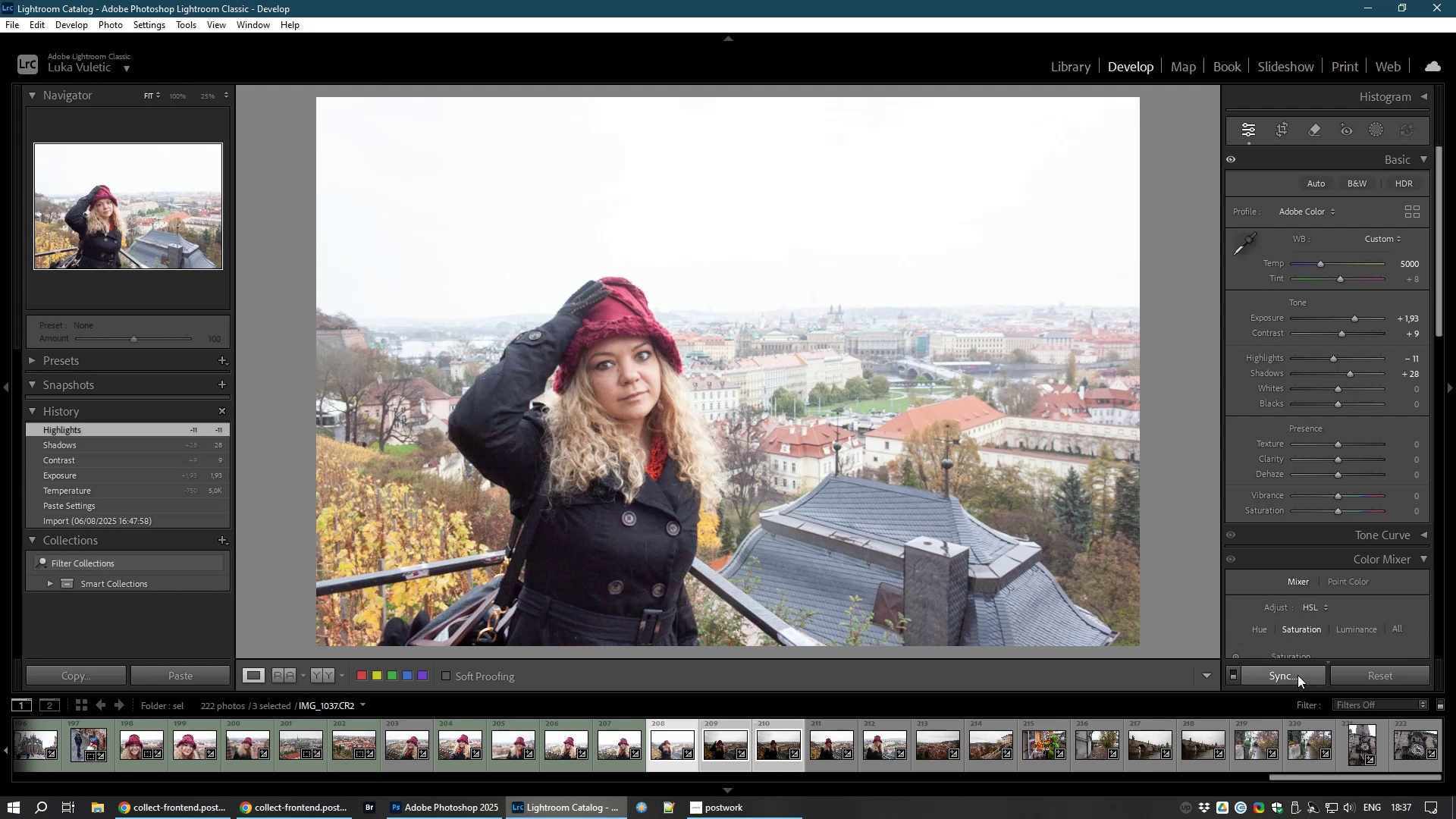 
left_click([1298, 675])
 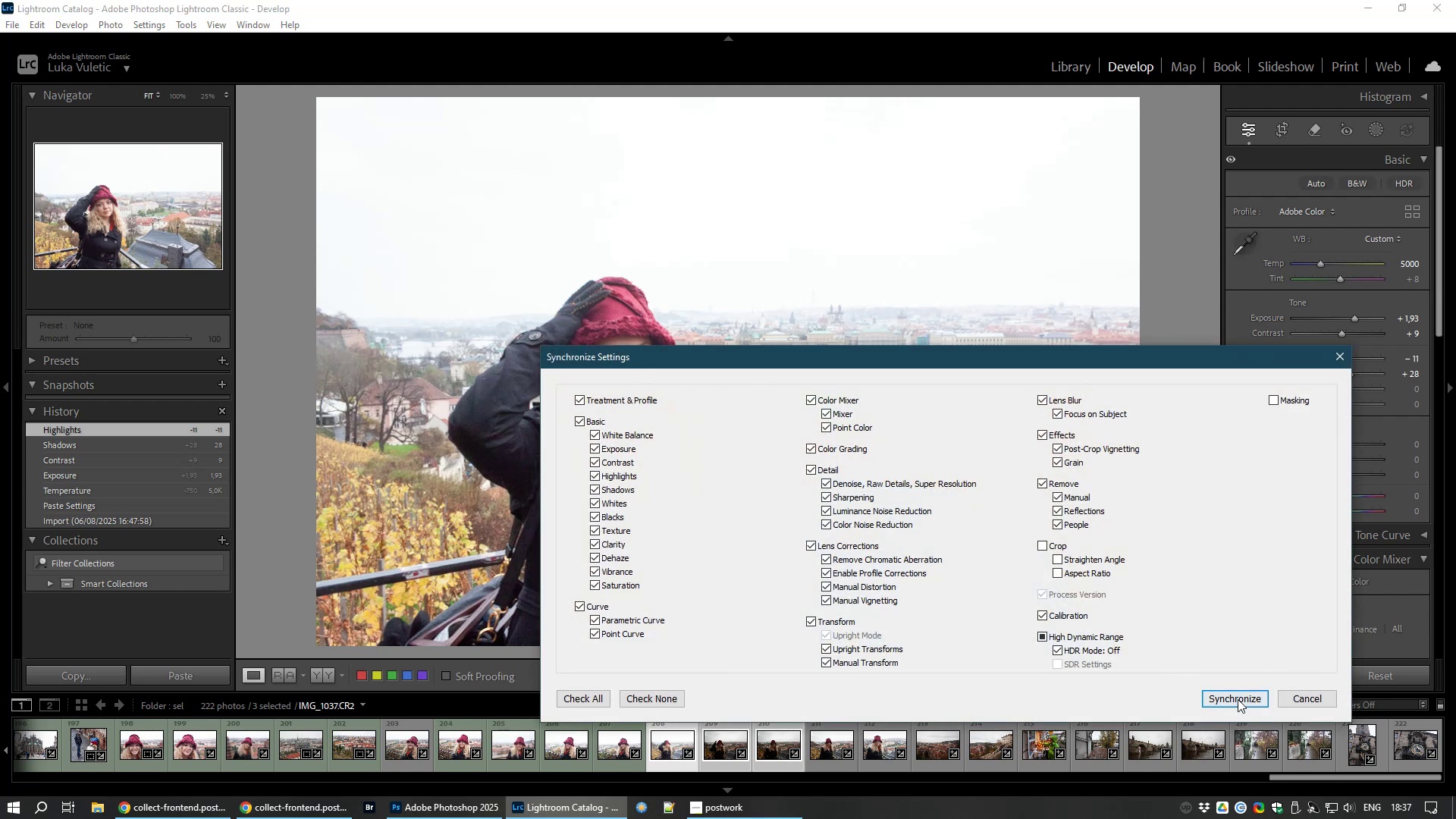 
left_click([1238, 697])
 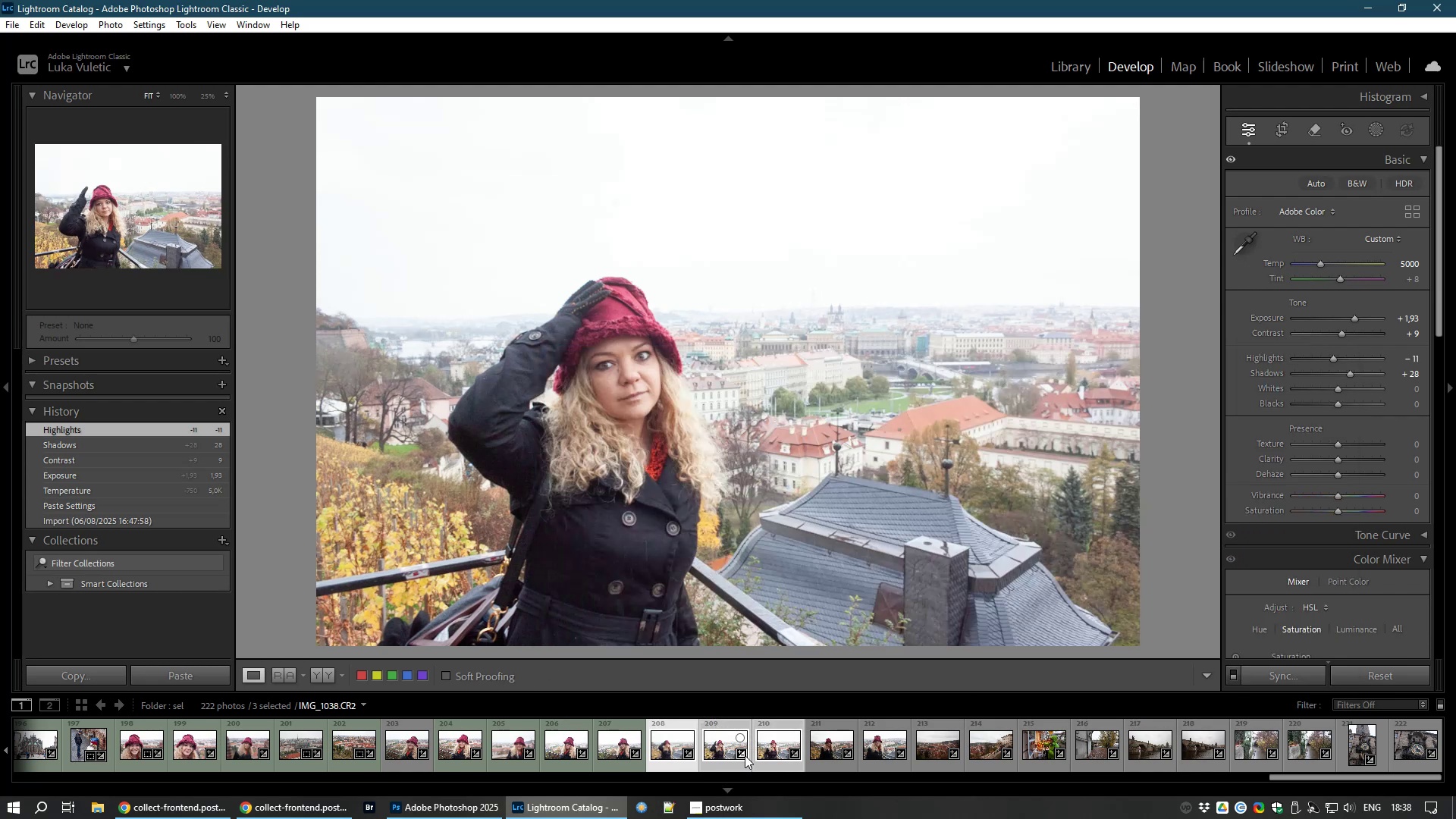 
wait(5.84)
 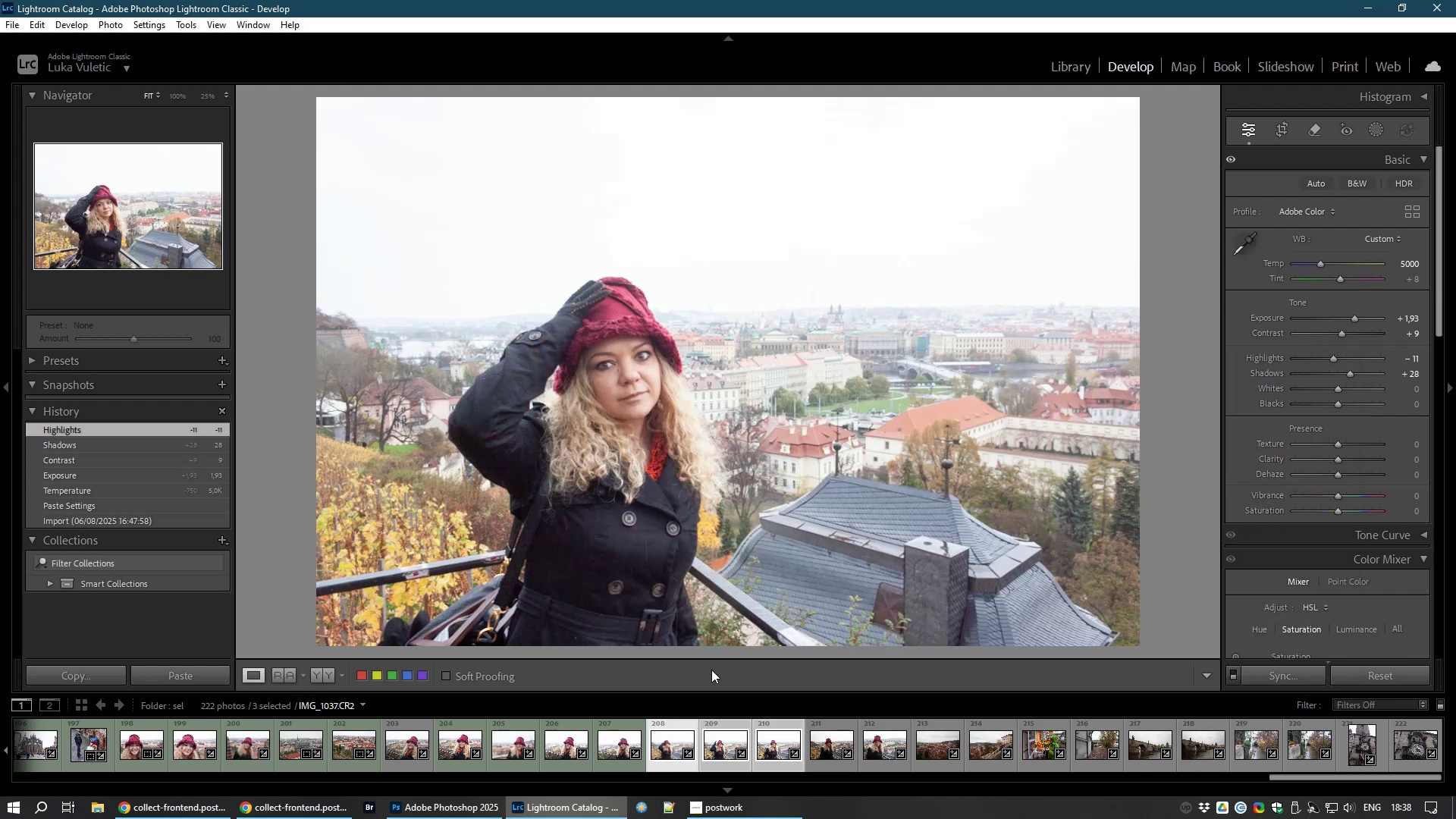 
key(Control+D)
 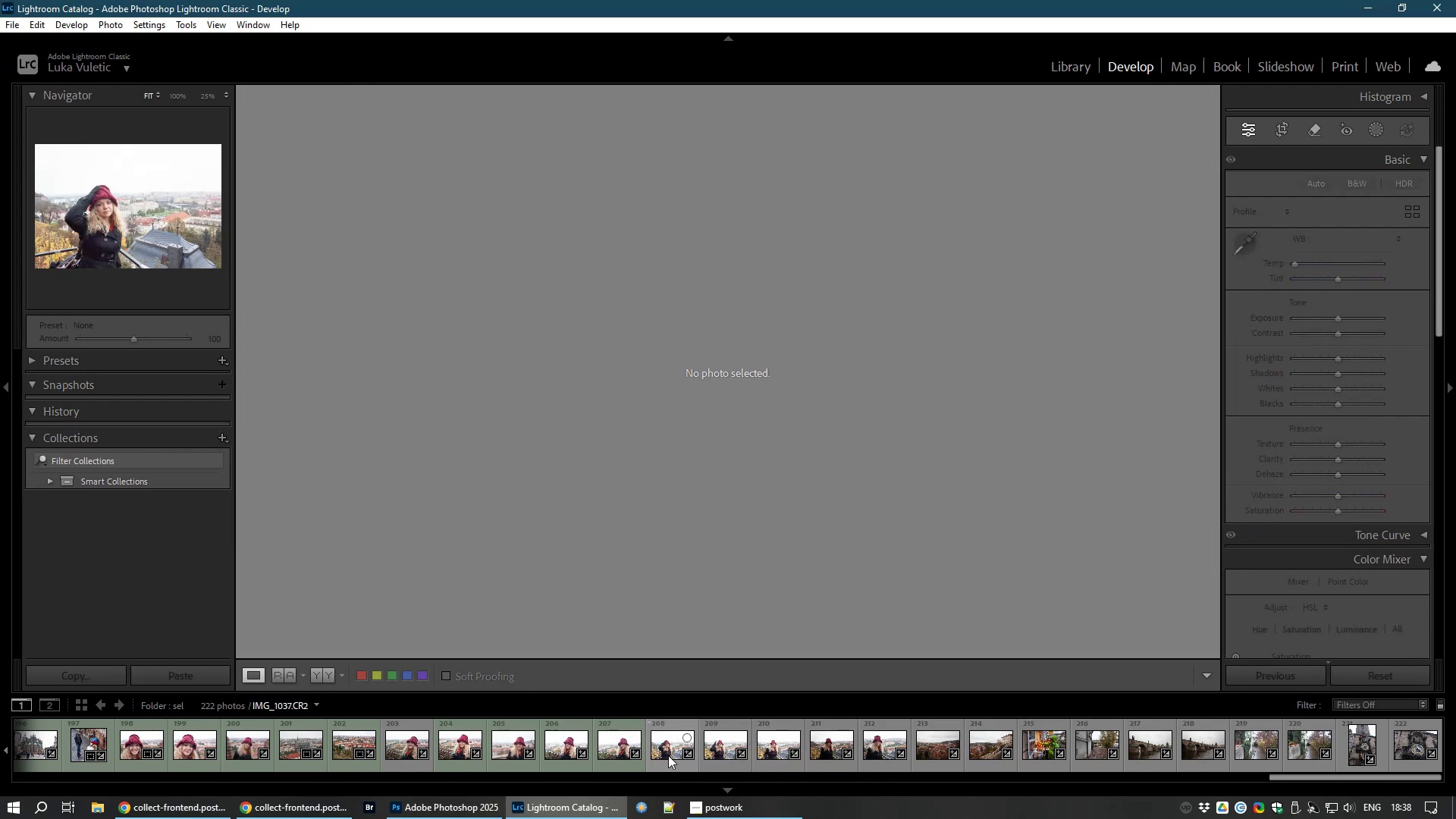 
left_click([668, 755])
 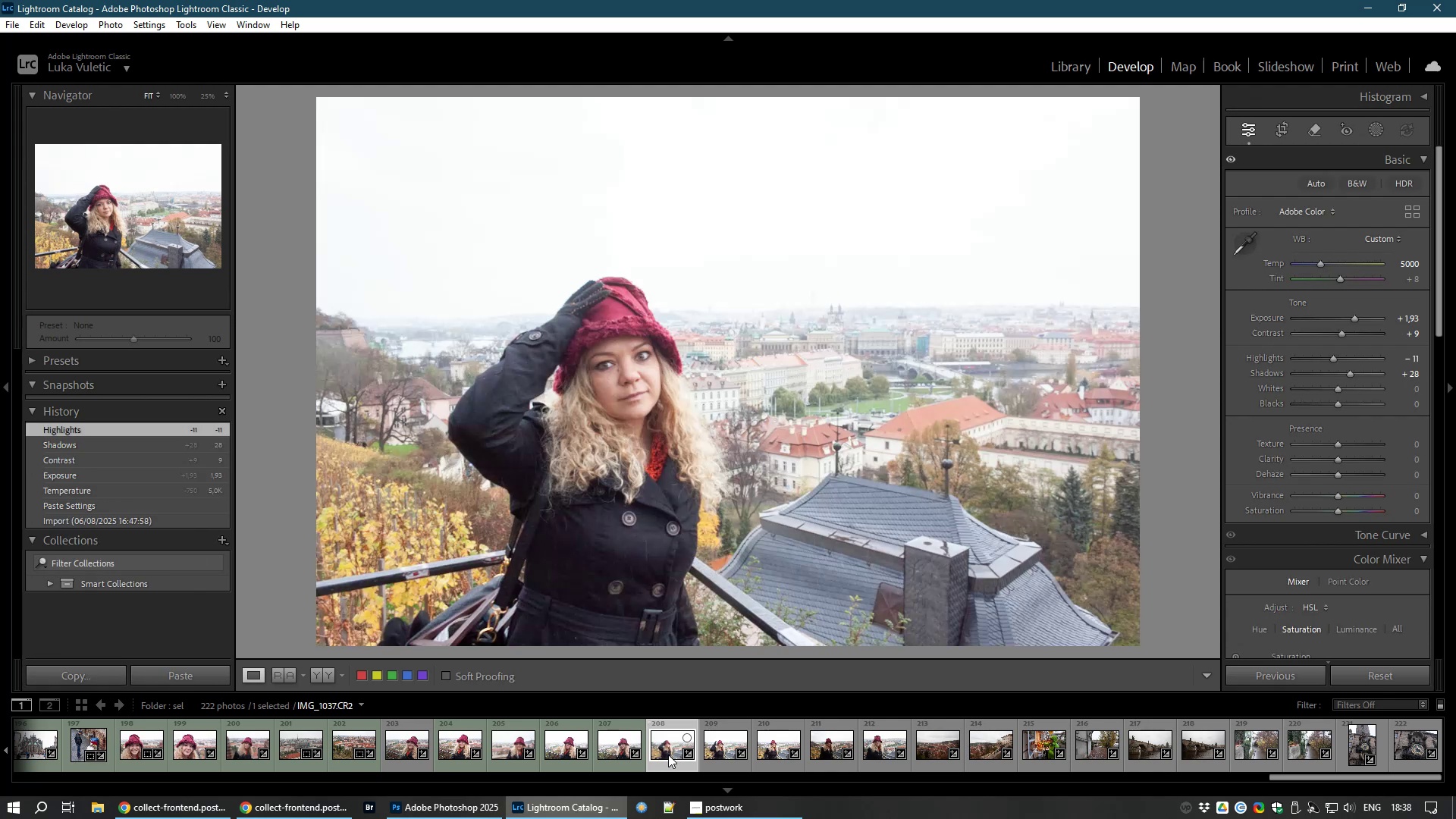 
key(8)
 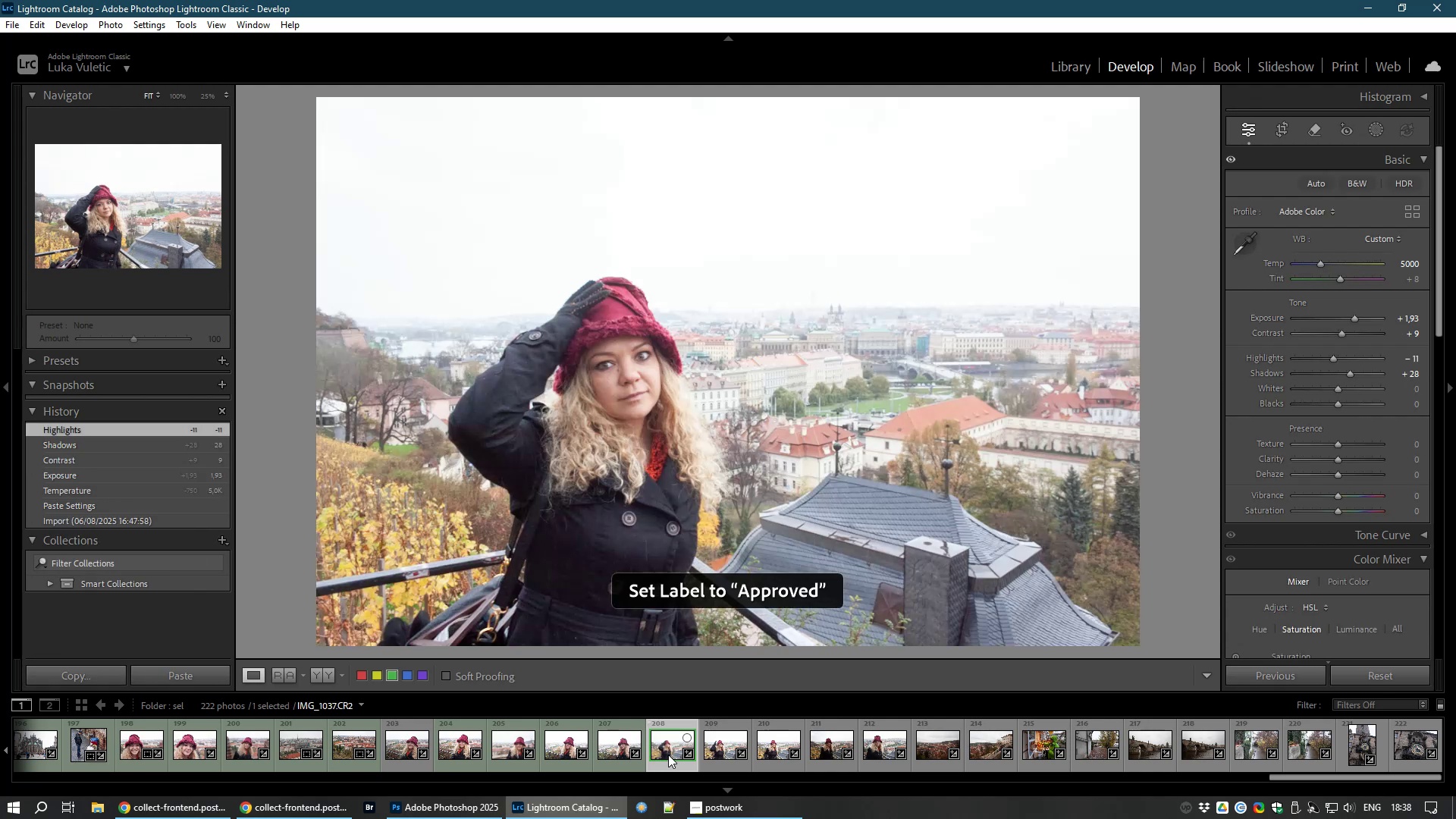 
key(ArrowRight)
 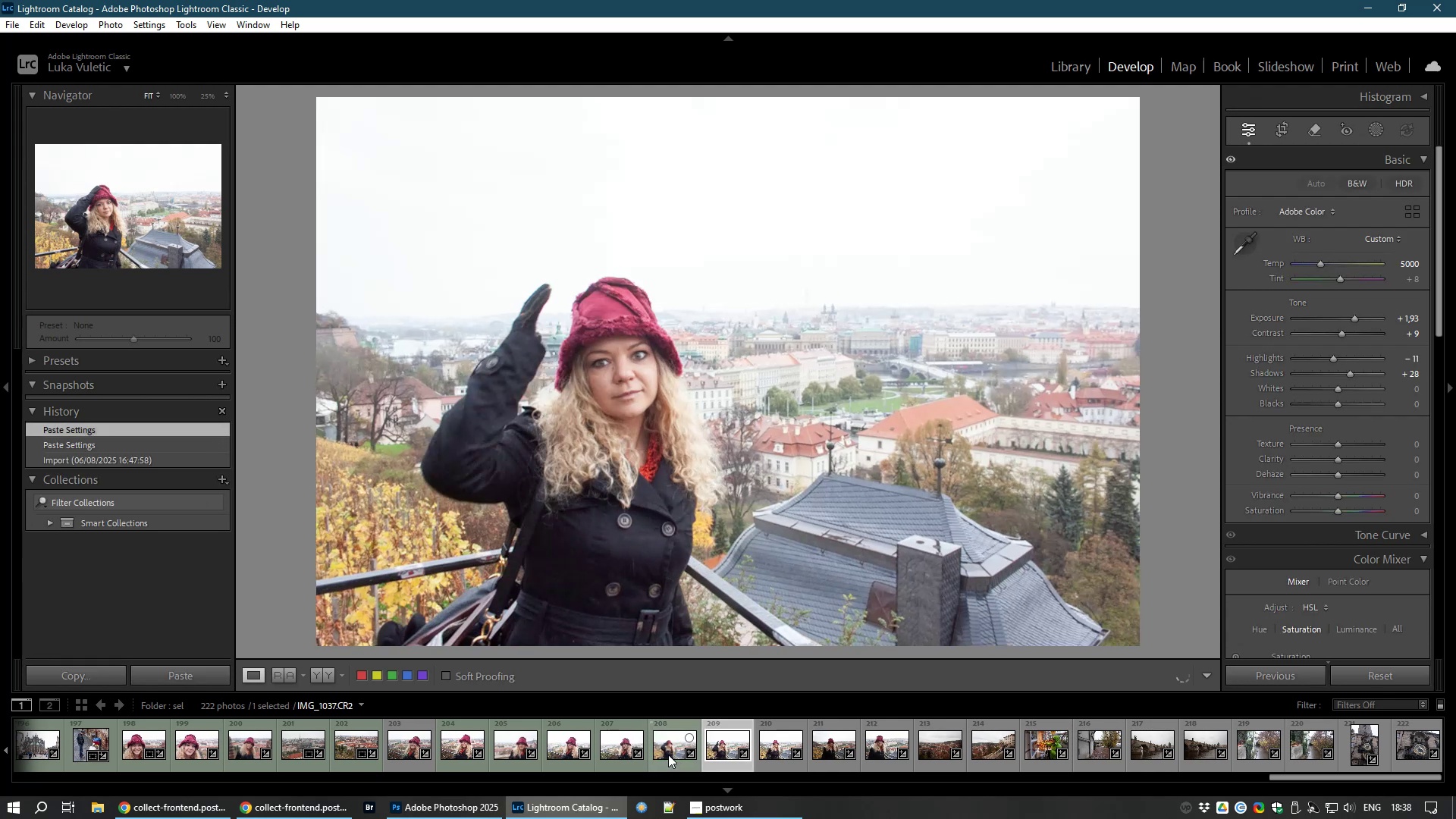 
key(8)
 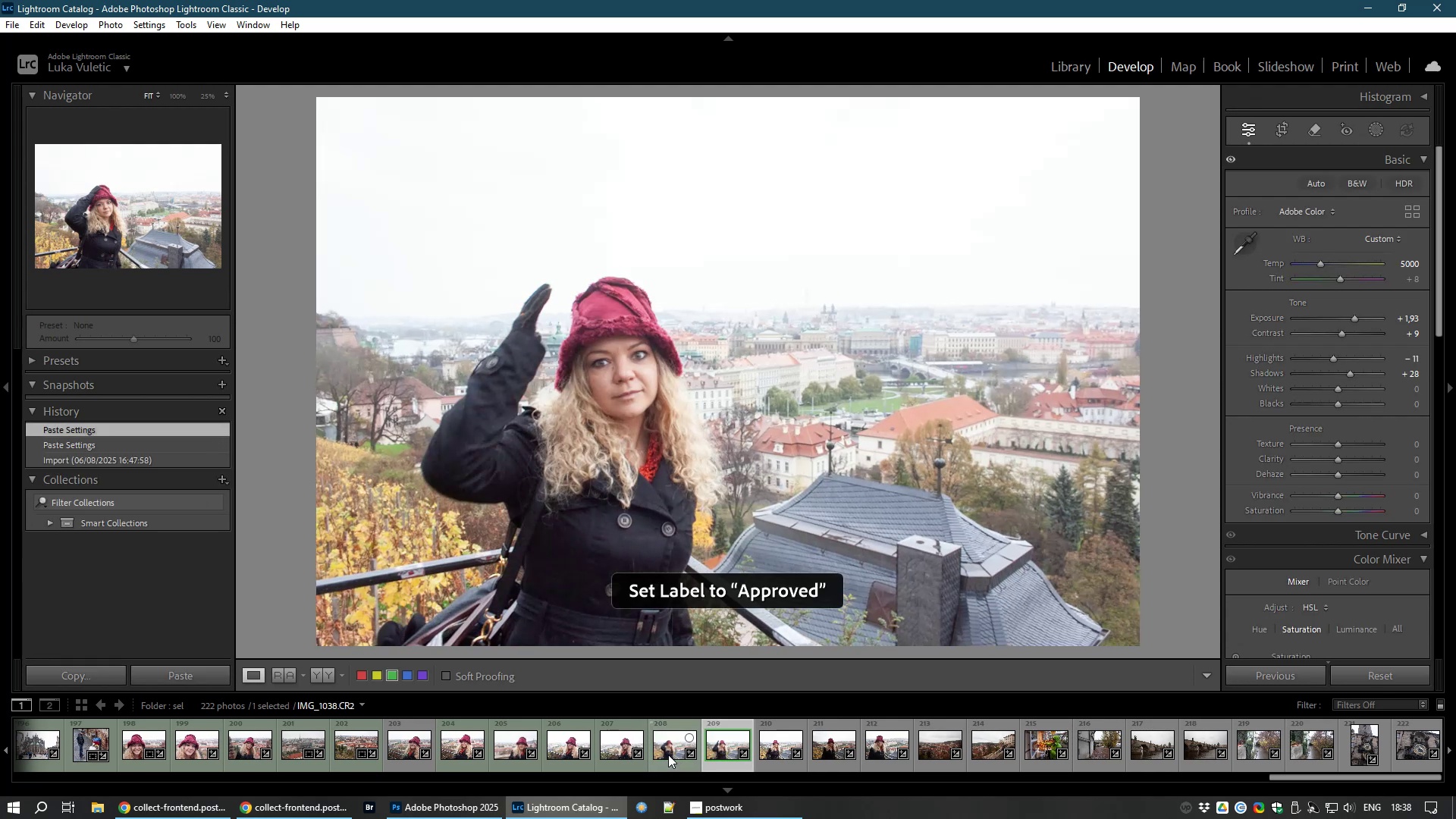 
key(ArrowRight)
 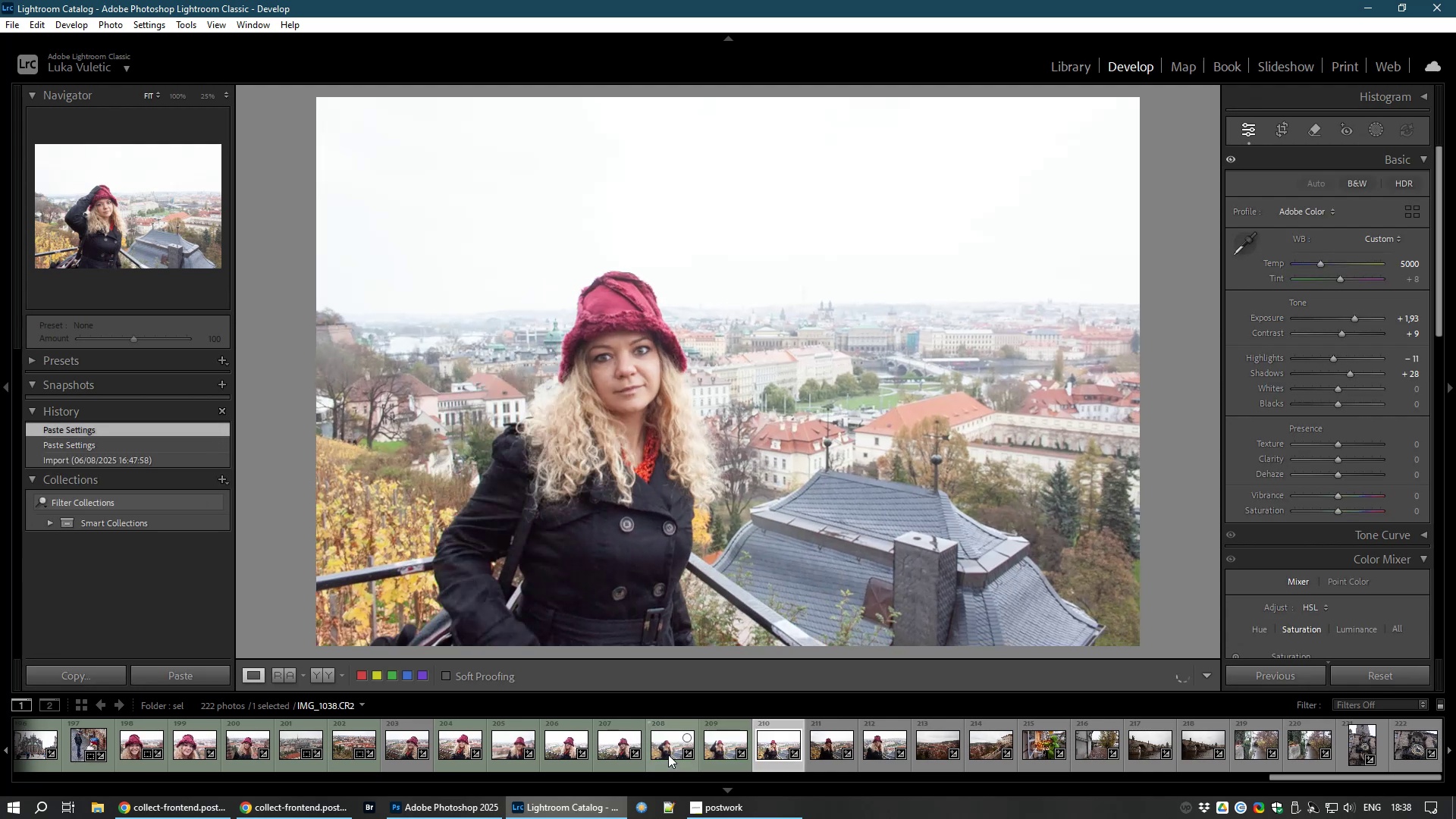 
key(8)
 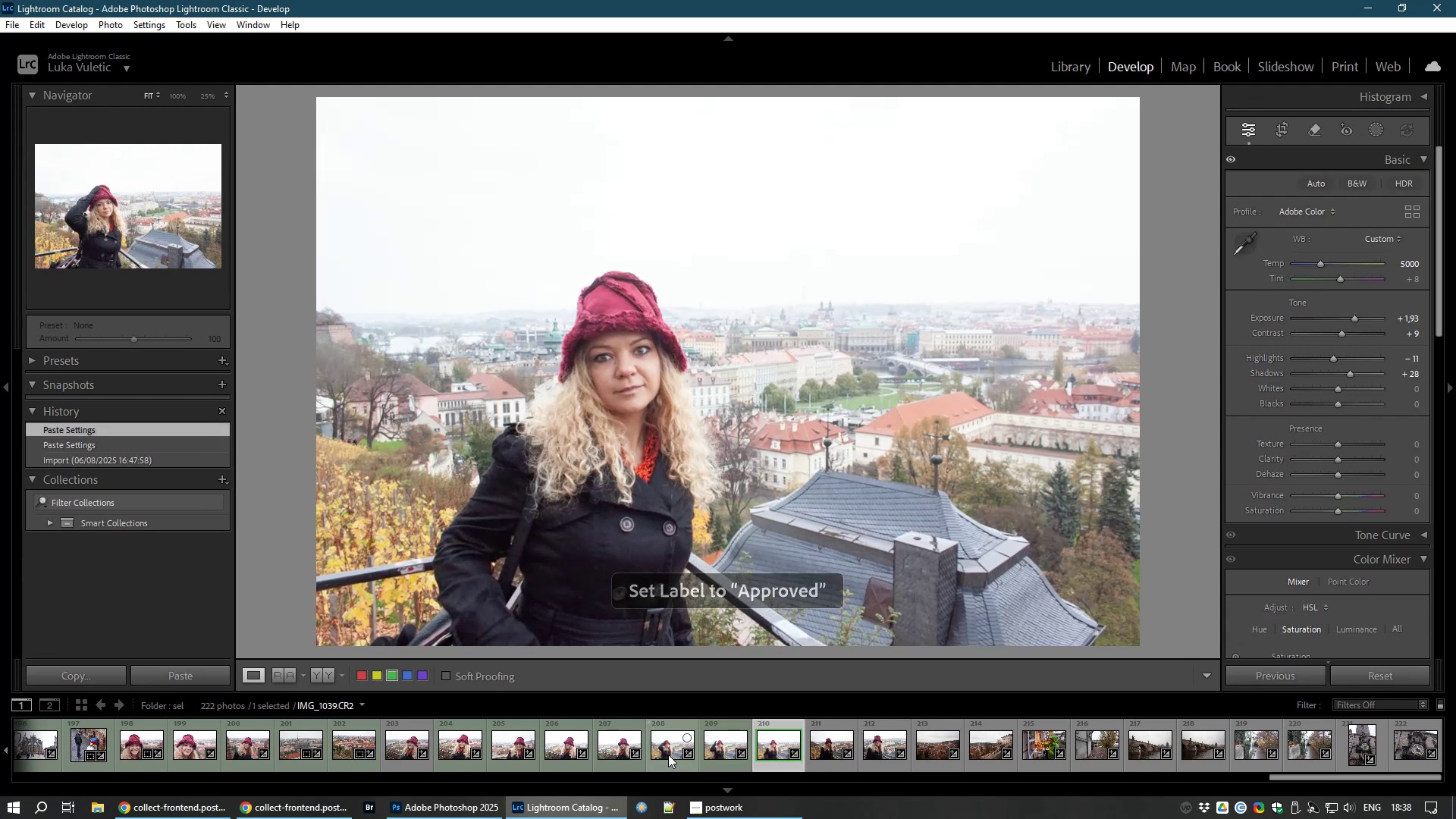 
key(ArrowRight)
 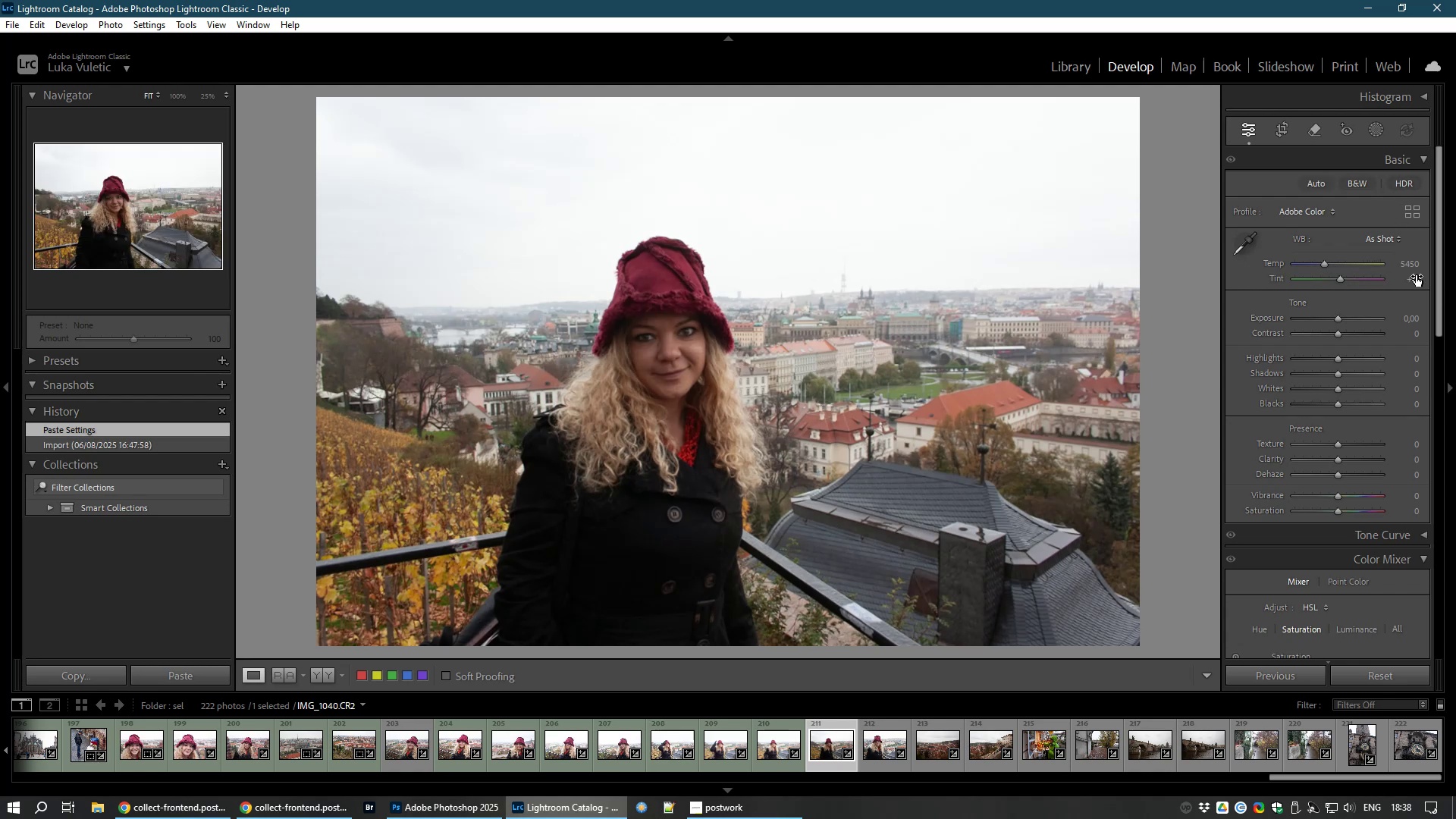 
left_click([1410, 262])
 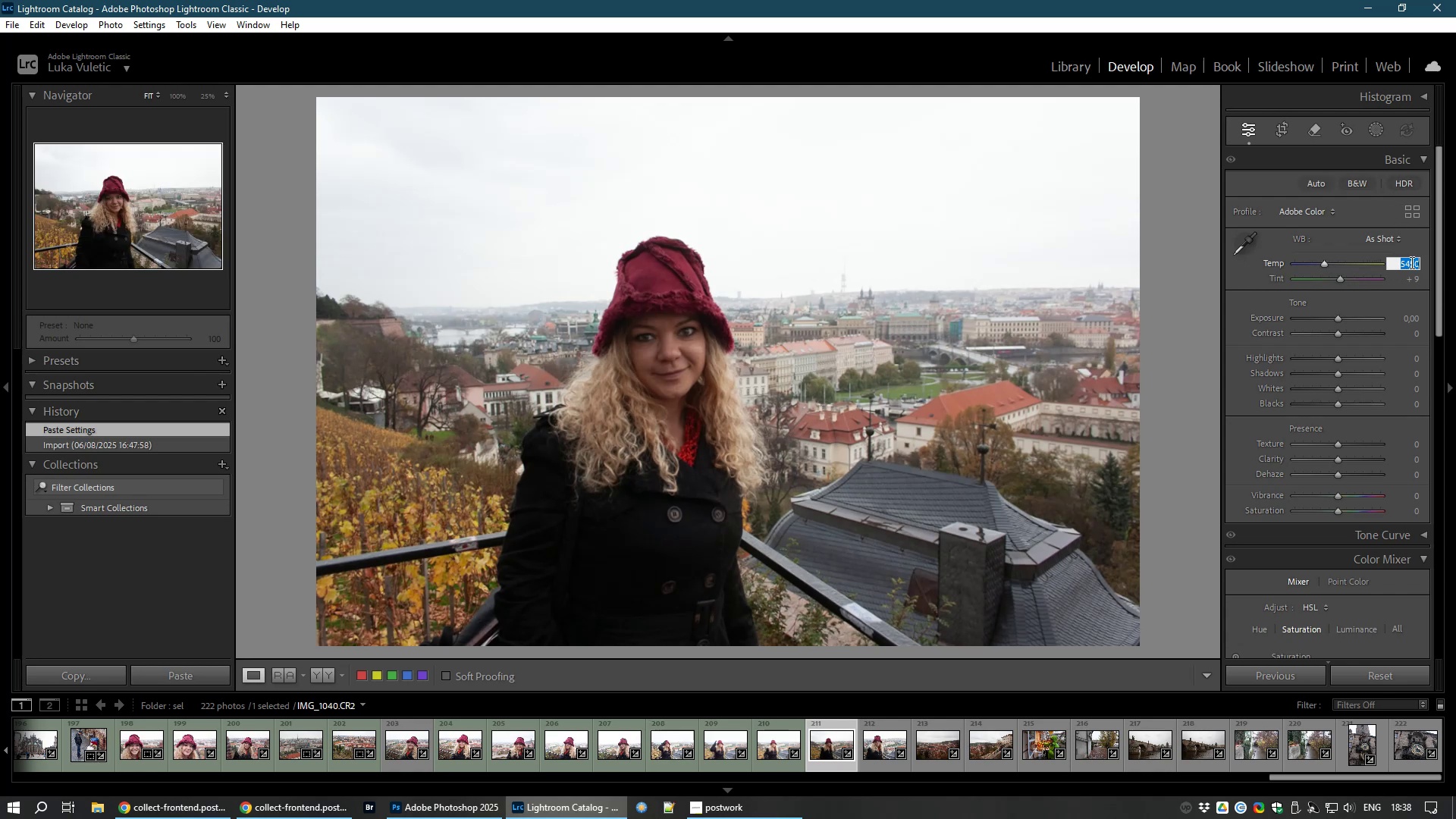 
key(Numpad5)
 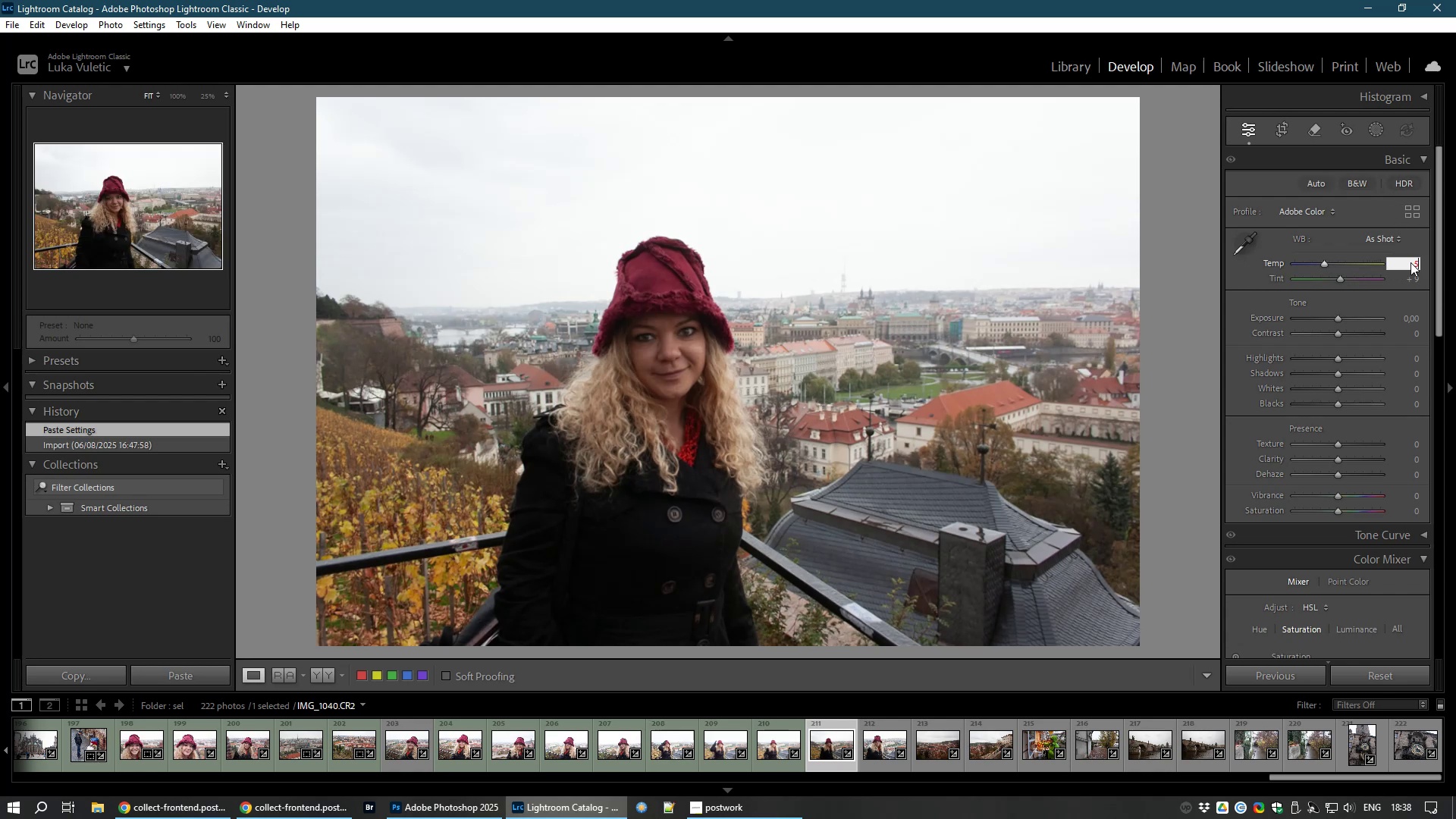 
key(Numpad0)
 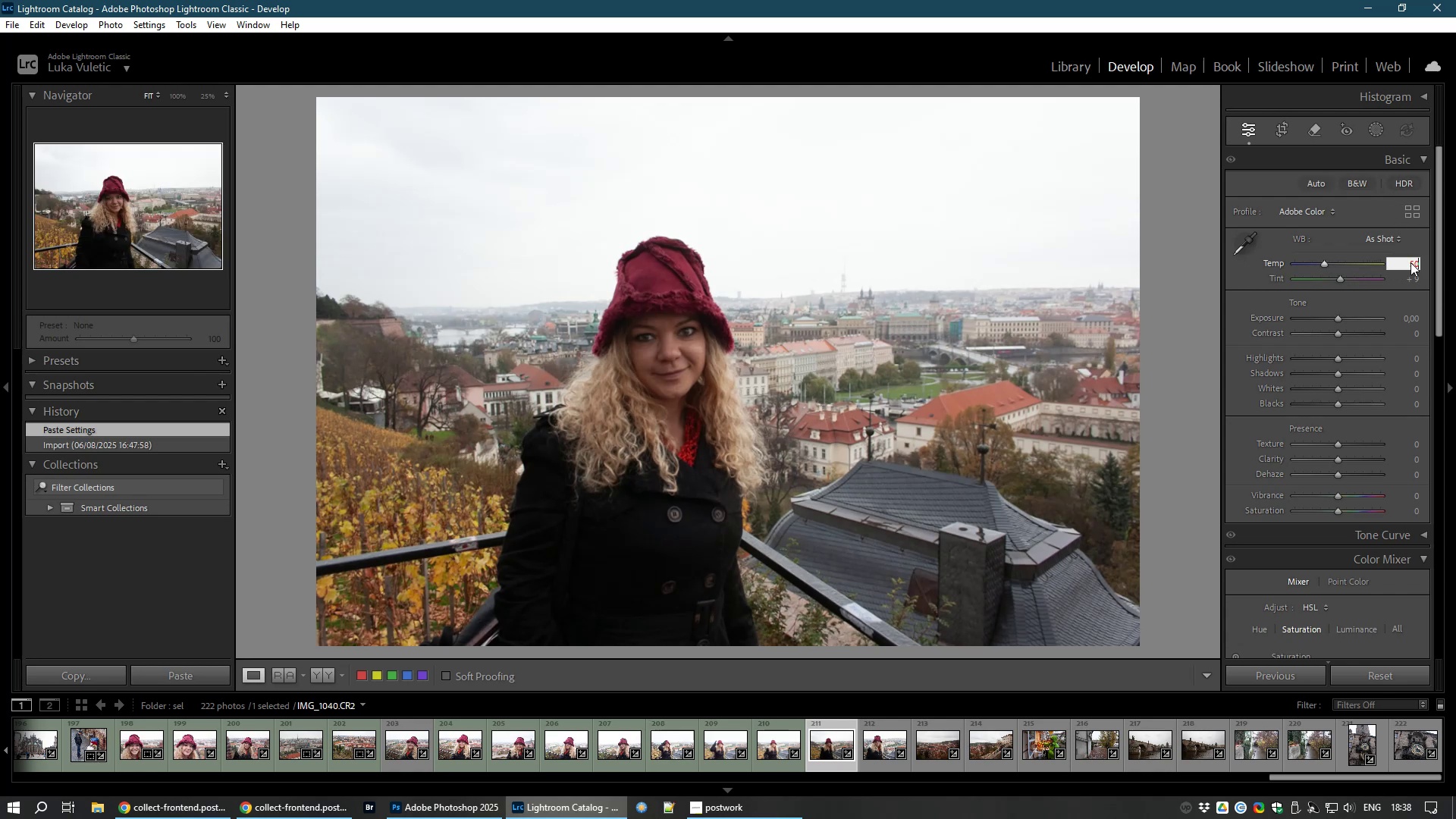 
key(Numpad0)
 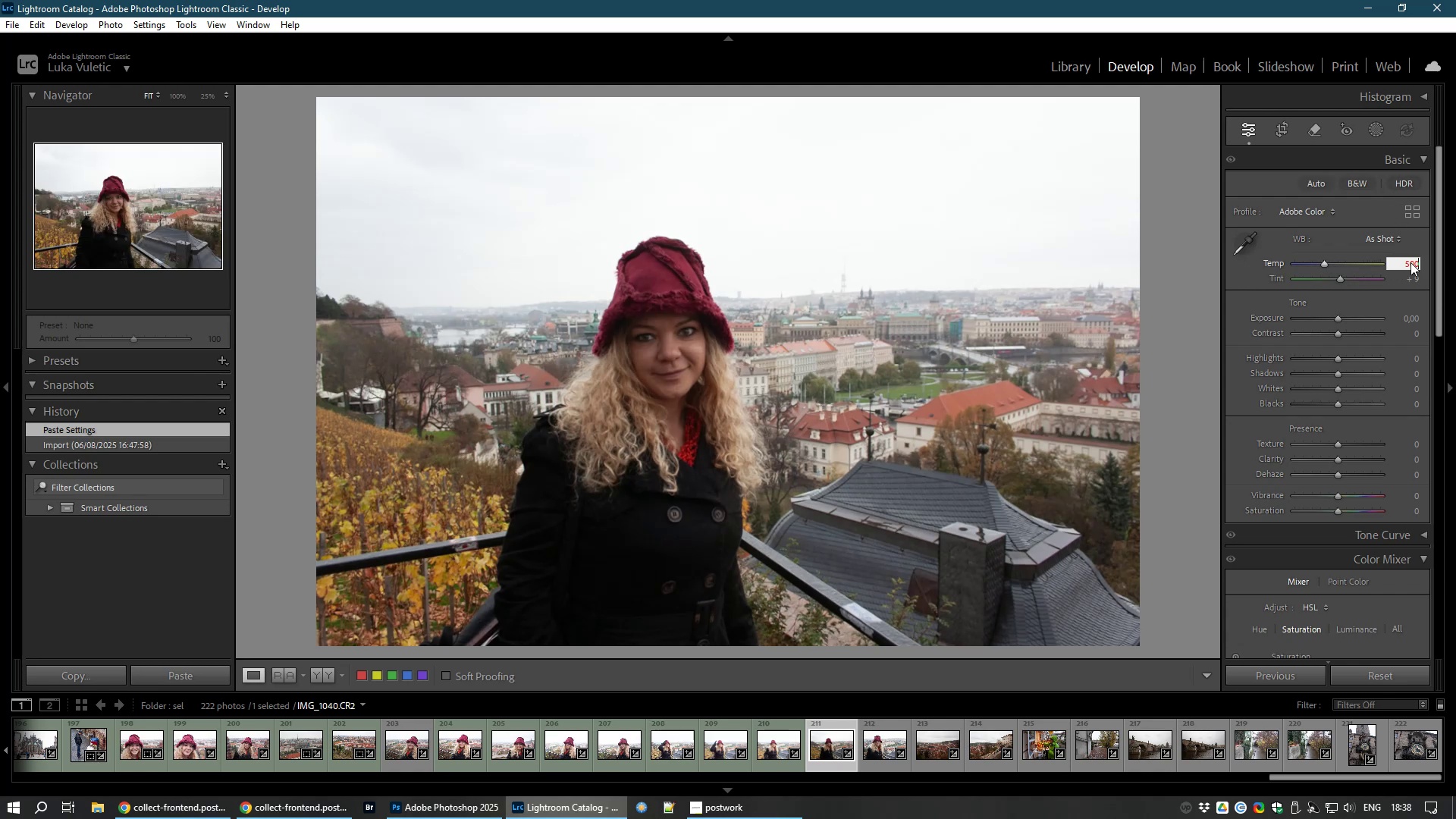 
key(Numpad0)
 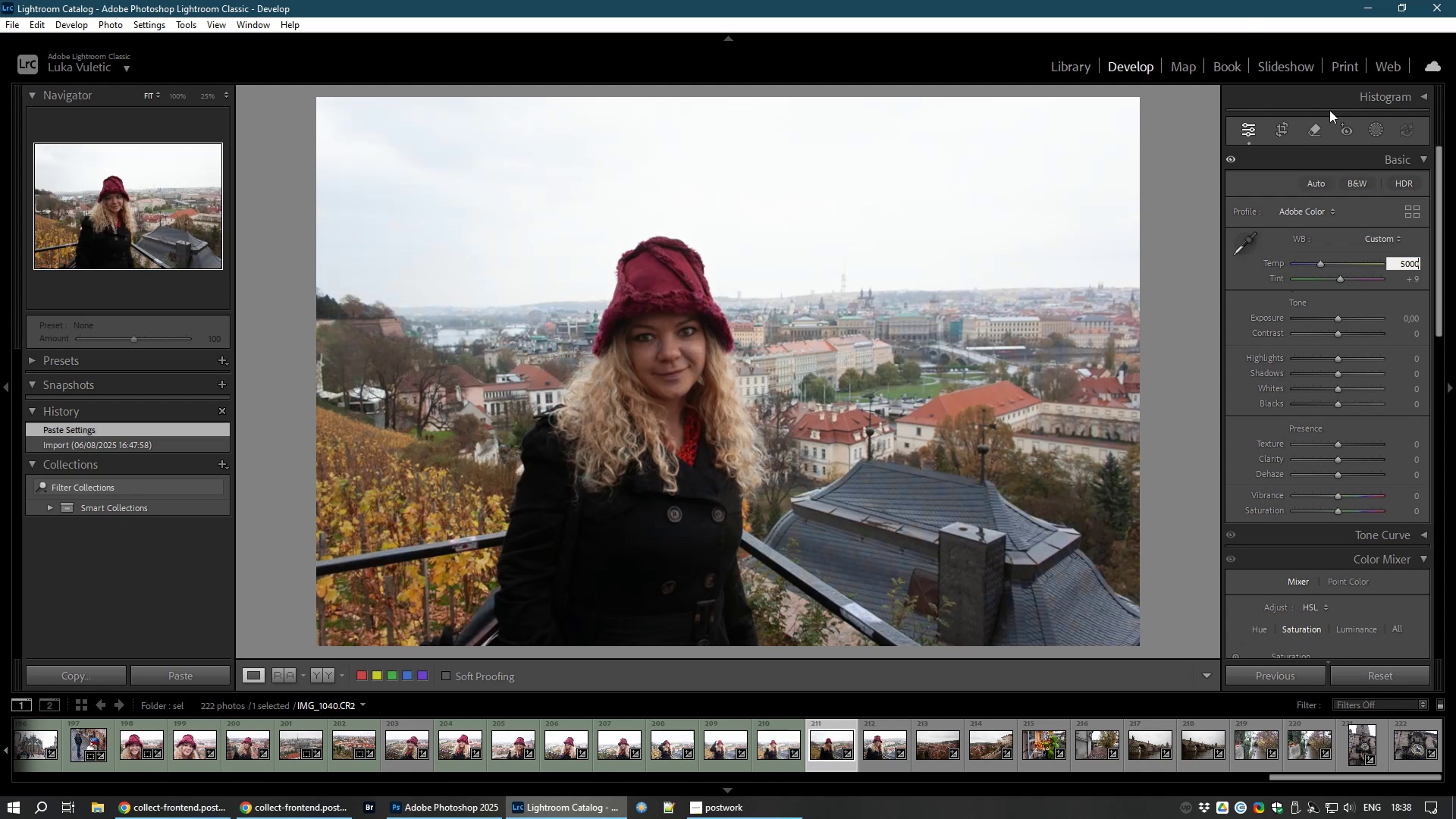 
left_click([1287, 136])
 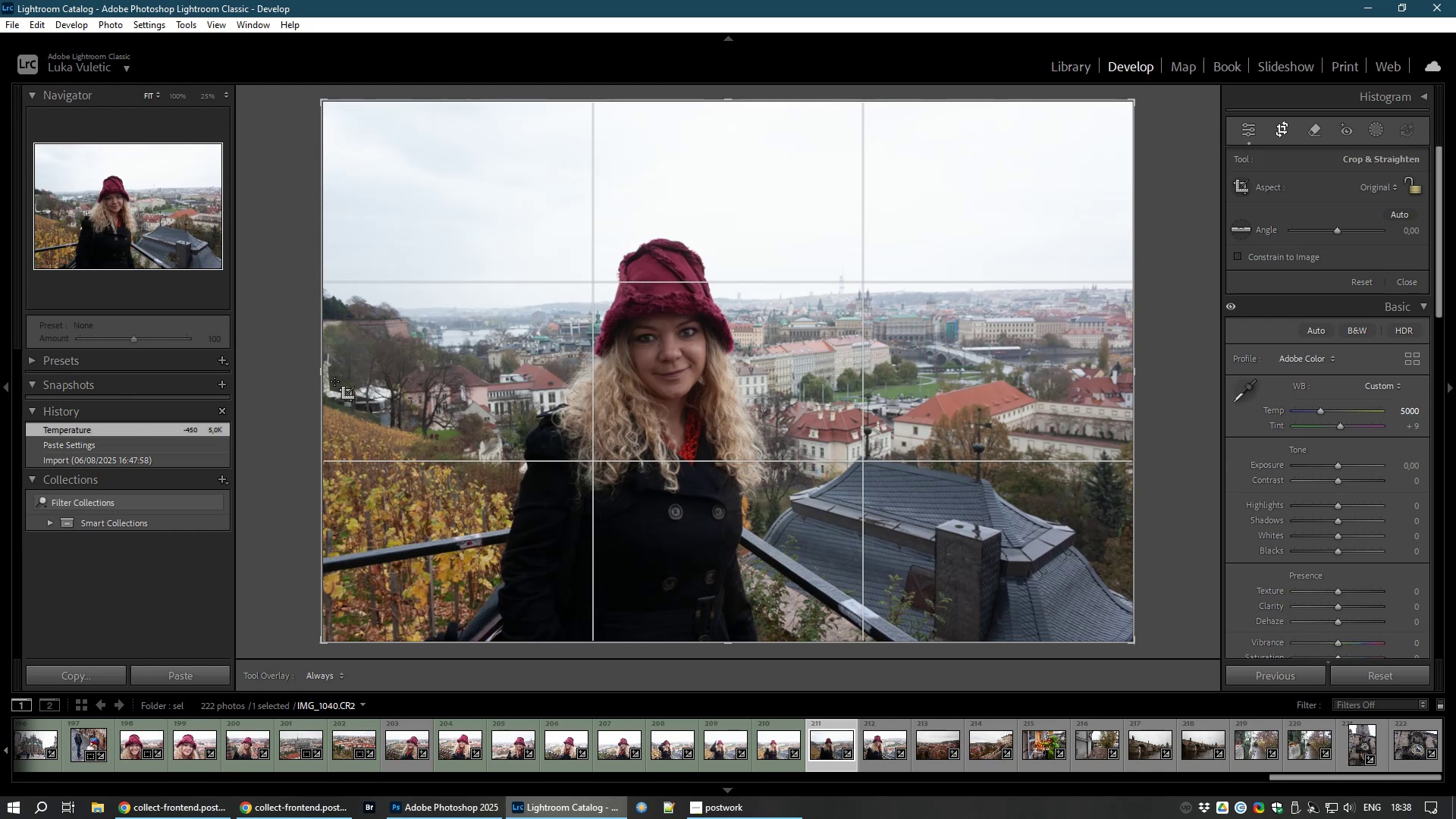 
left_click_drag(start_coordinate=[319, 371], to_coordinate=[237, 334])
 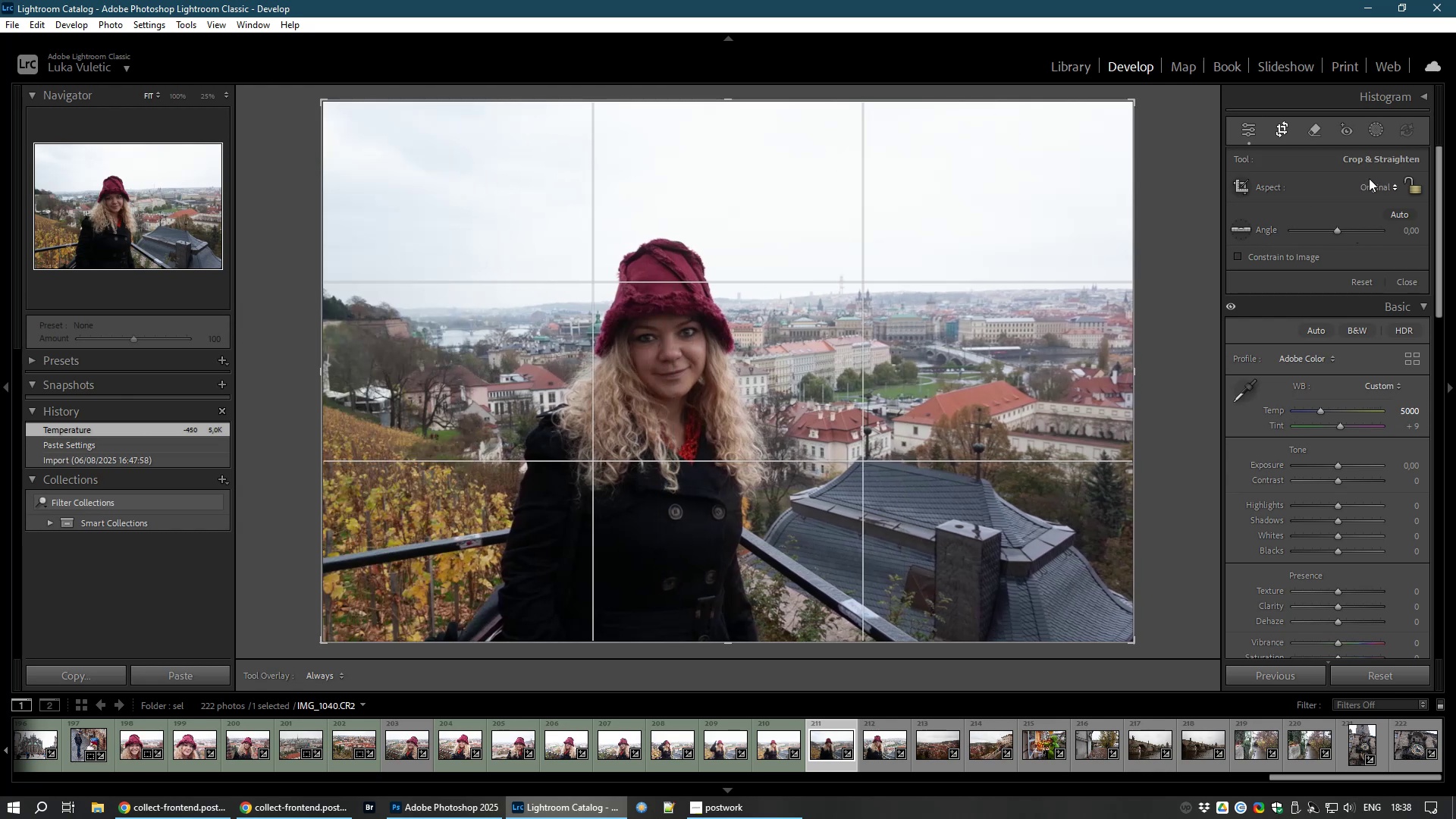 
left_click([1369, 178])
 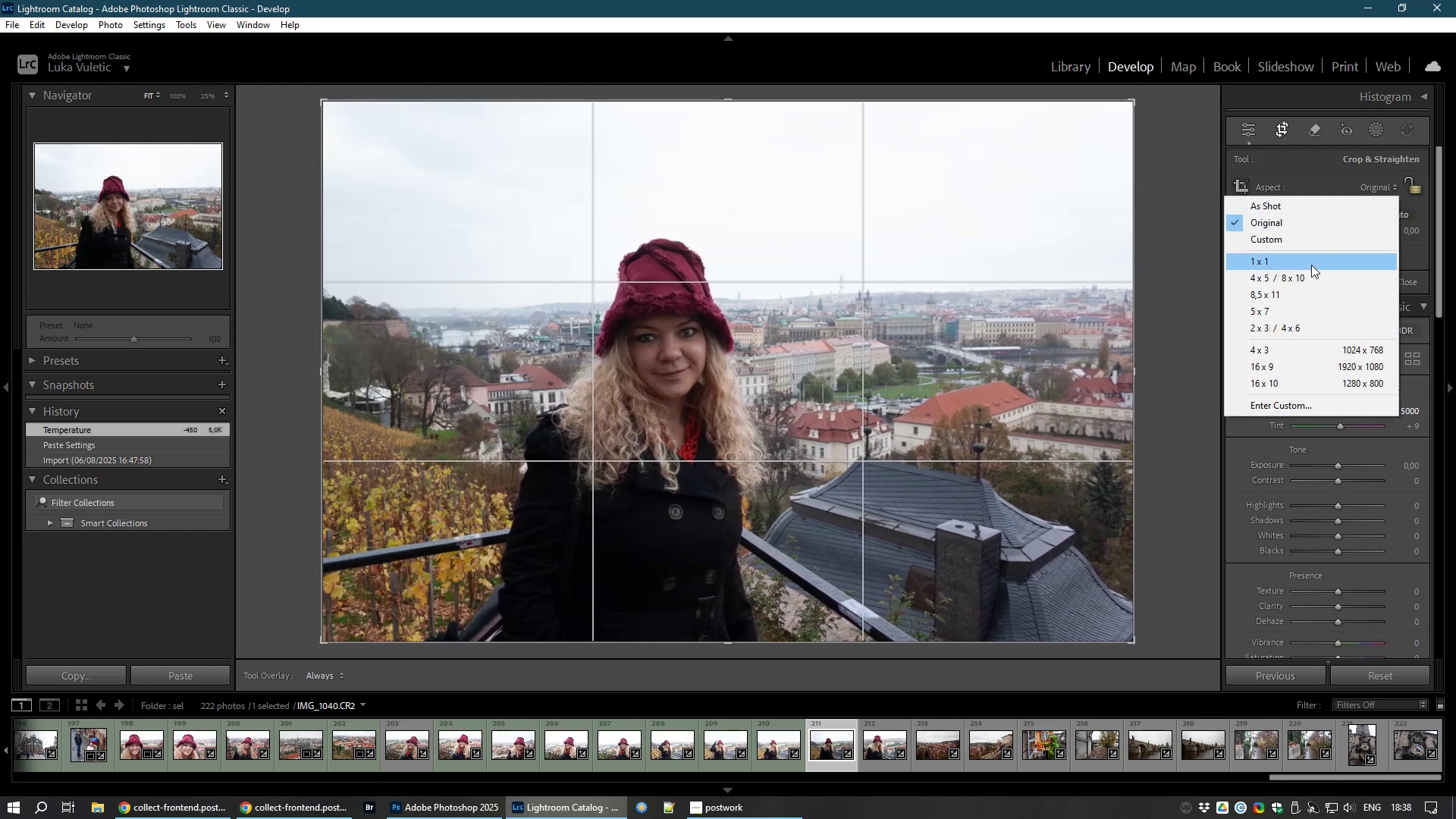 
left_click([1311, 265])
 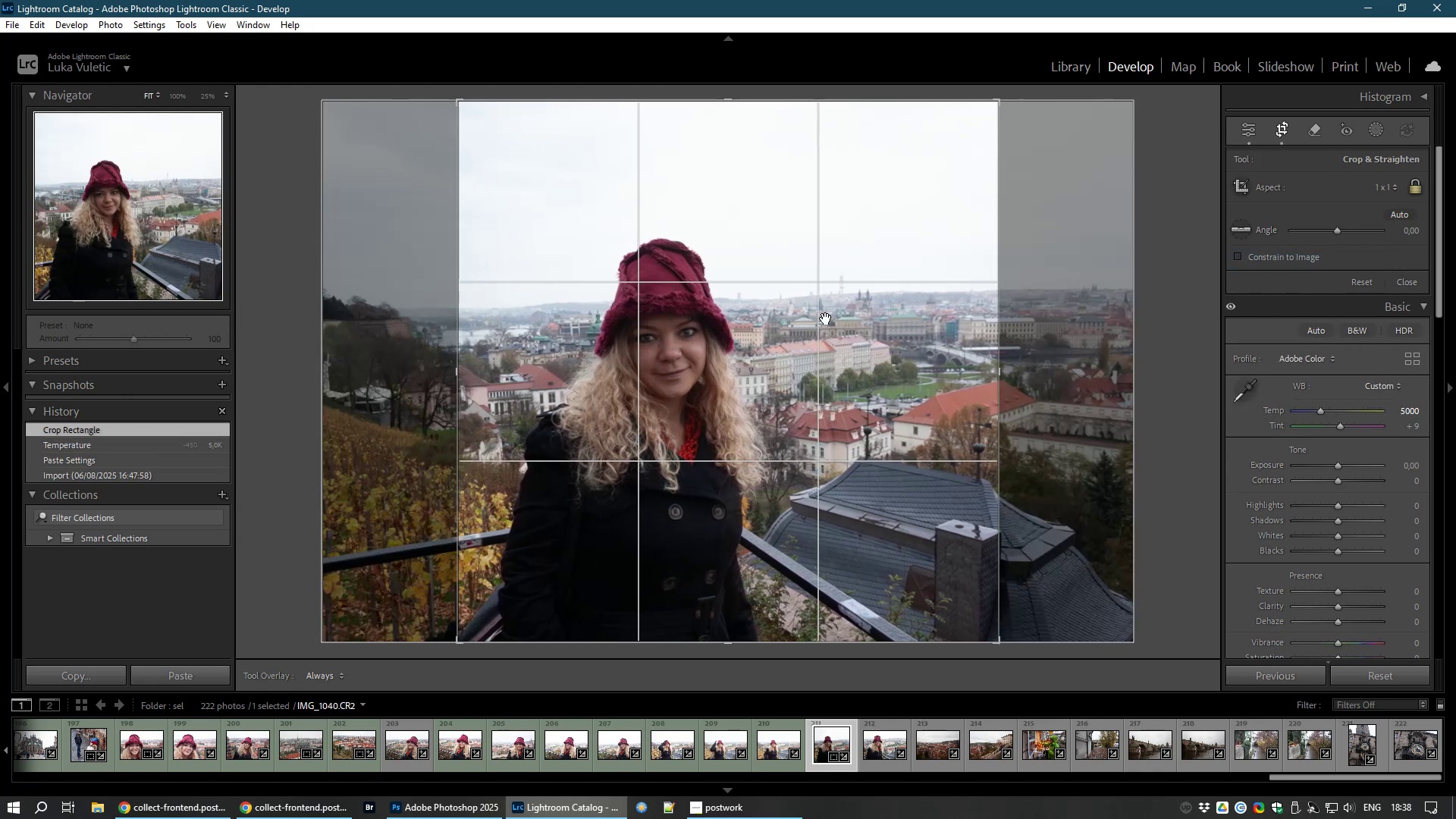 
left_click_drag(start_coordinate=[863, 324], to_coordinate=[897, 328])
 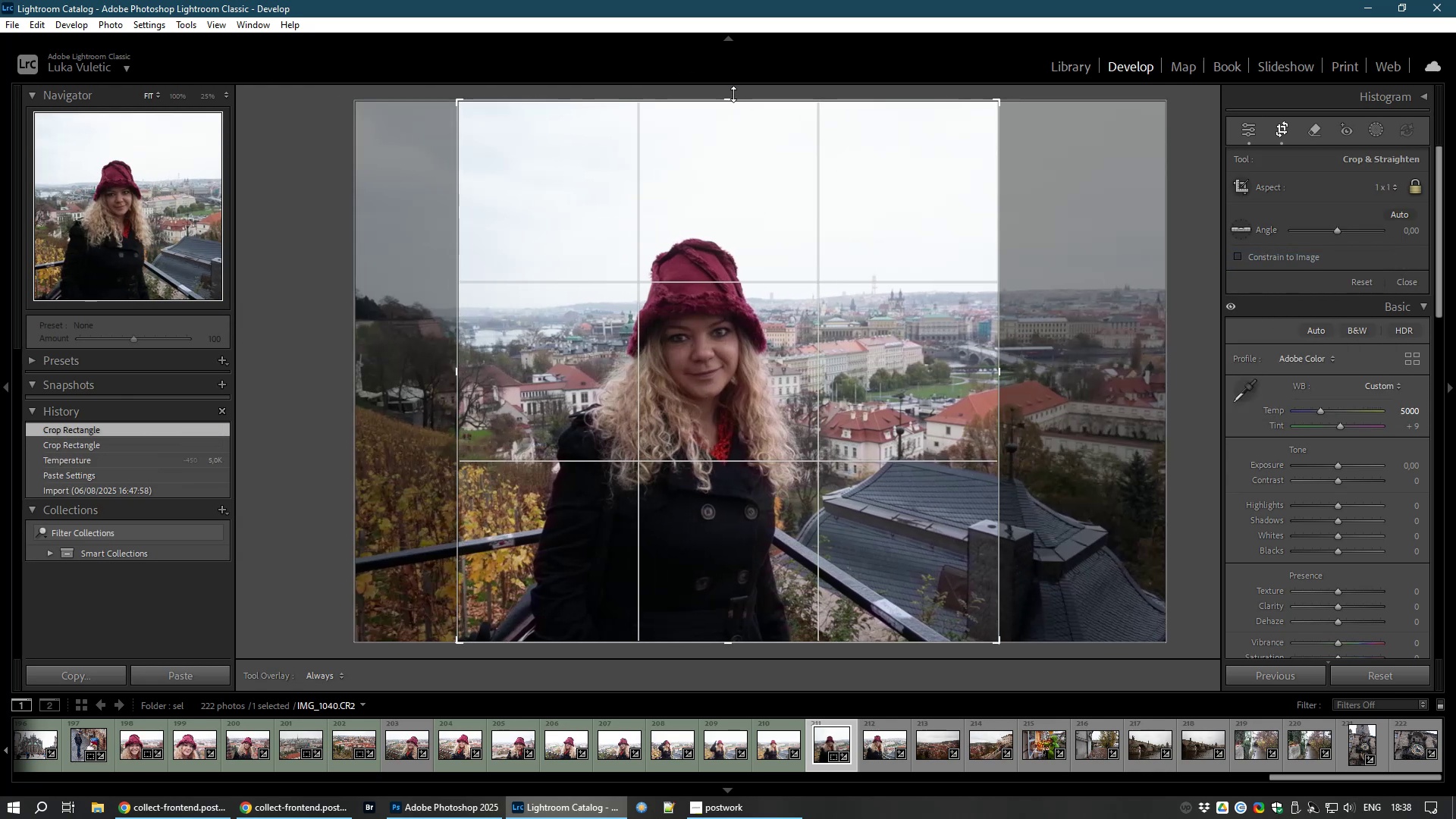 
left_click_drag(start_coordinate=[731, 96], to_coordinate=[712, 144])
 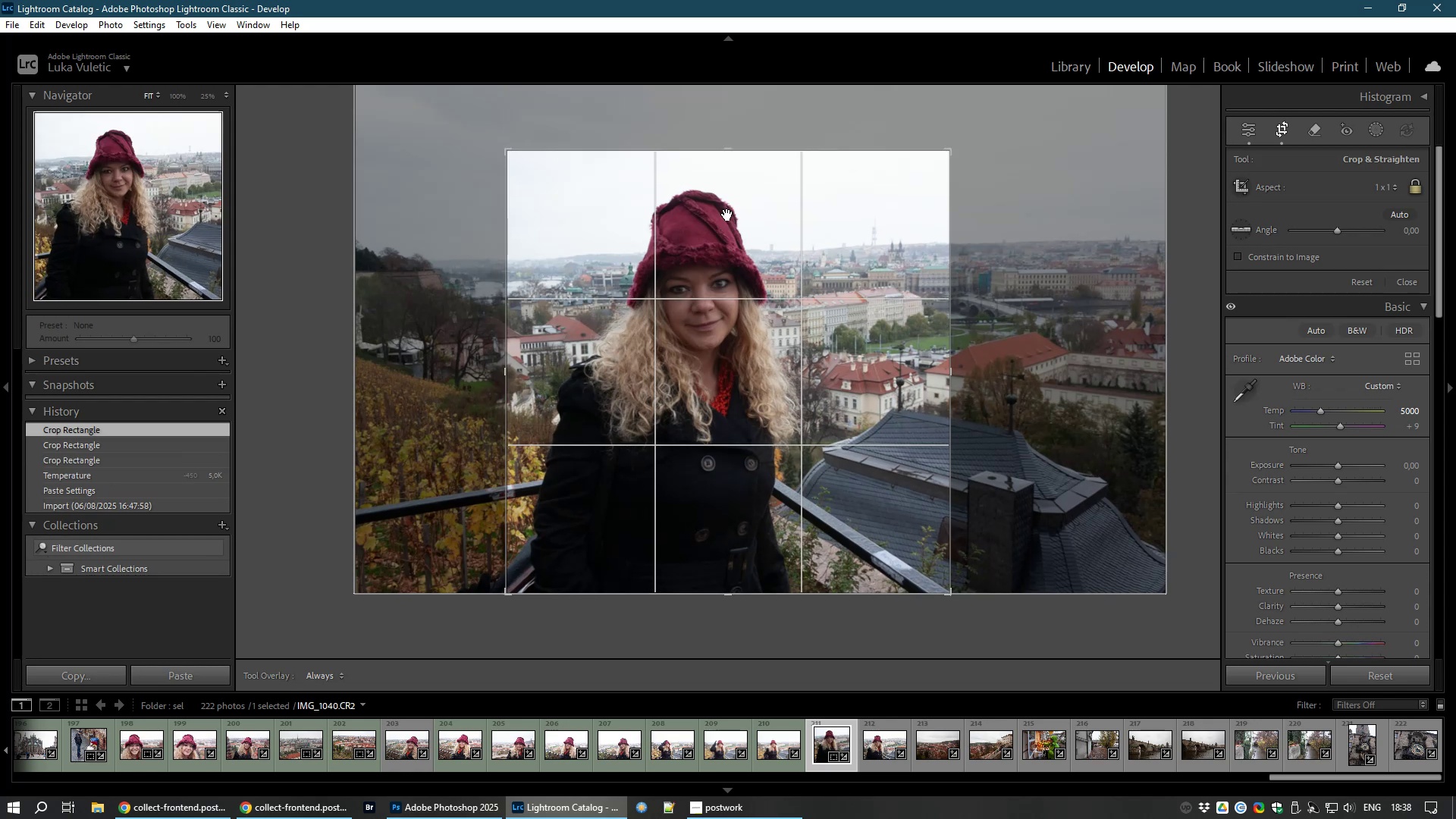 
left_click_drag(start_coordinate=[727, 215], to_coordinate=[734, 201])
 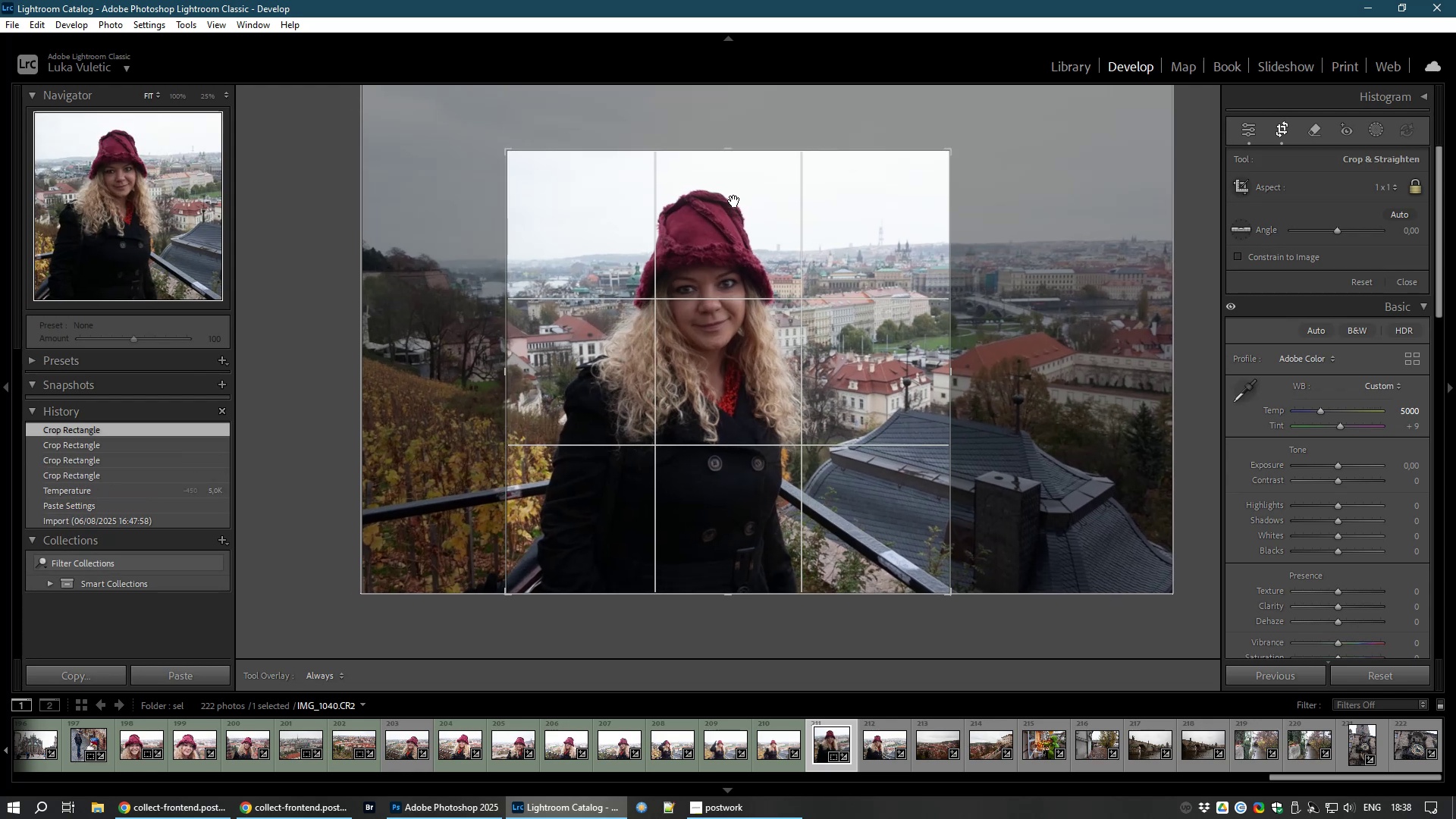 
left_click_drag(start_coordinate=[734, 201], to_coordinate=[739, 202])
 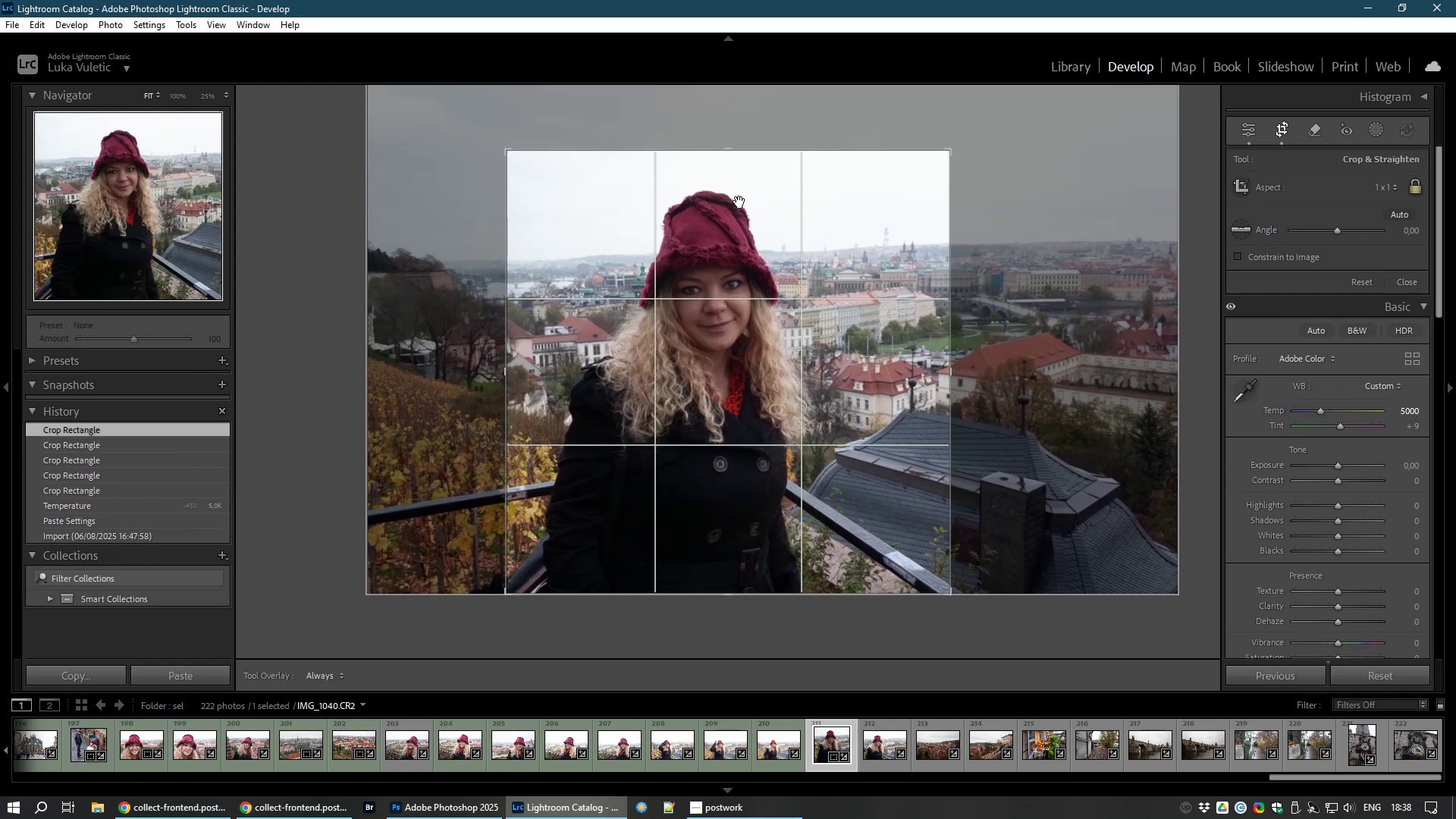 
double_click([739, 202])
 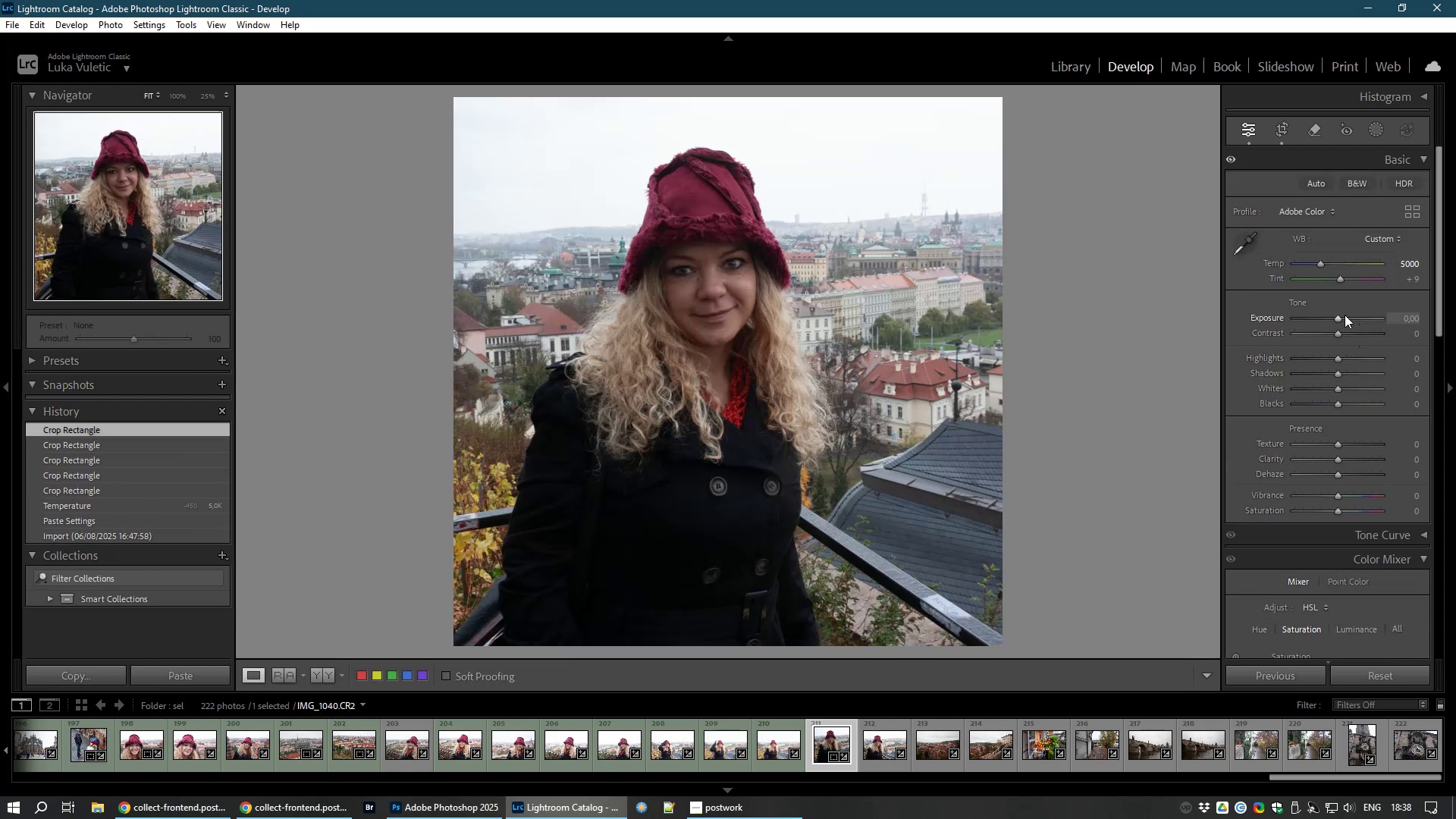 
left_click_drag(start_coordinate=[1340, 318], to_coordinate=[1348, 320])
 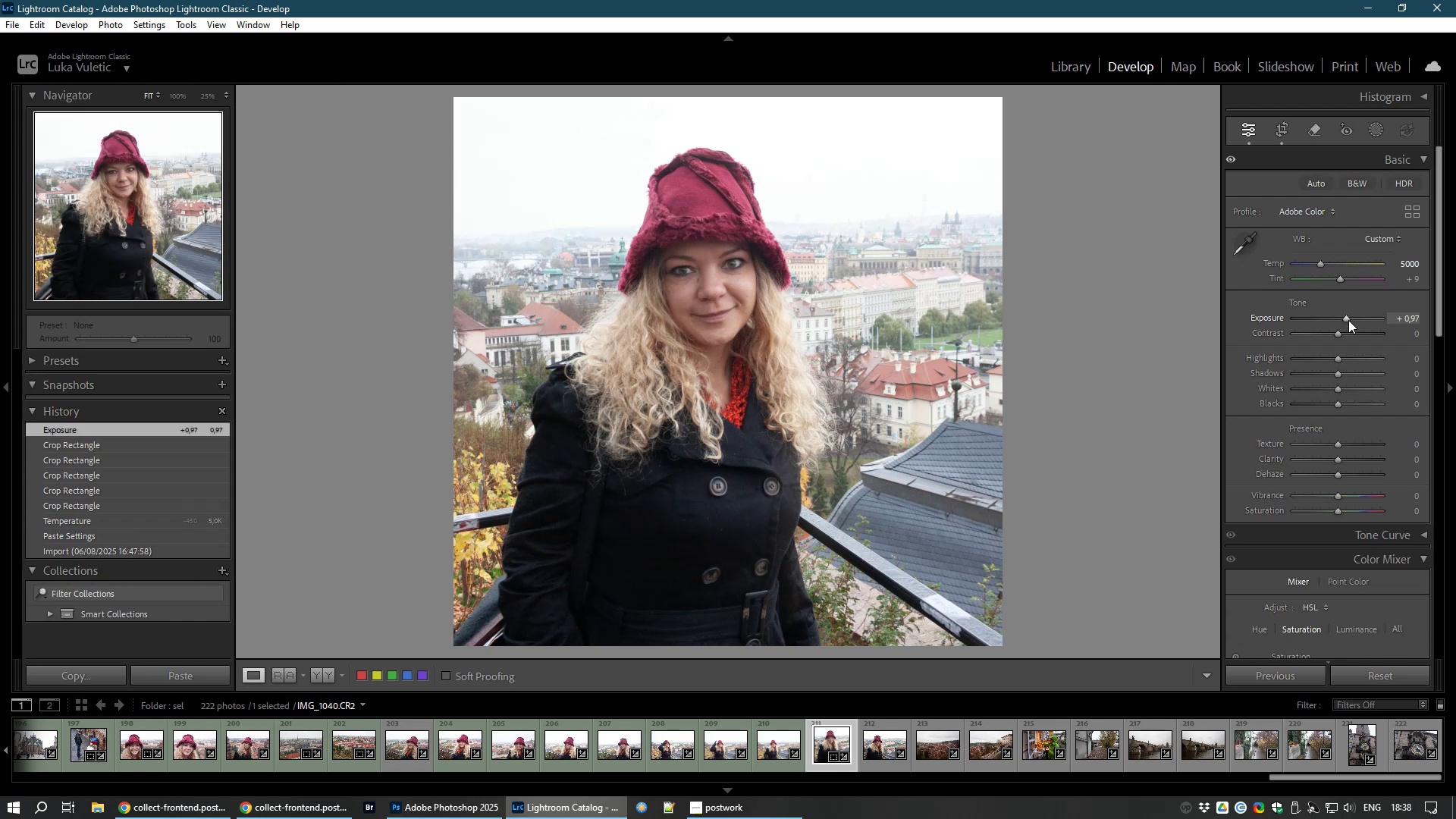 
right_click([1348, 320])
 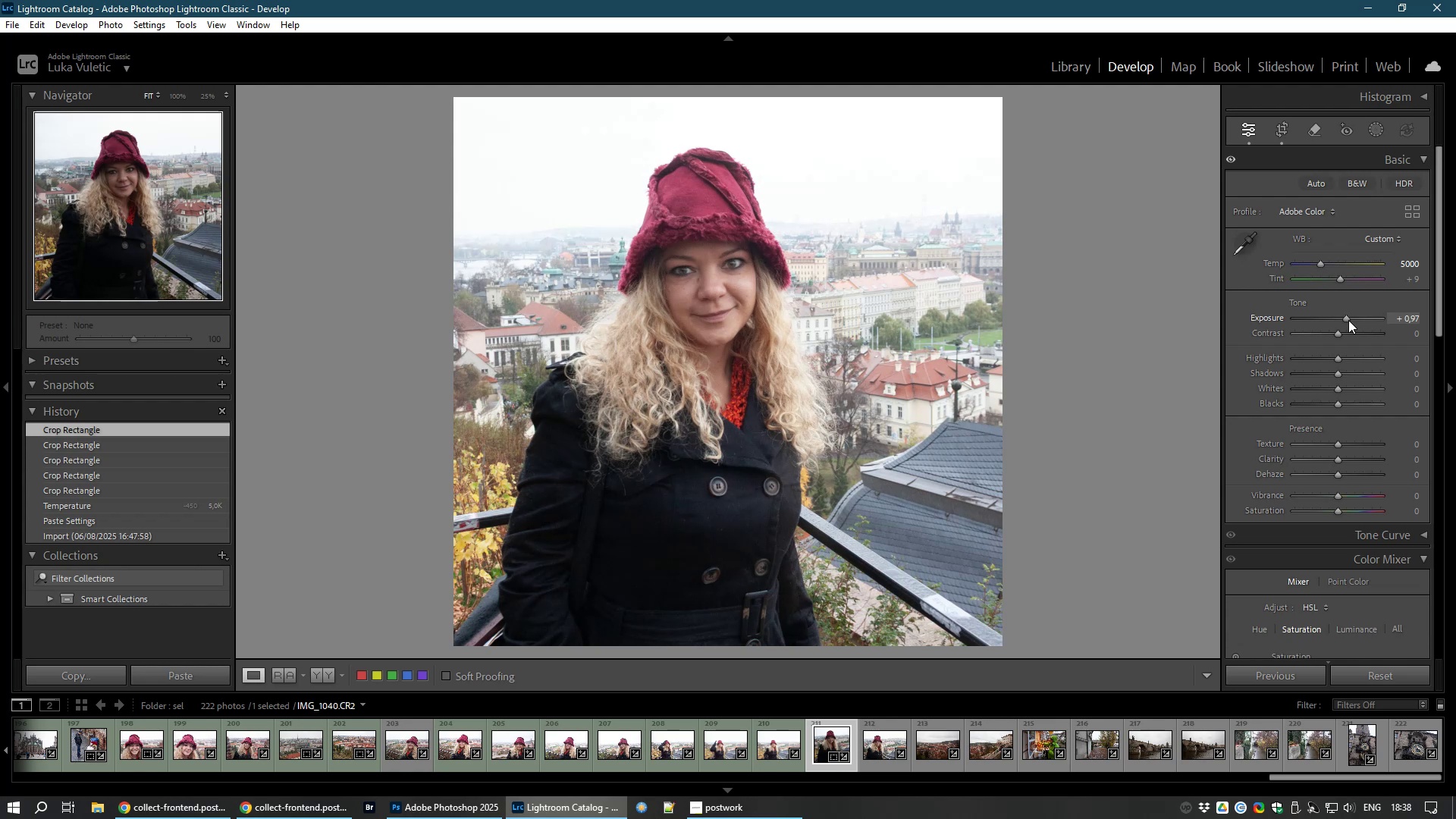 
left_click([1348, 320])
 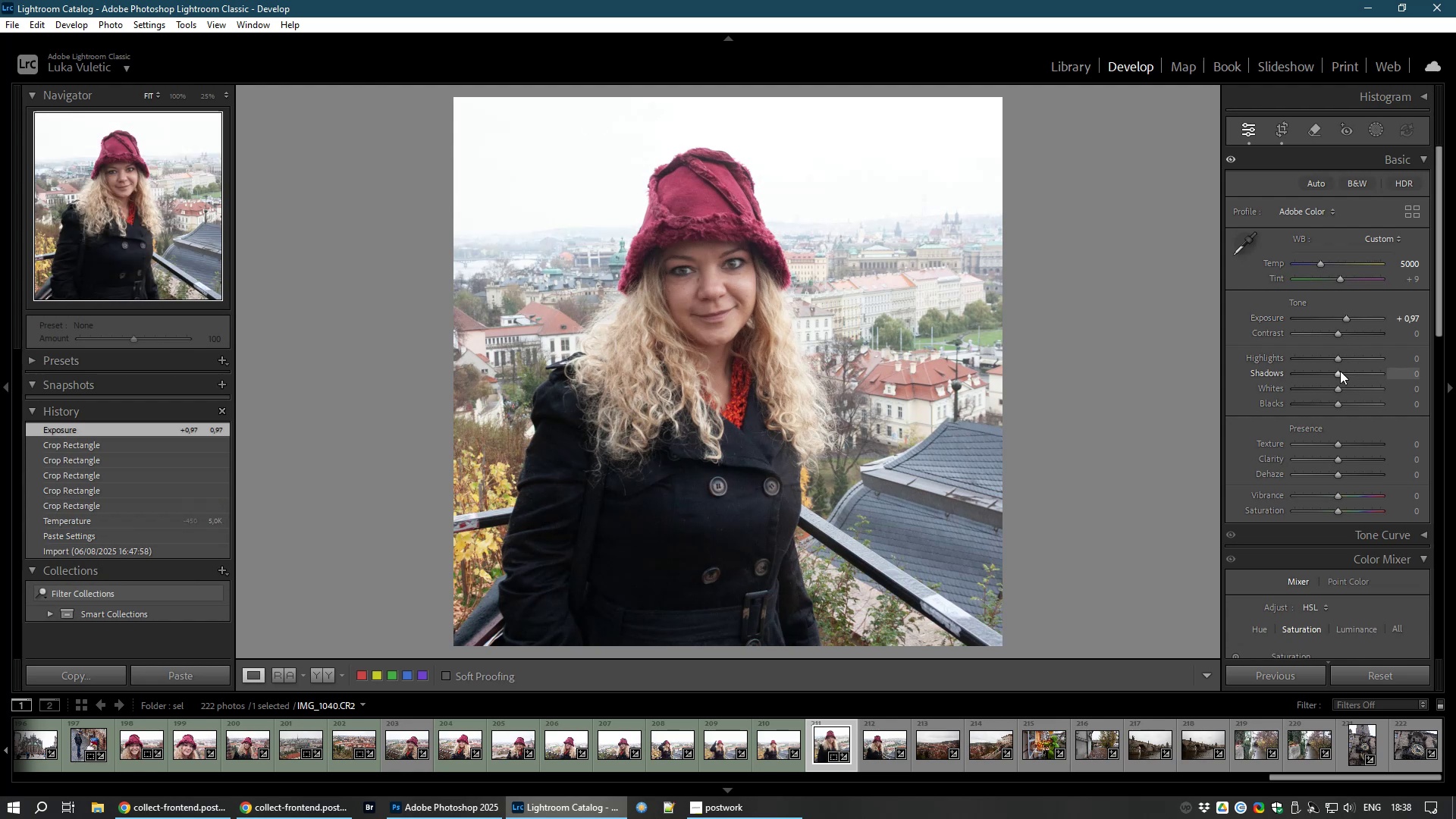 
left_click_drag(start_coordinate=[1338, 370], to_coordinate=[1346, 370])
 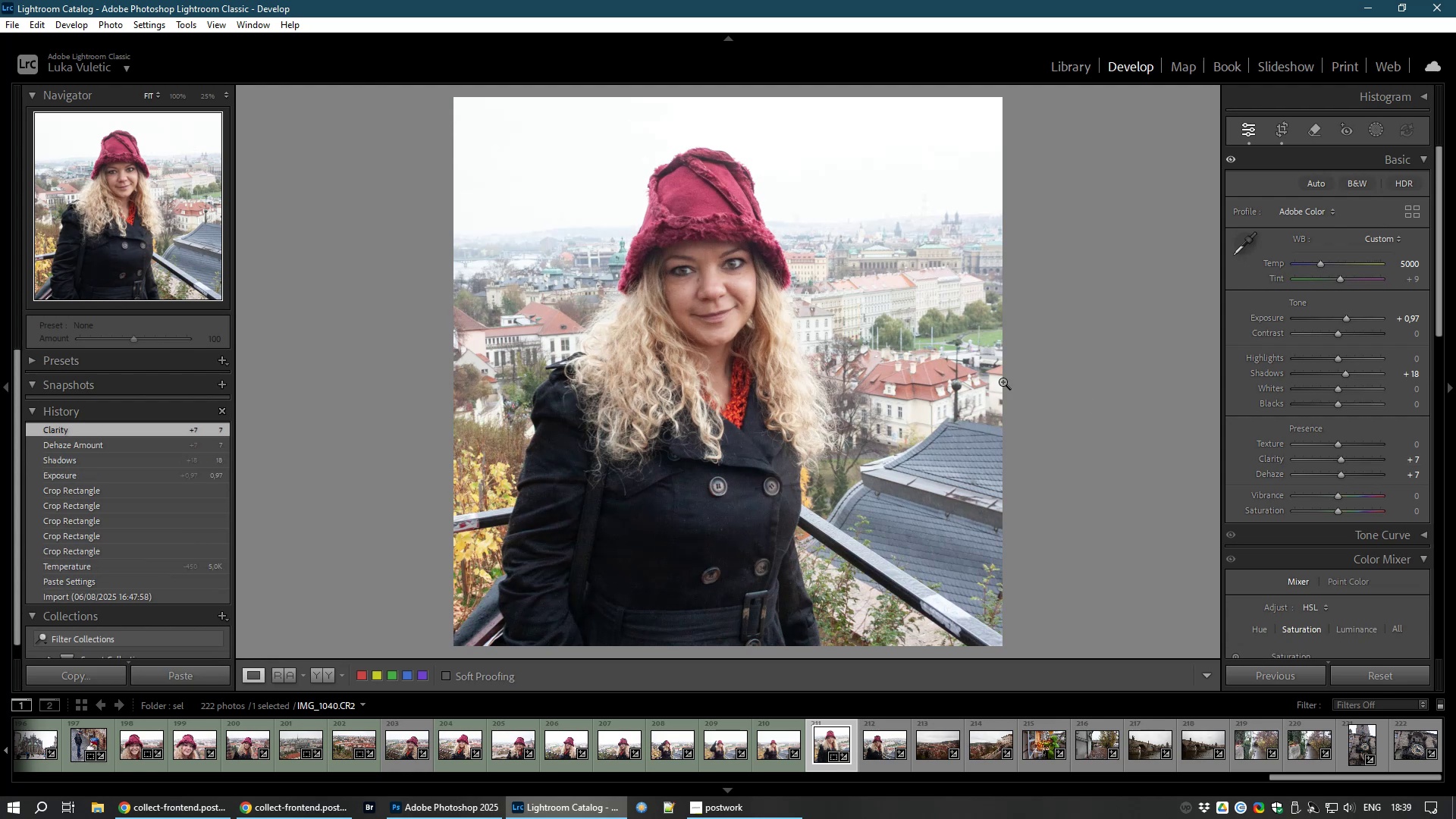 
wait(15.39)
 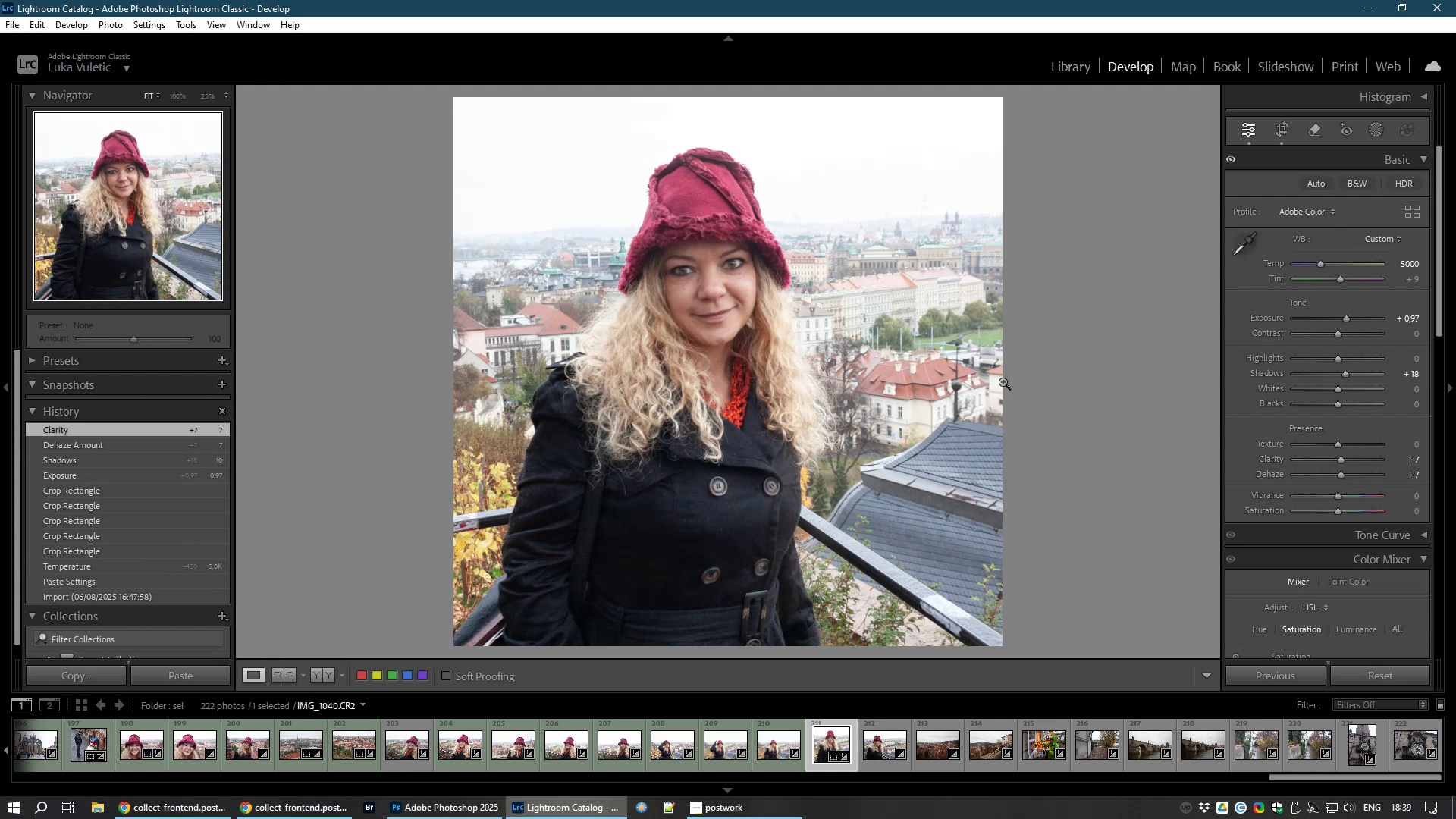 
key(8)
 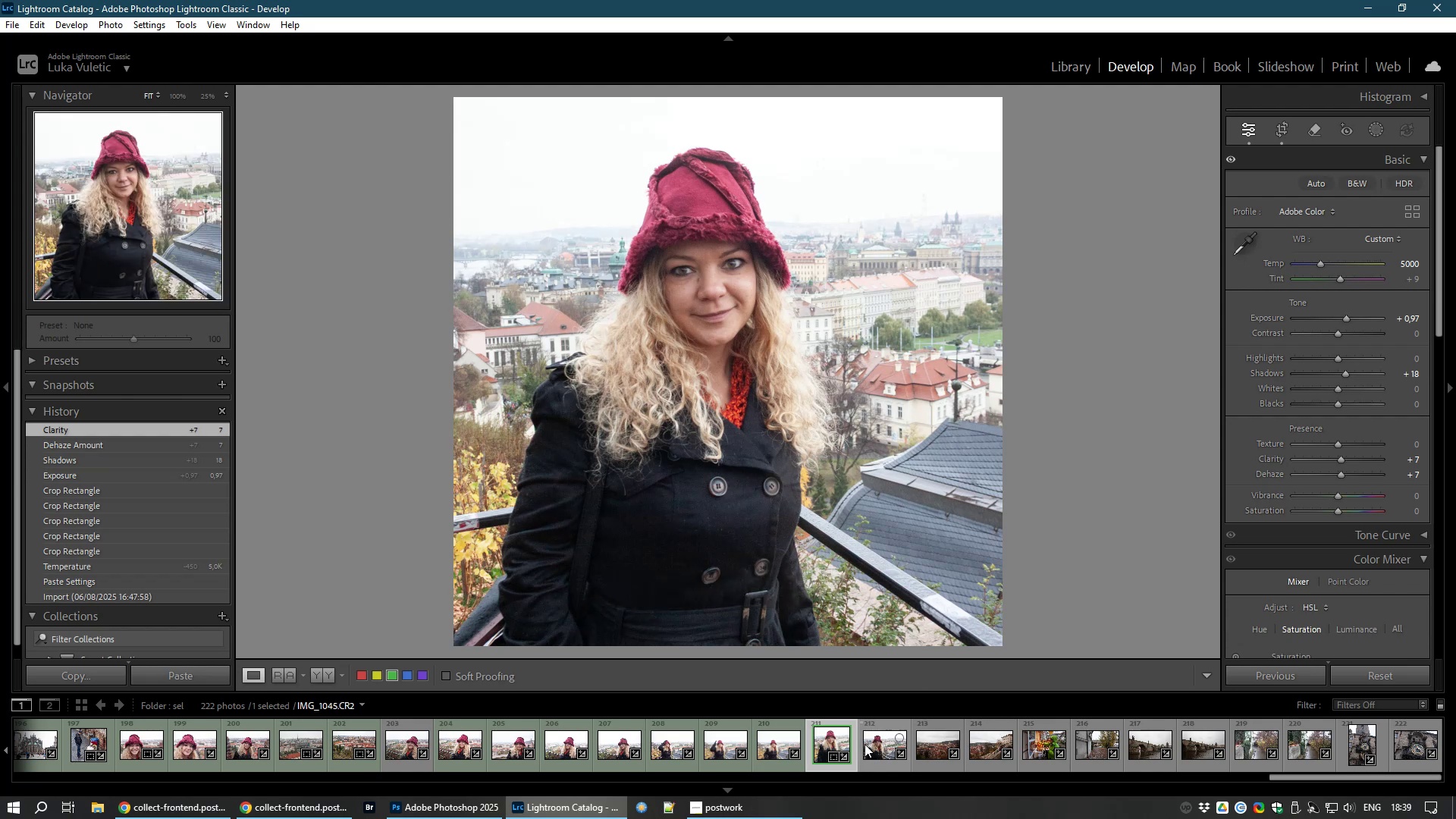 
left_click([868, 744])
 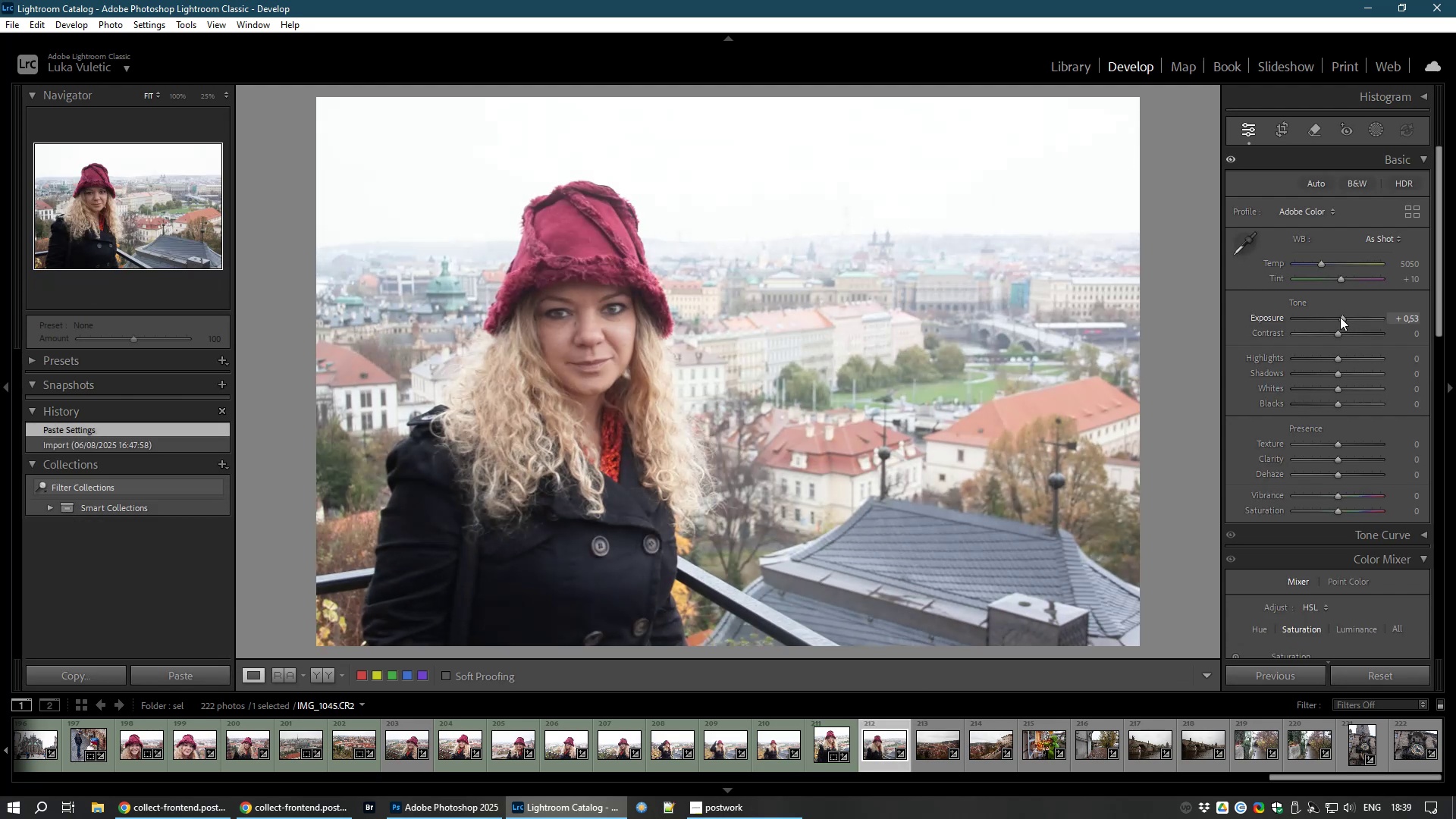 
wait(9.49)
 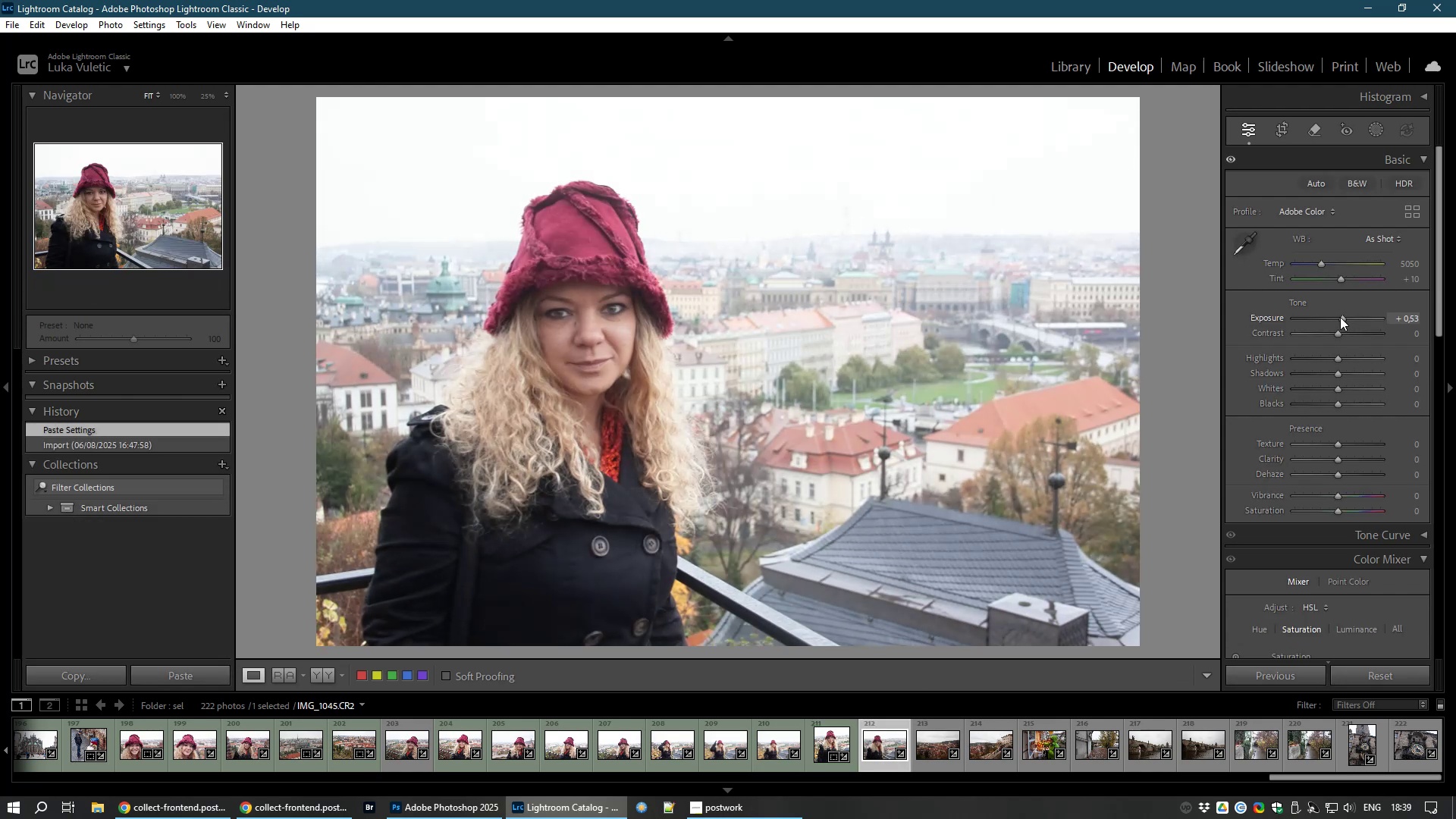 
key(8)
 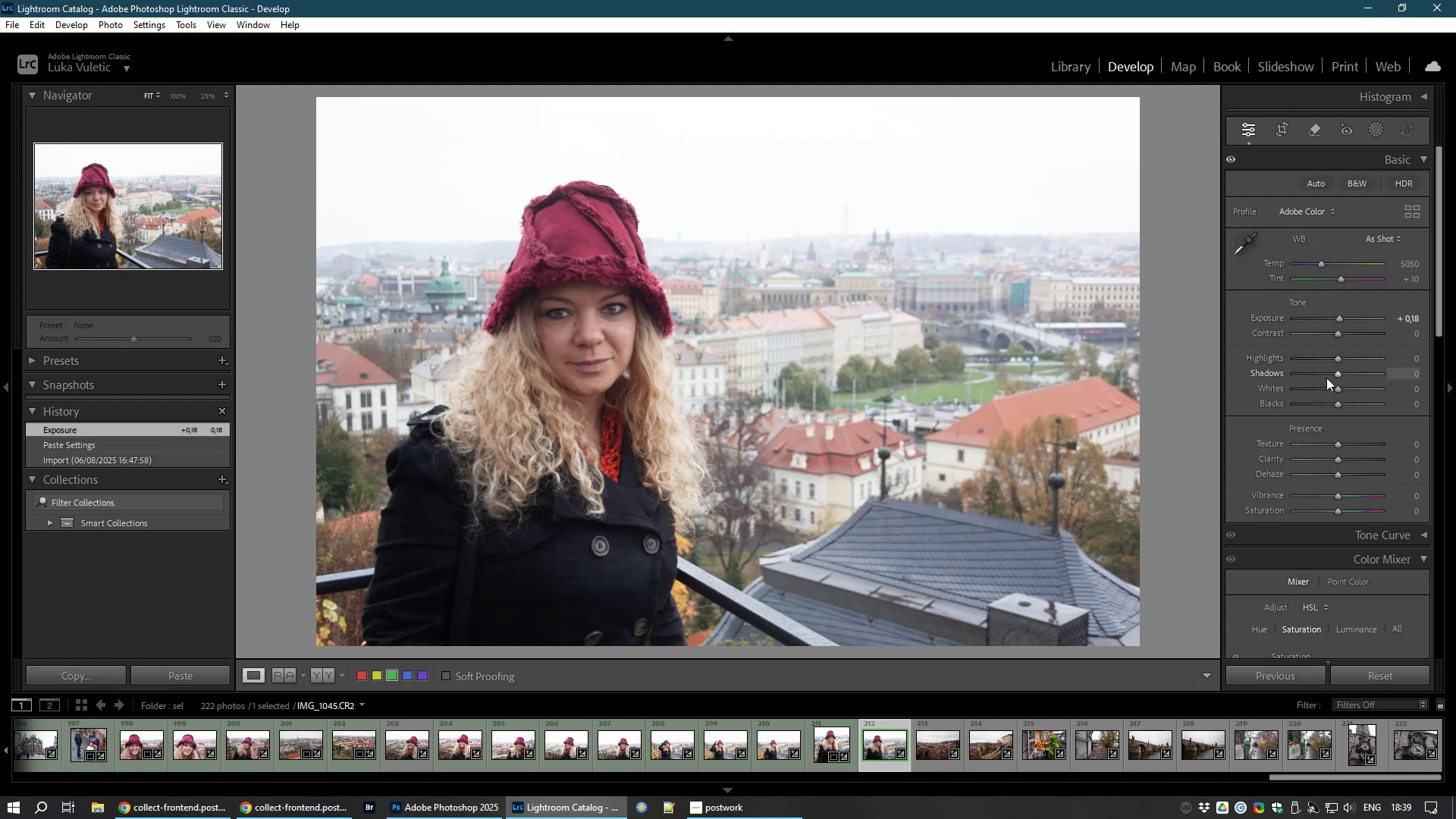 
left_click_drag(start_coordinate=[1338, 373], to_coordinate=[1341, 373])
 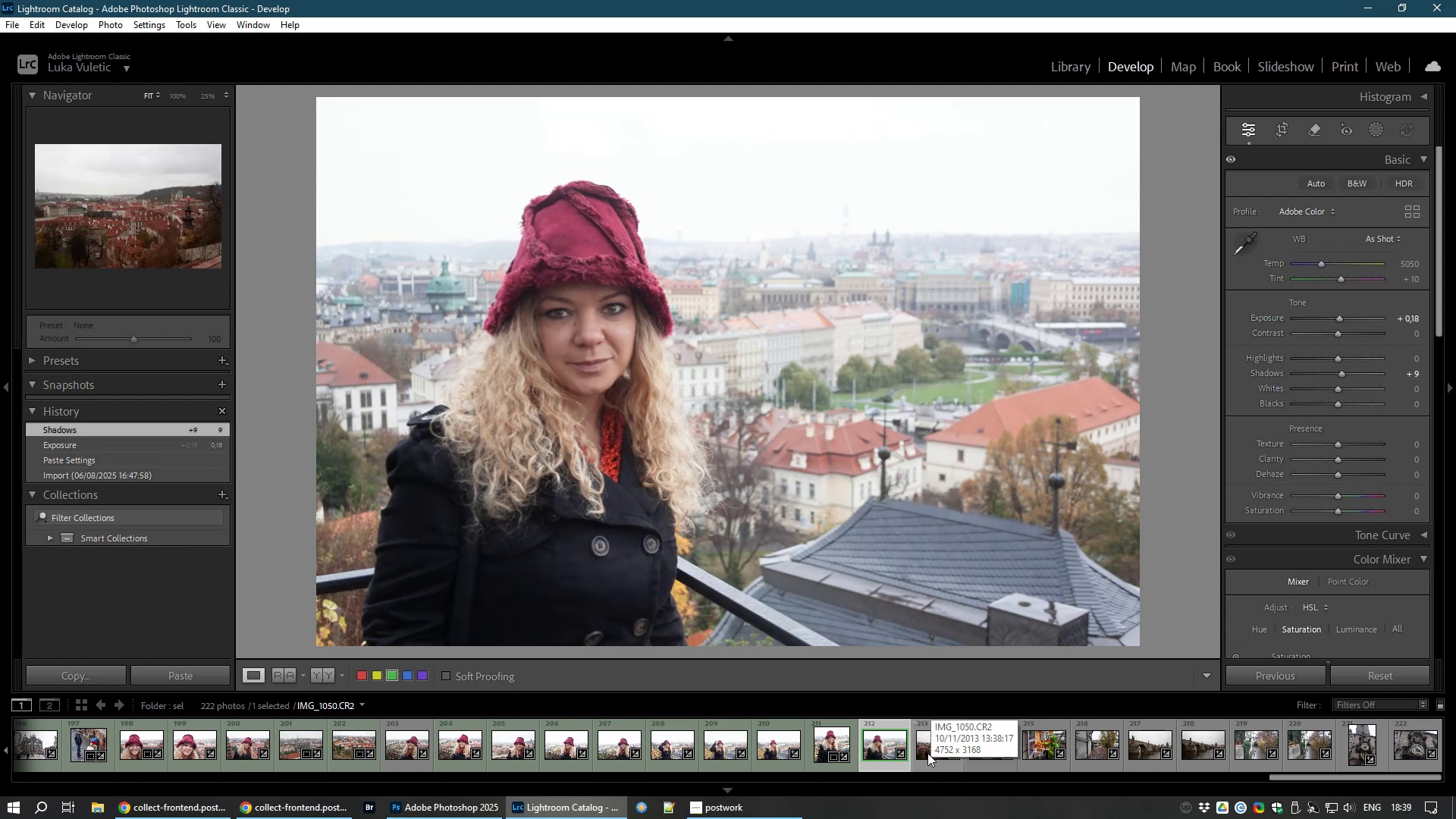 
left_click([927, 752])
 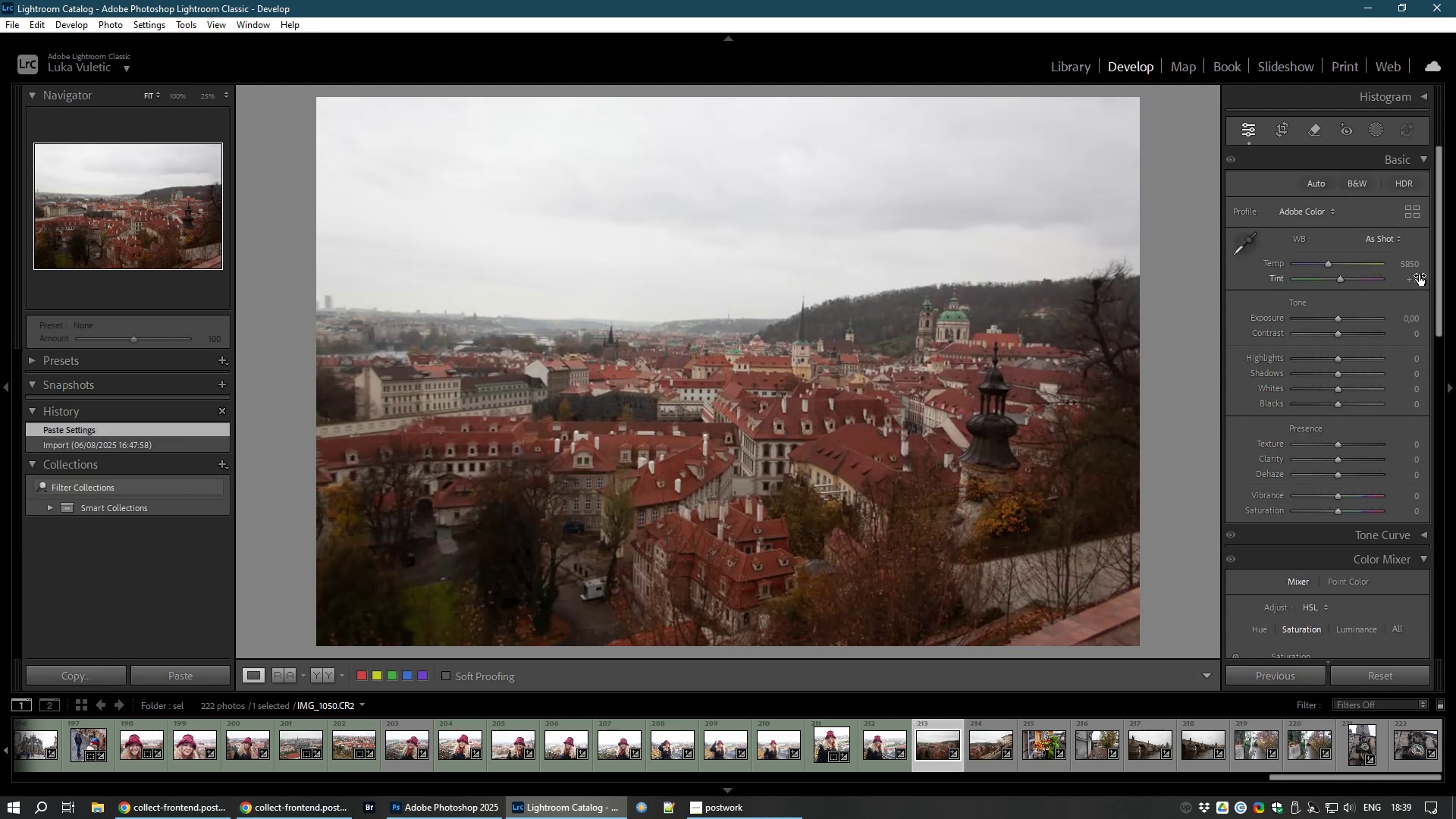 
left_click([1413, 268])
 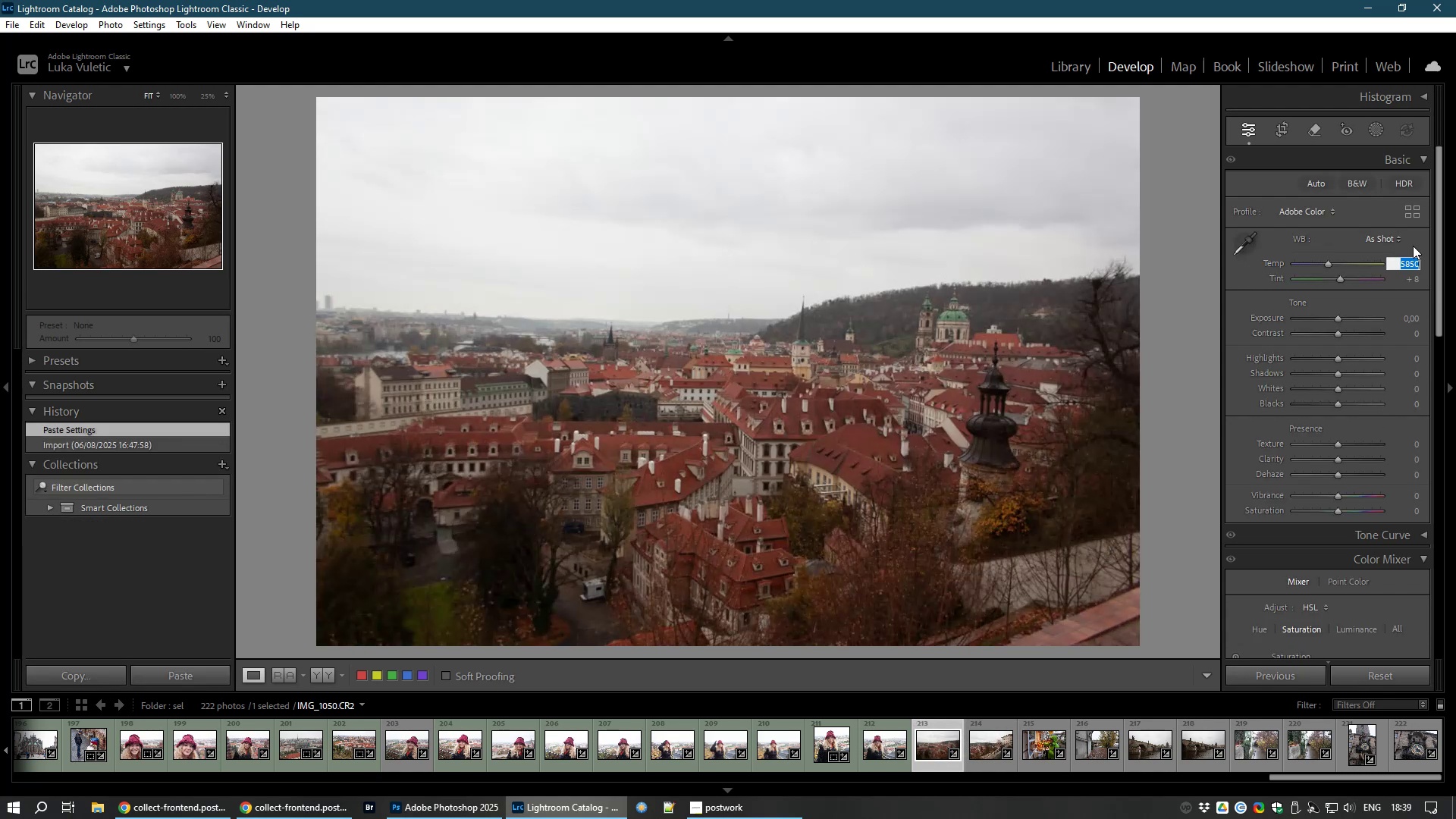 
key(Numpad5)
 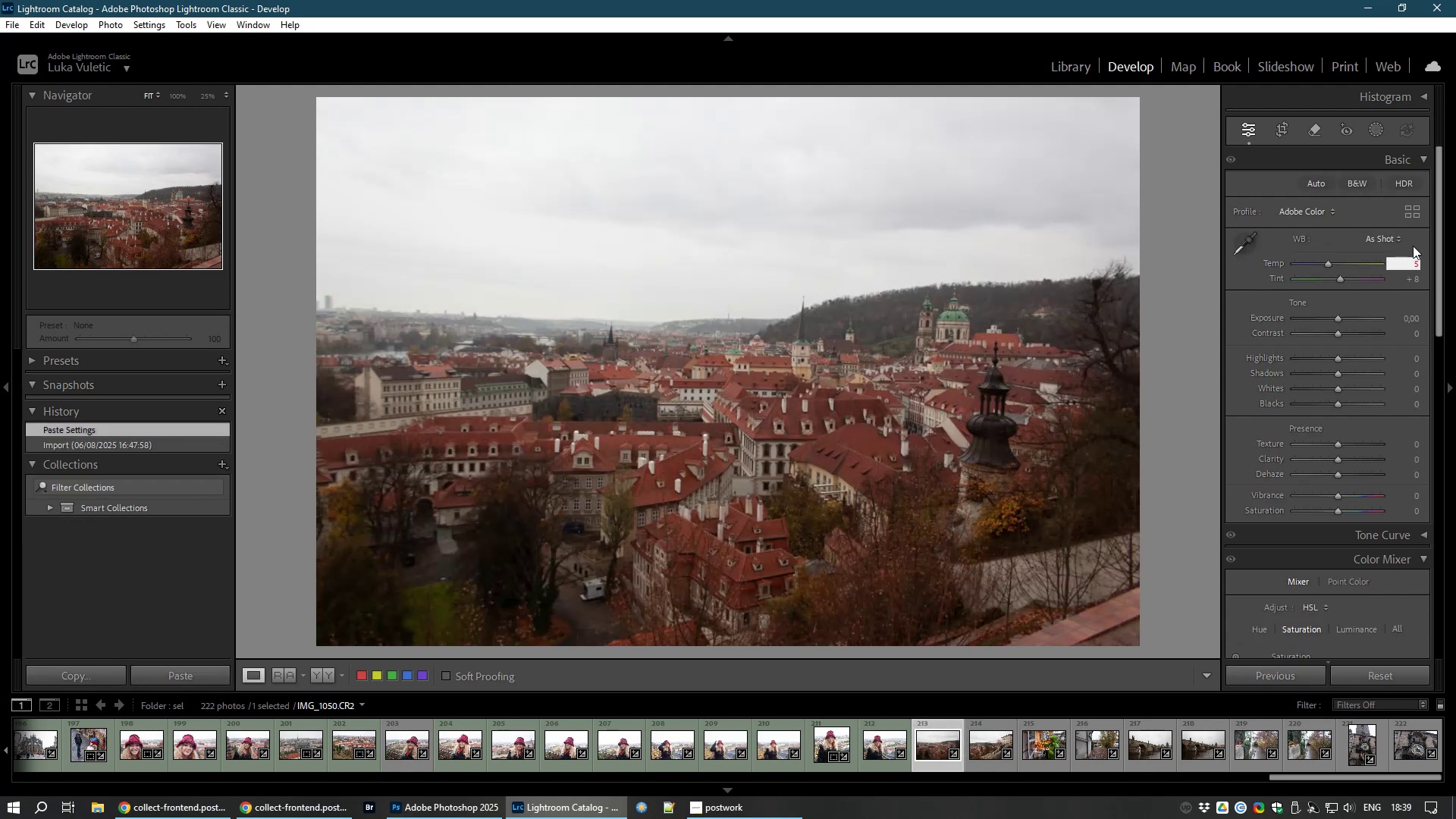 
key(Numpad0)
 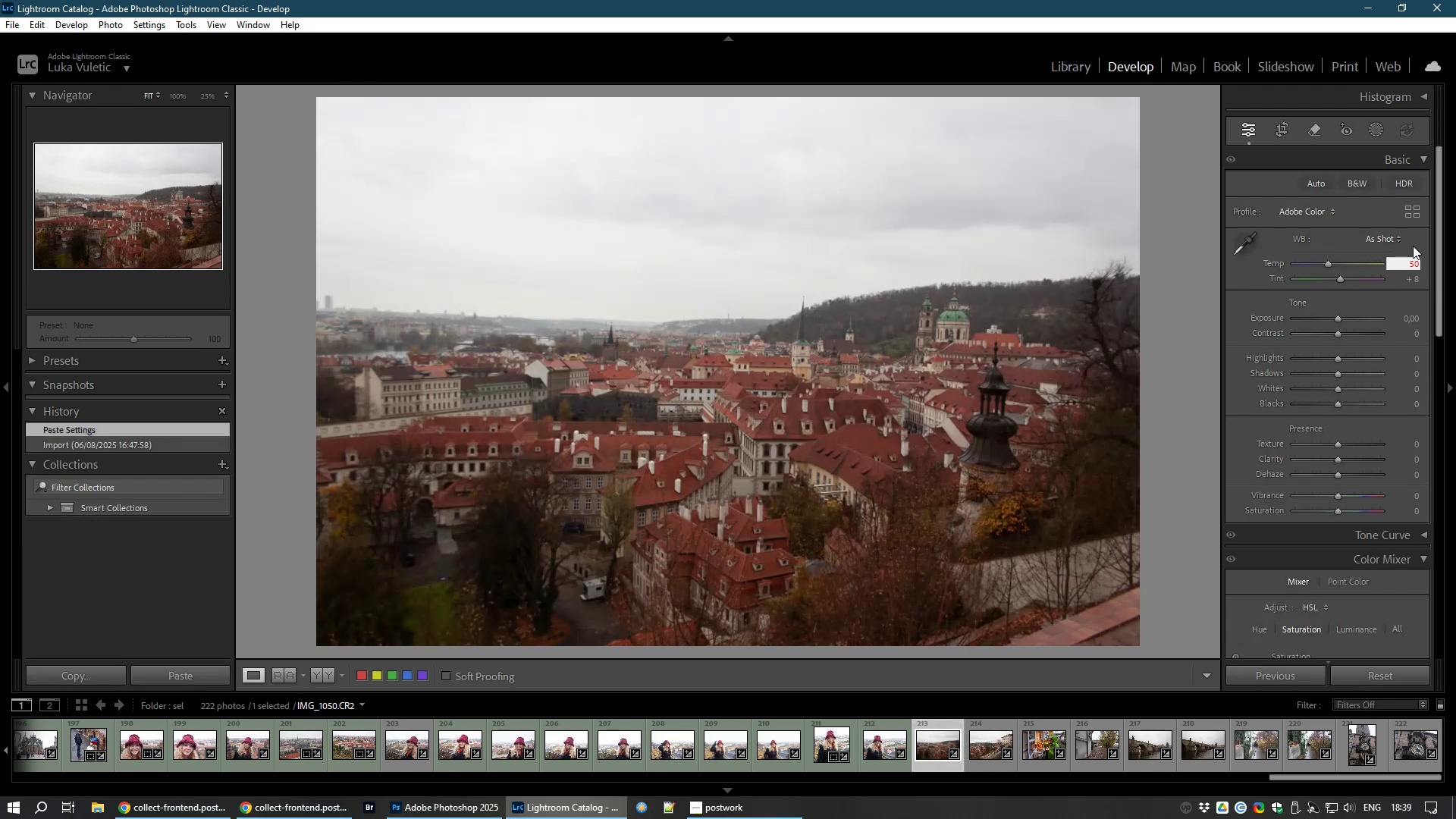 
key(Numpad0)
 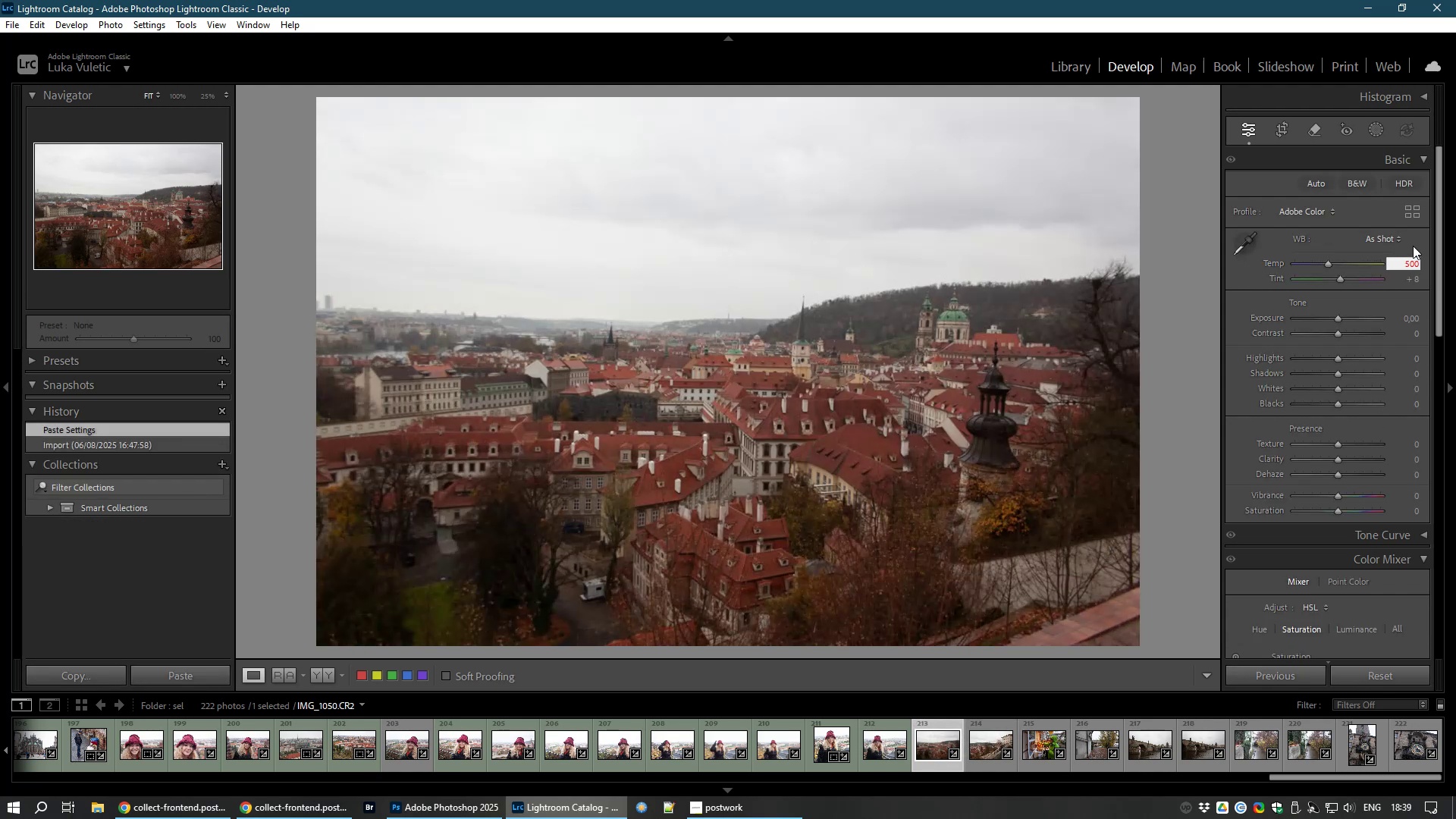 
key(Numpad0)
 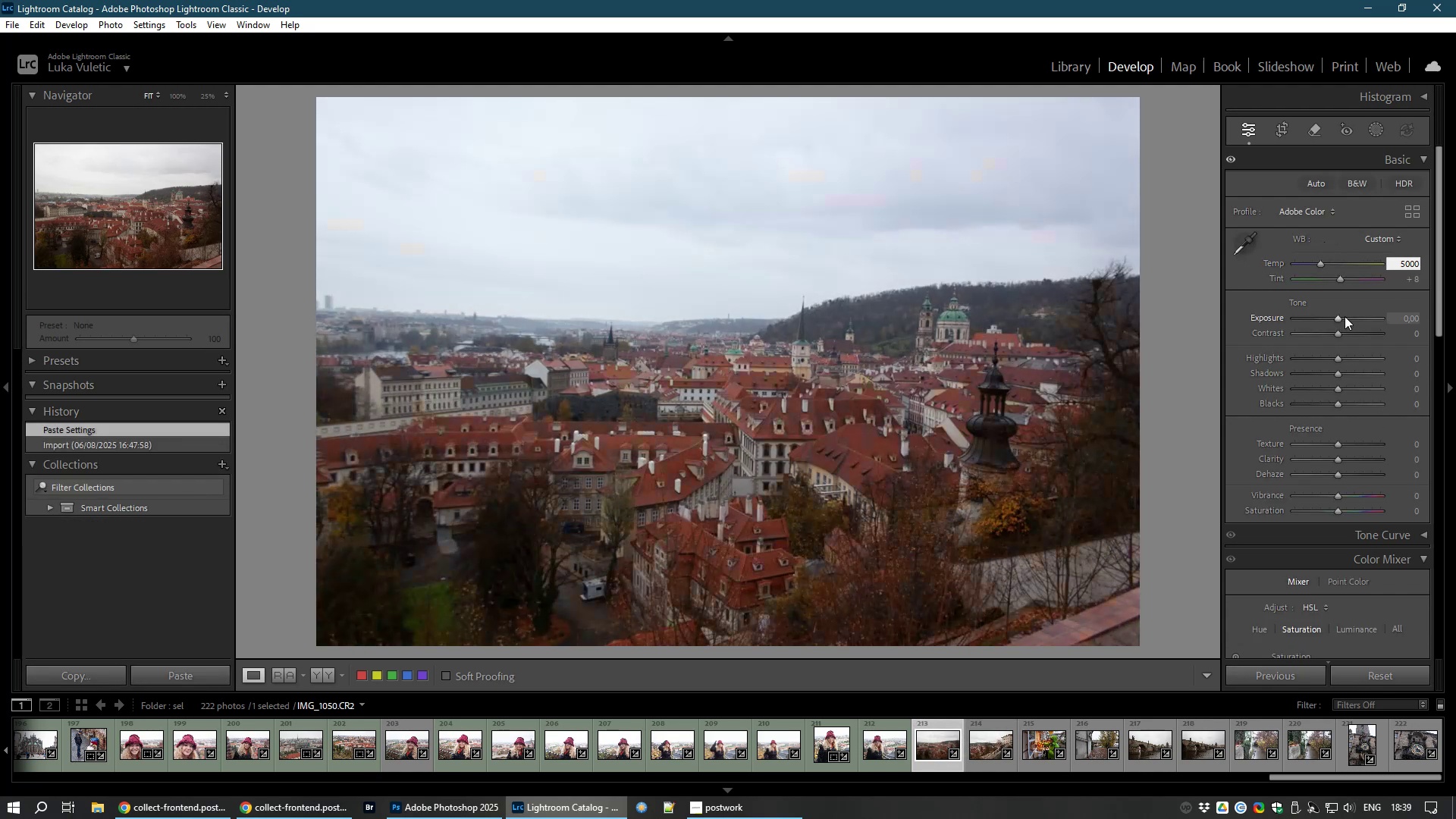 
left_click_drag(start_coordinate=[1338, 319], to_coordinate=[1346, 319])
 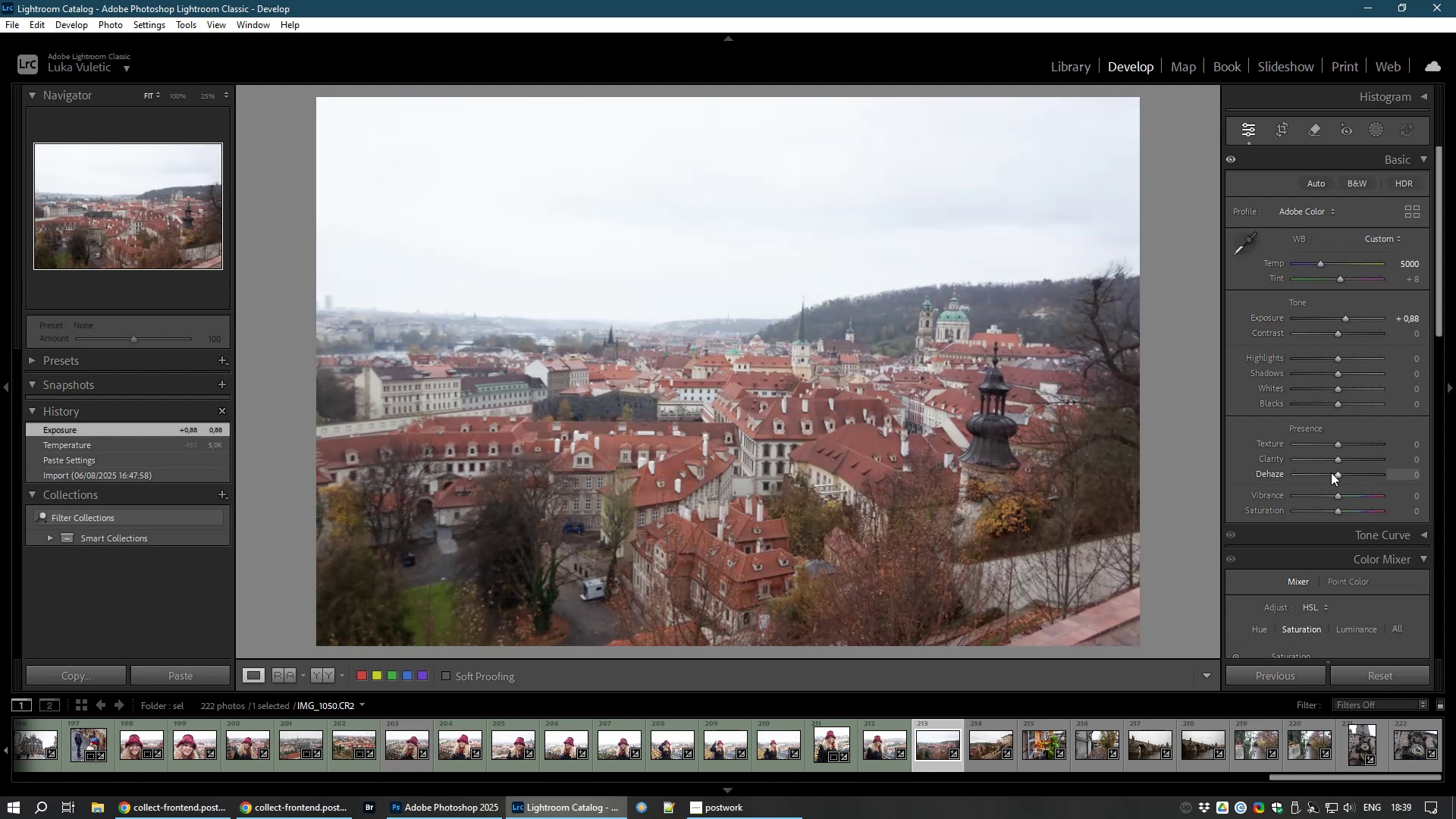 
left_click_drag(start_coordinate=[1338, 473], to_coordinate=[1354, 473])
 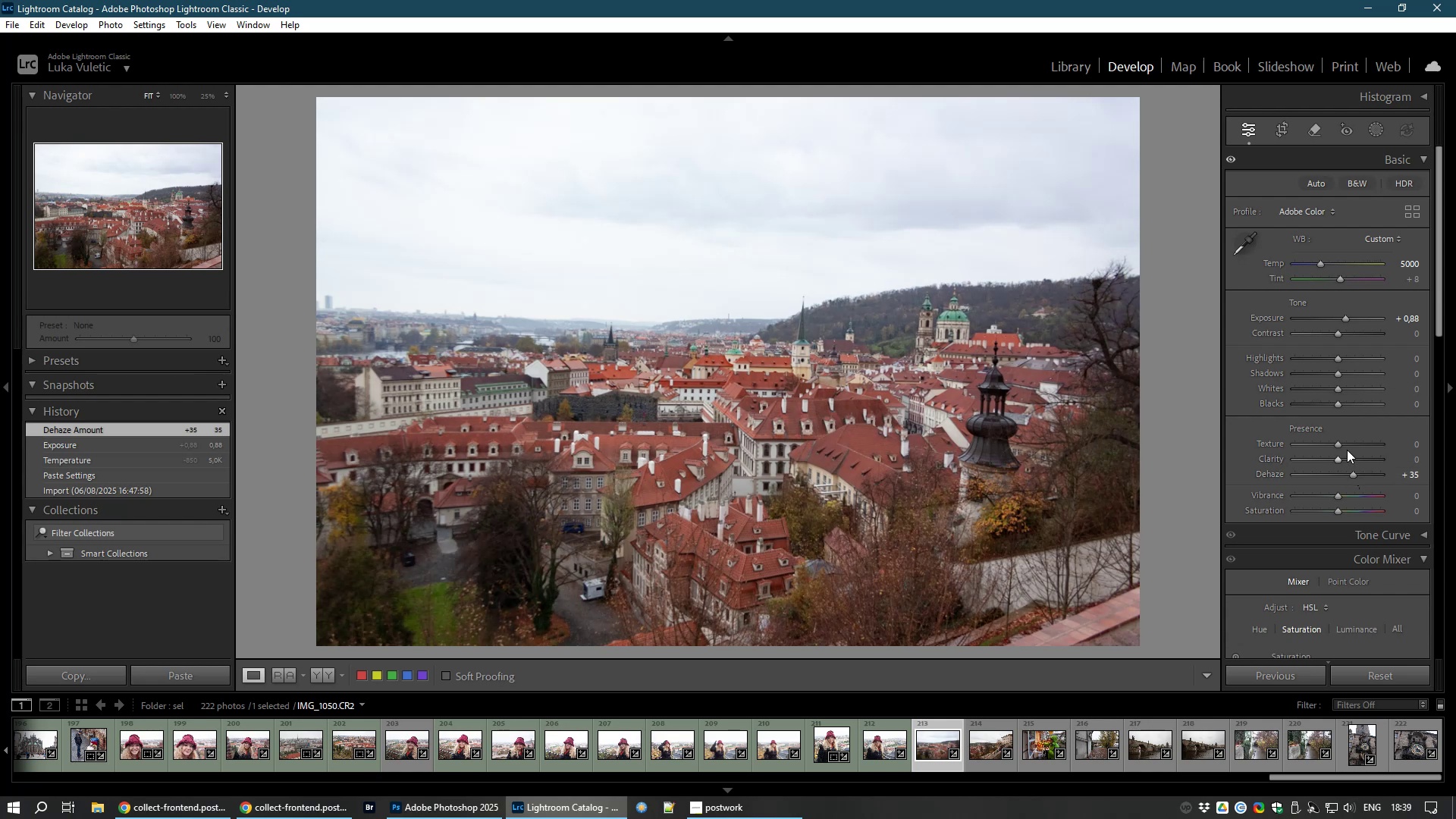 
left_click_drag(start_coordinate=[1335, 441], to_coordinate=[1341, 444])
 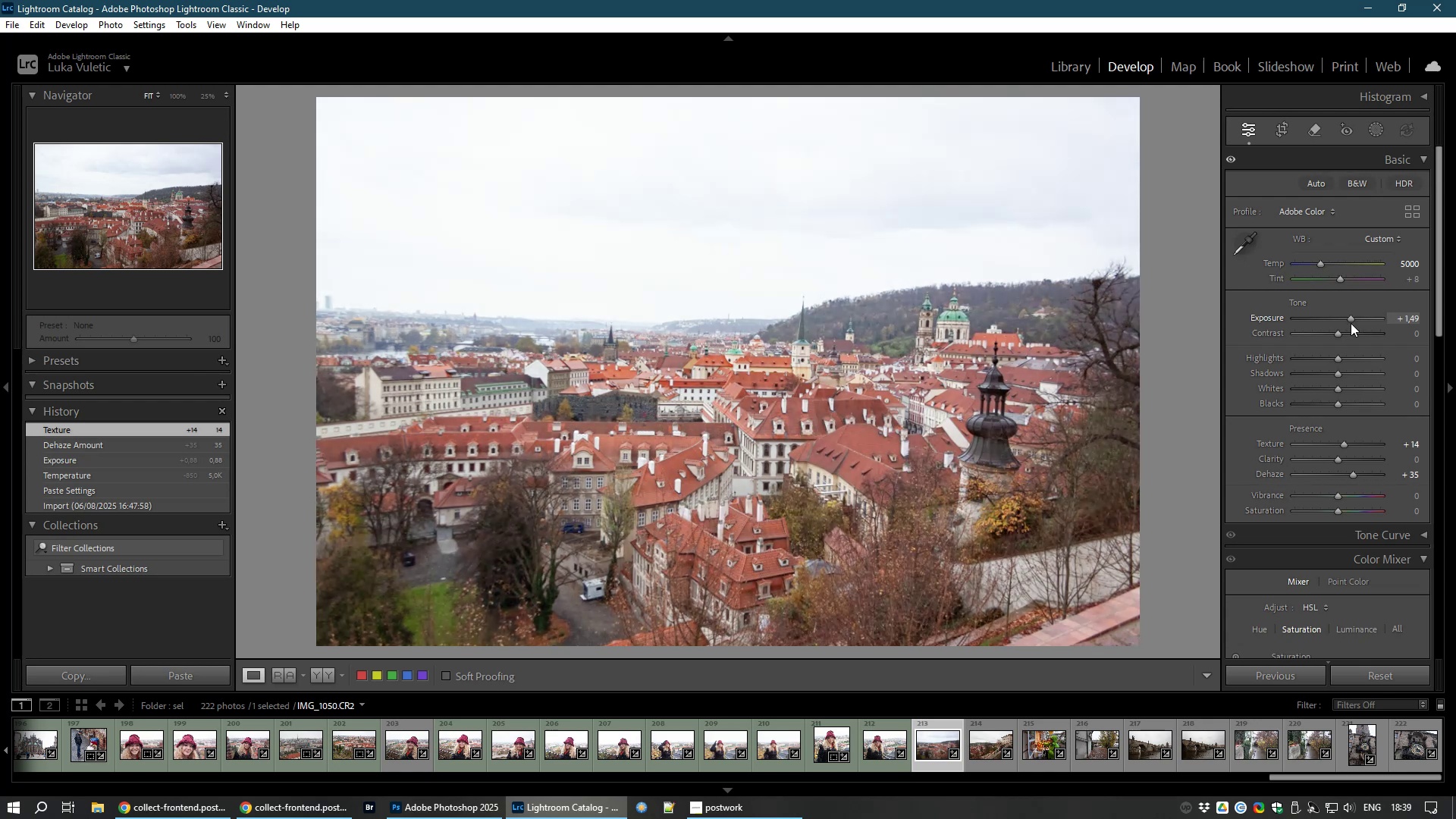 
wait(11.59)
 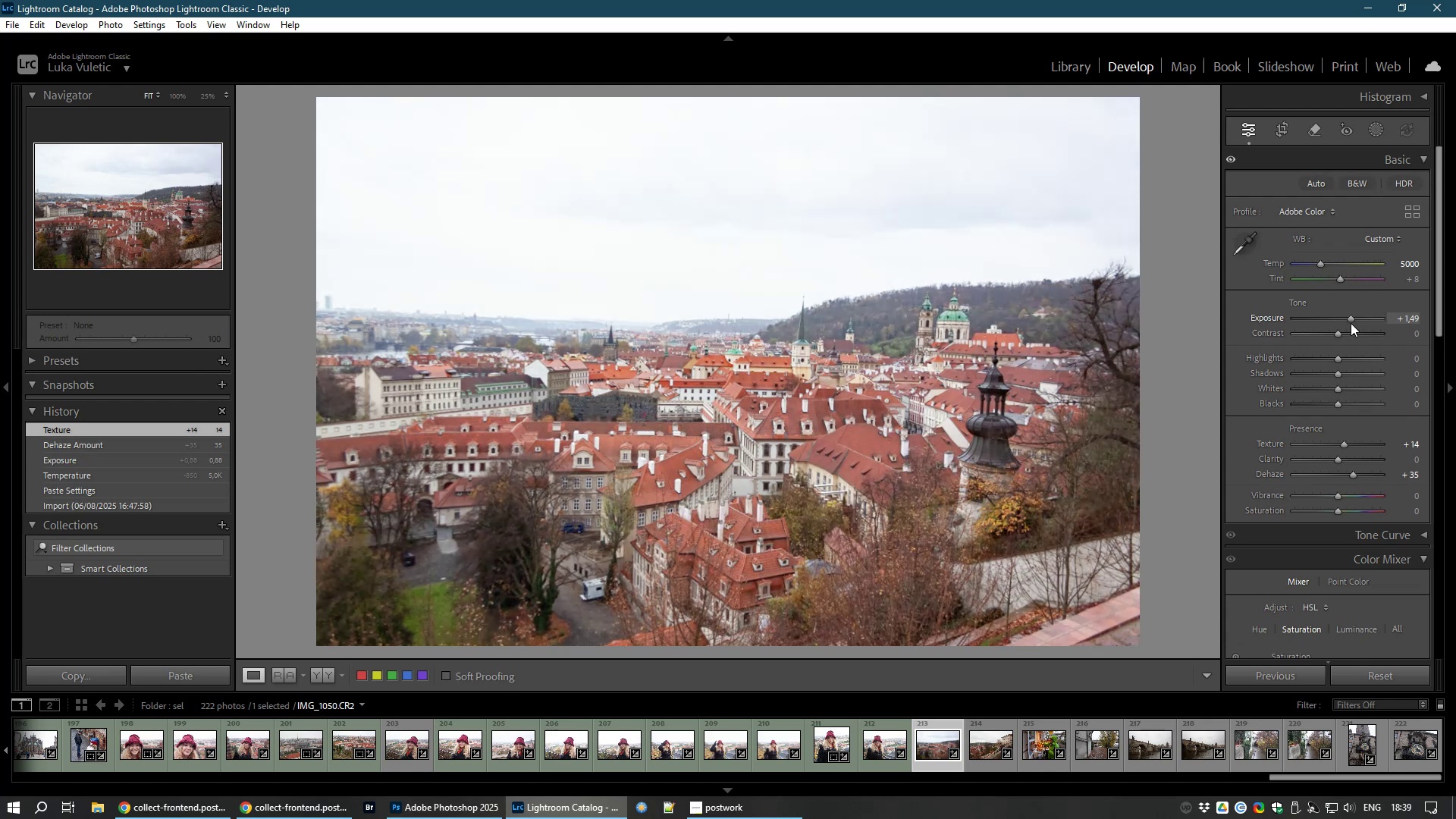 
left_click([985, 746])
 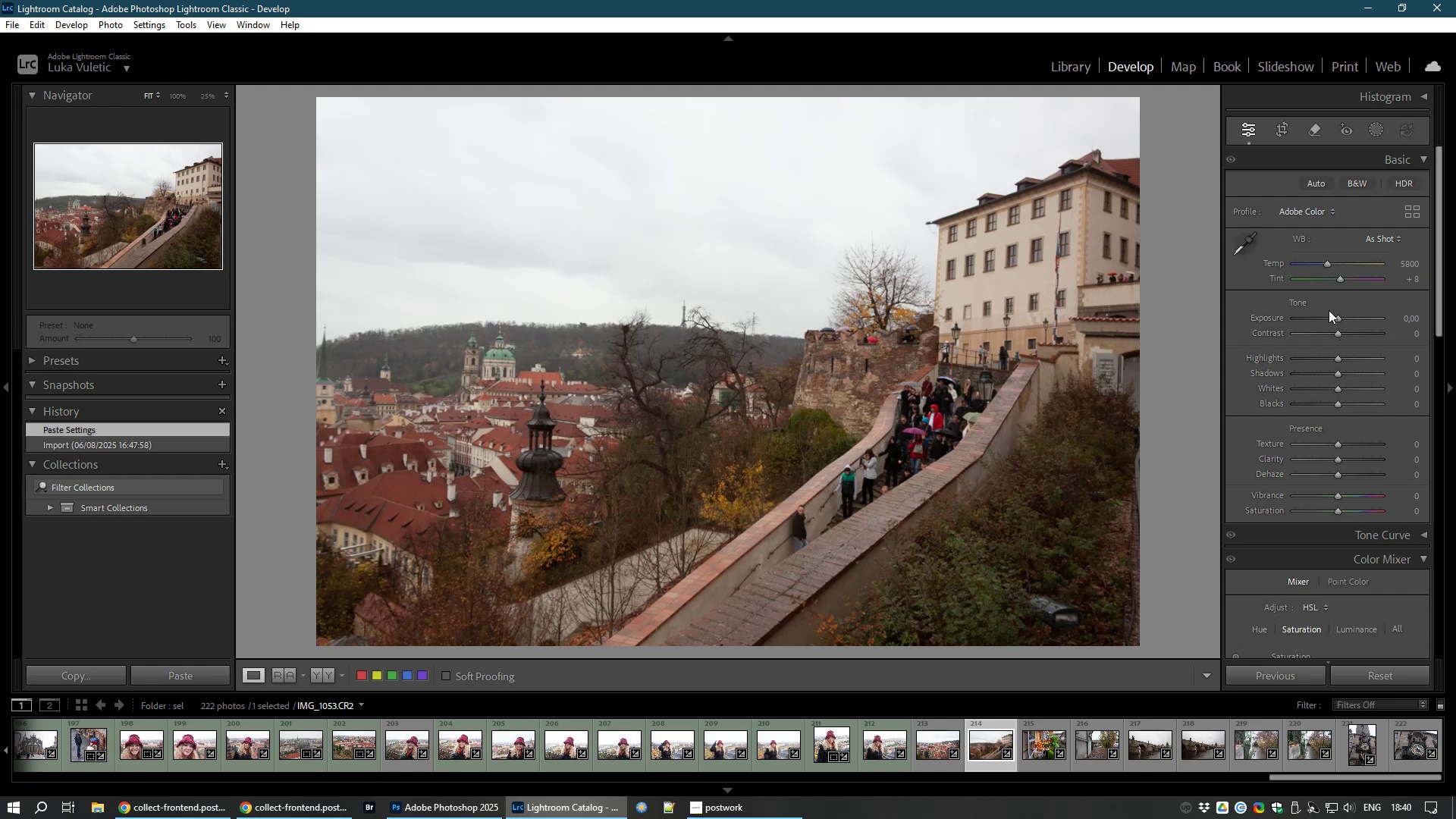 
left_click_drag(start_coordinate=[1336, 320], to_coordinate=[1344, 322])
 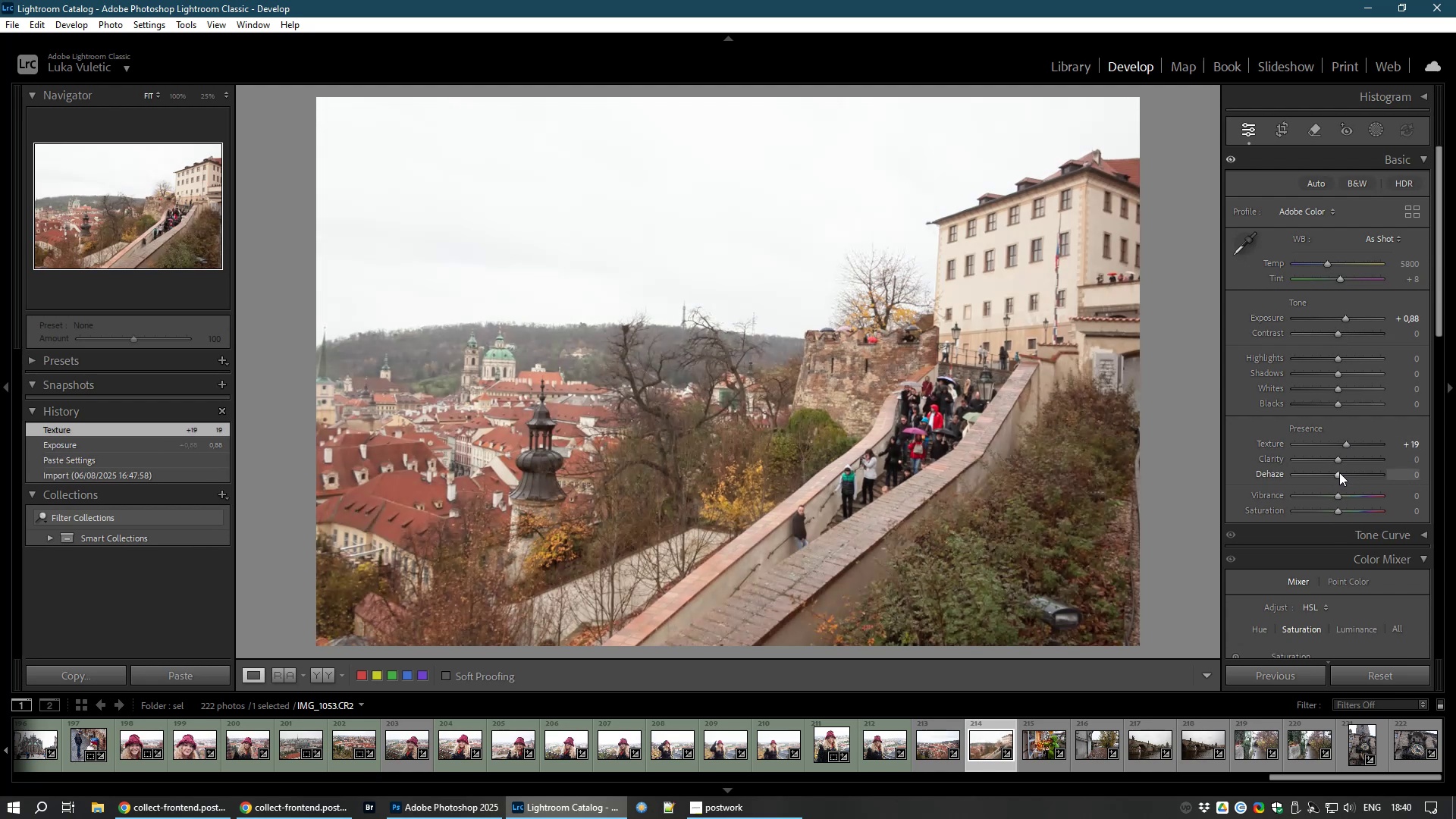 
wait(10.84)
 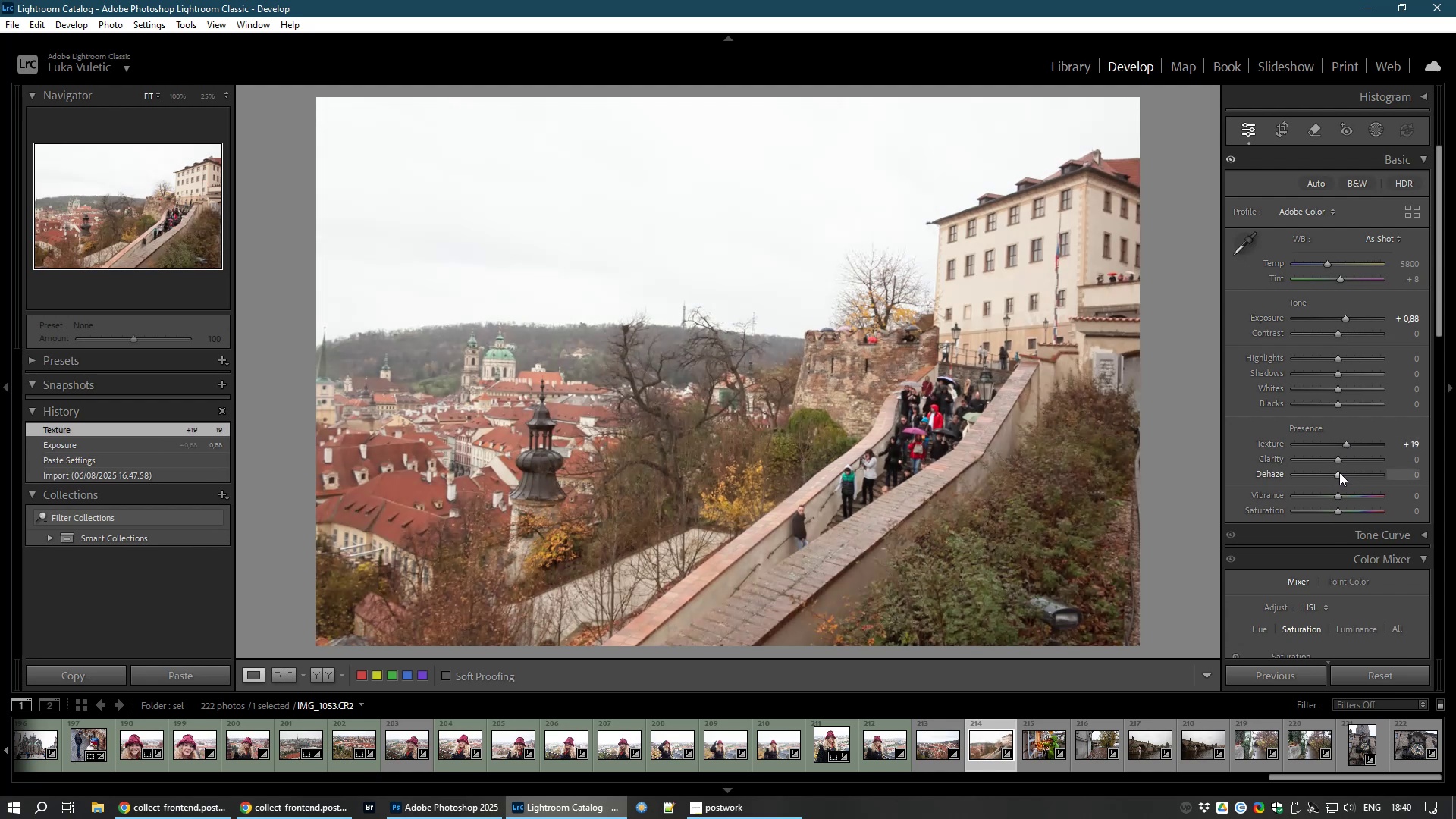 
left_click_drag(start_coordinate=[1338, 373], to_coordinate=[1354, 378])
 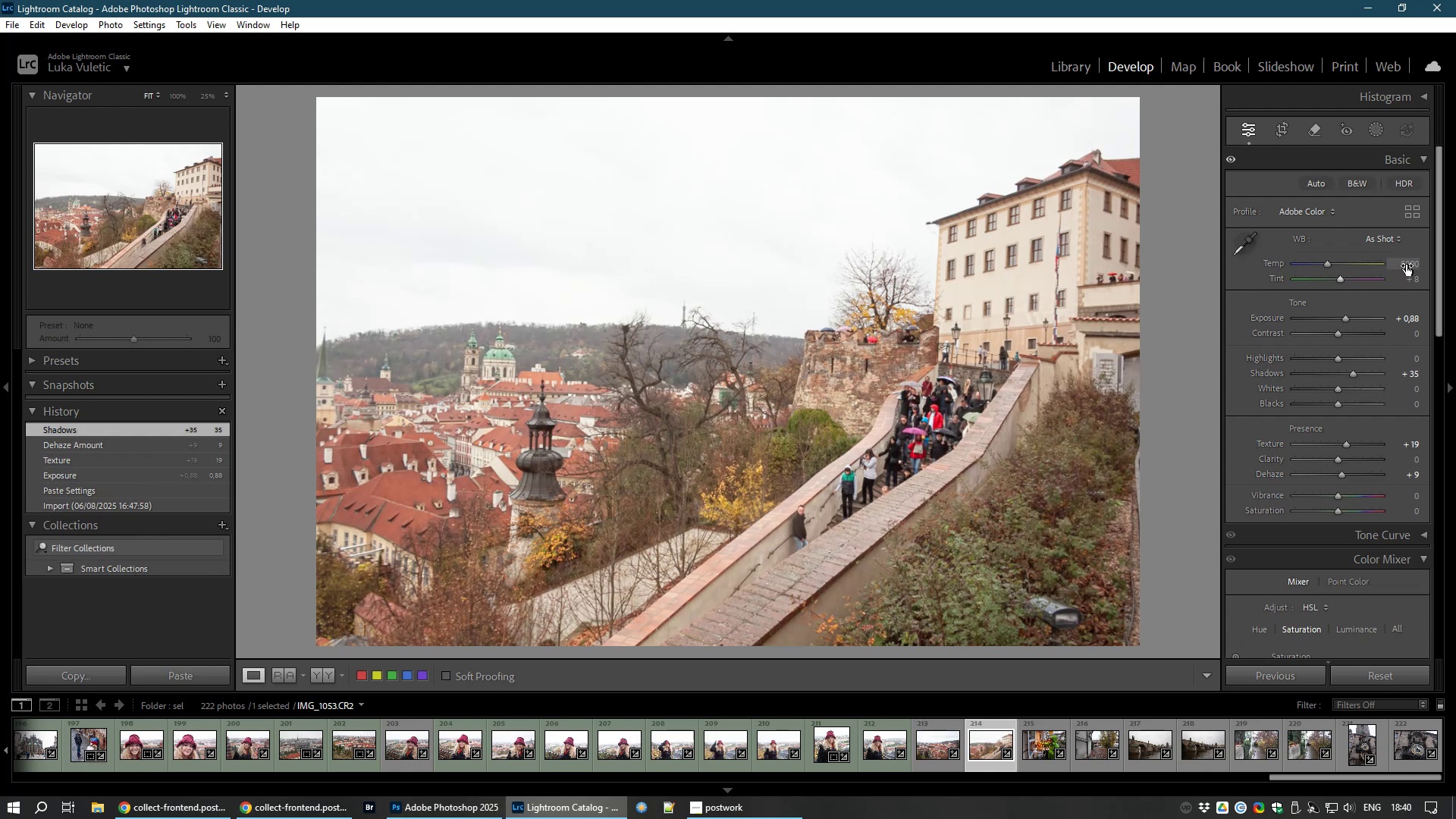 
left_click([1406, 264])
 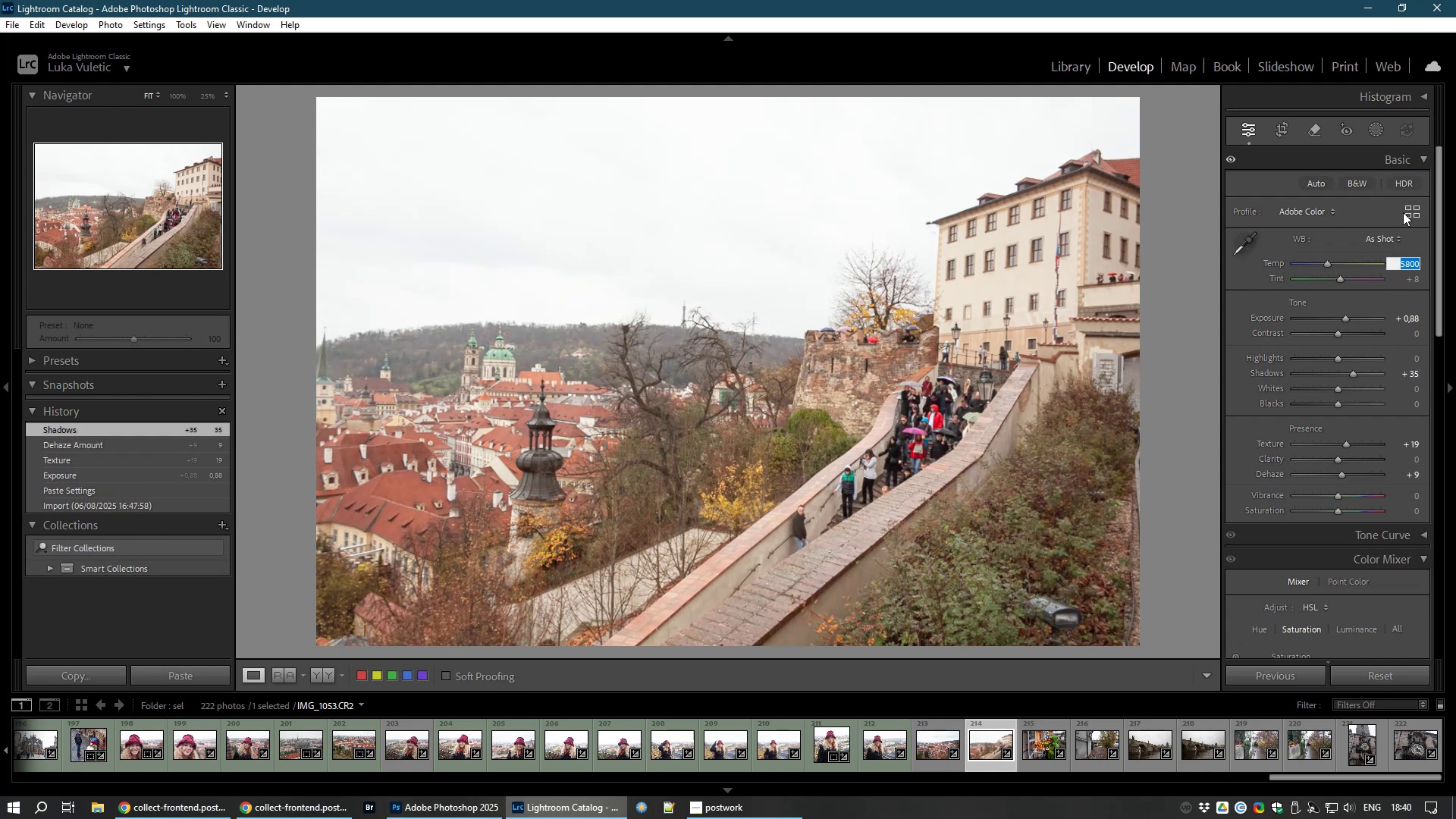 
key(Numpad5)
 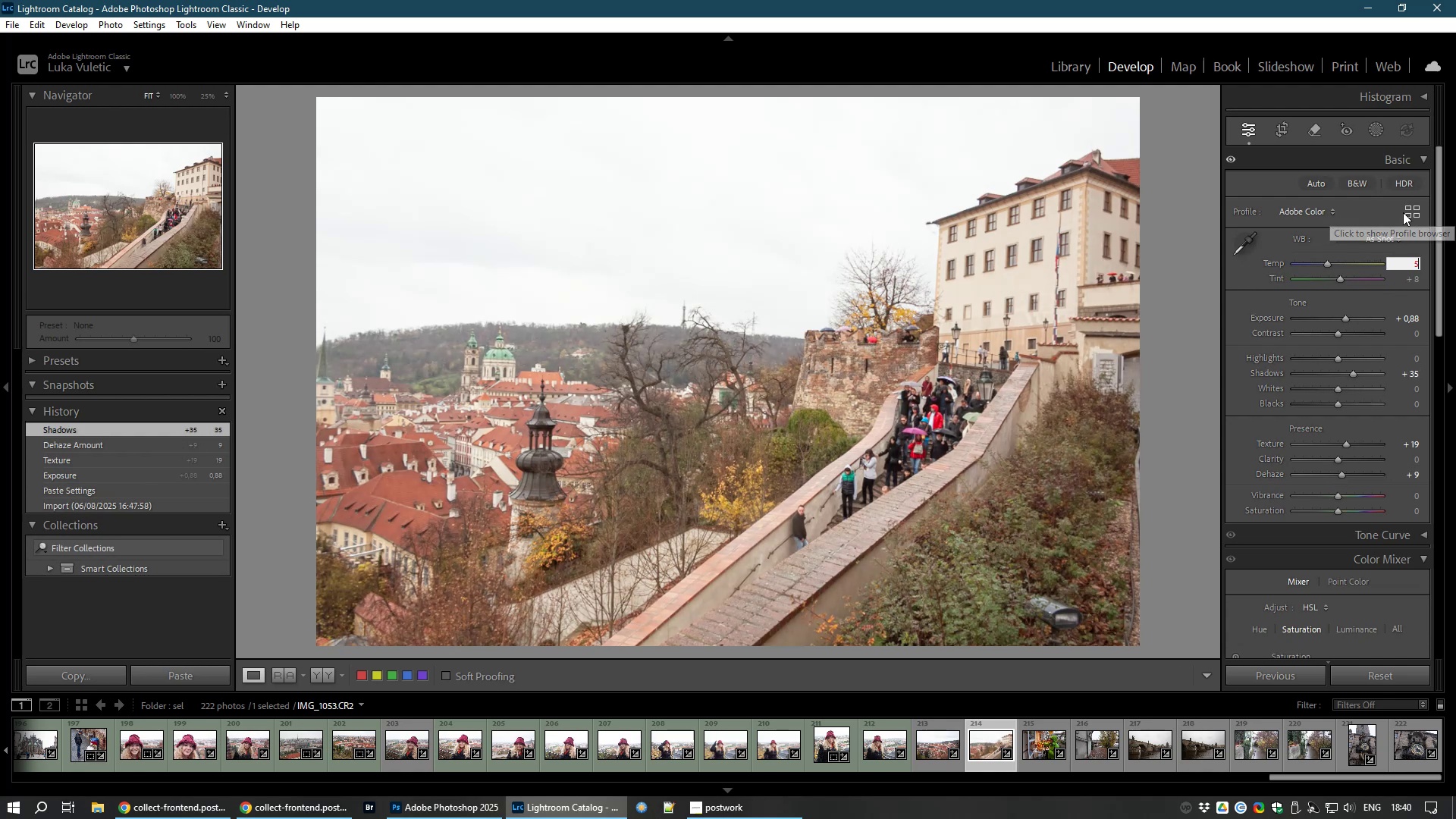 
key(Numpad0)
 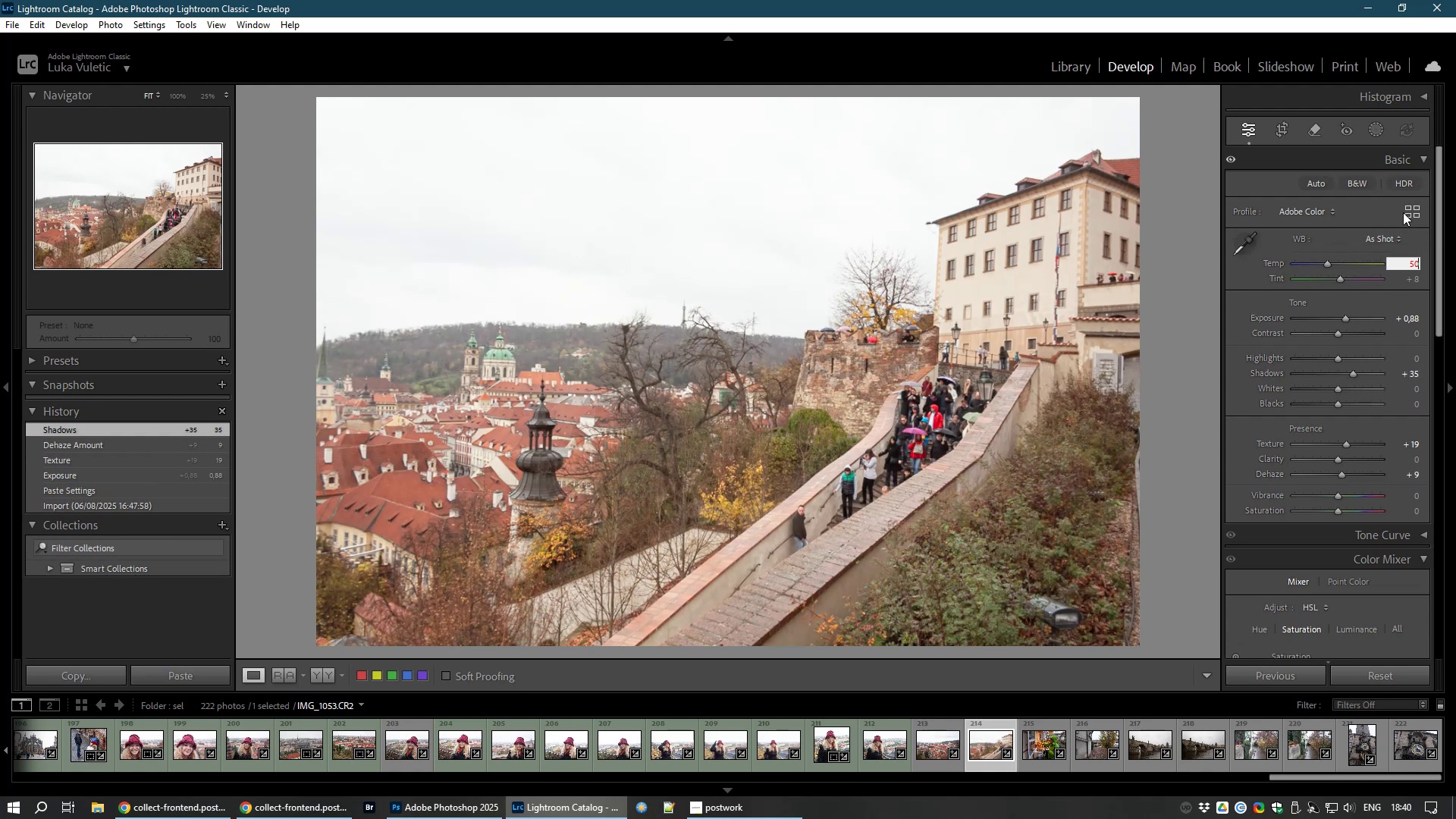 
key(Numpad0)
 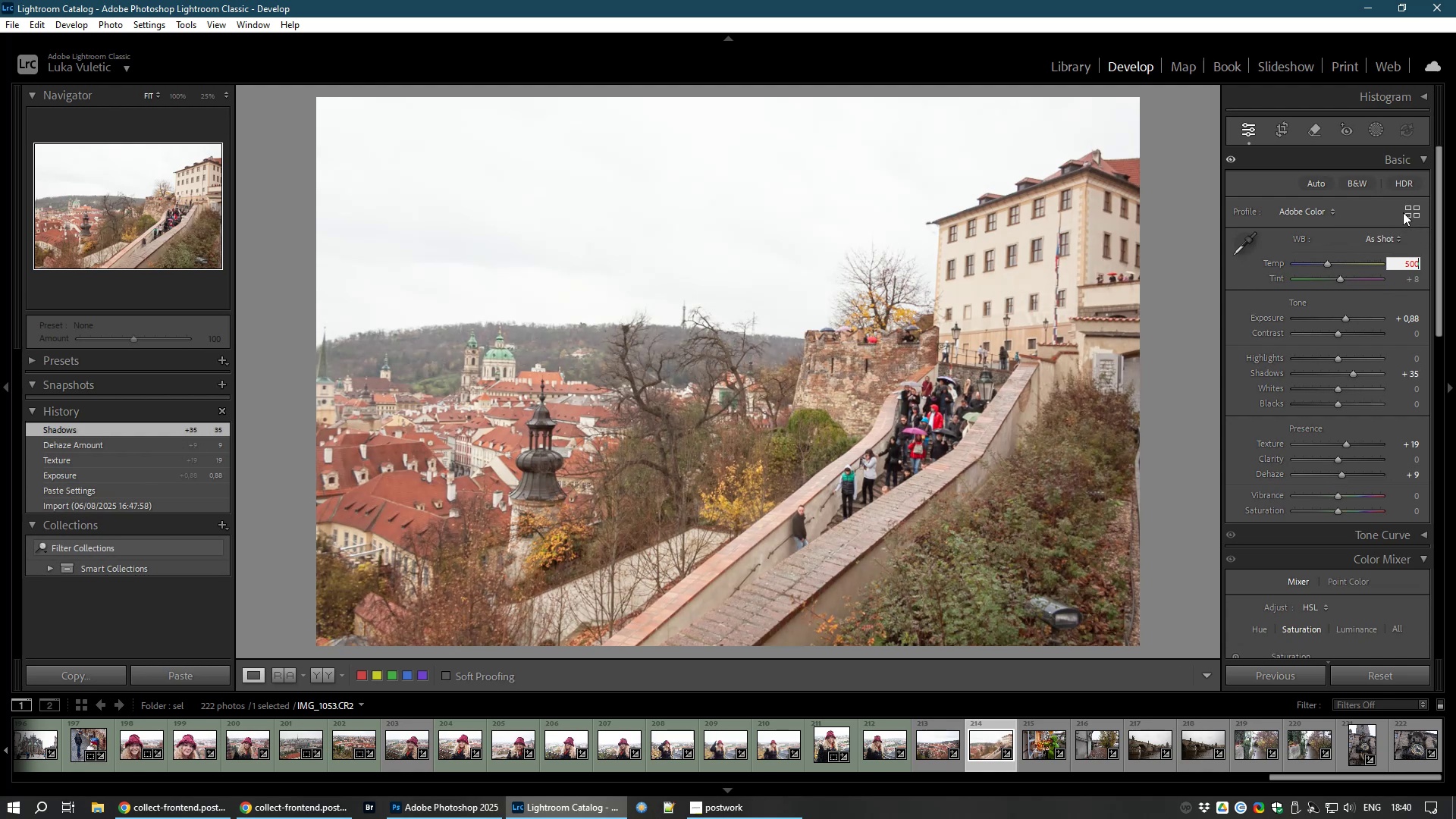 
key(Numpad0)
 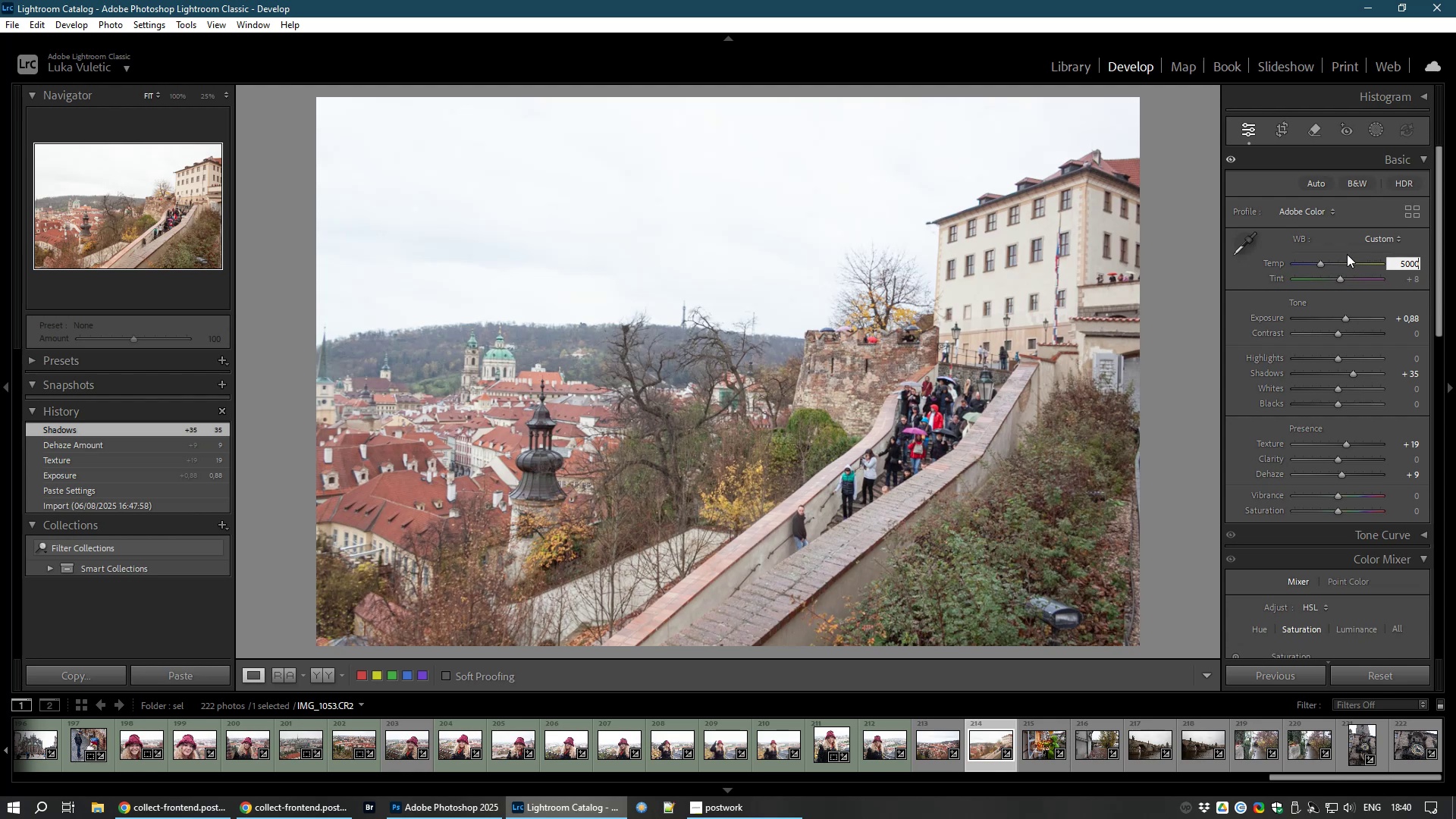 
wait(8.47)
 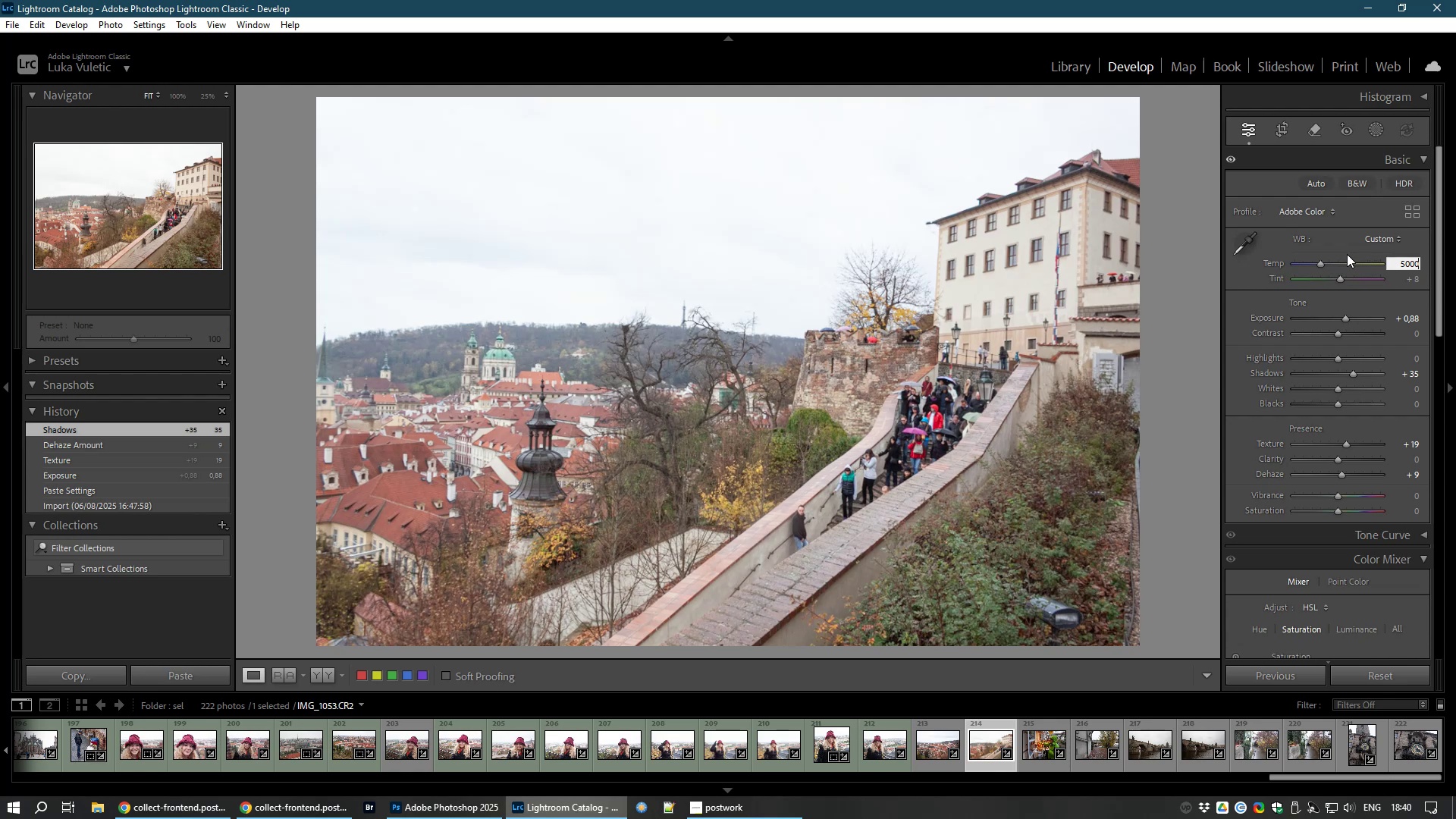 
key(8)
 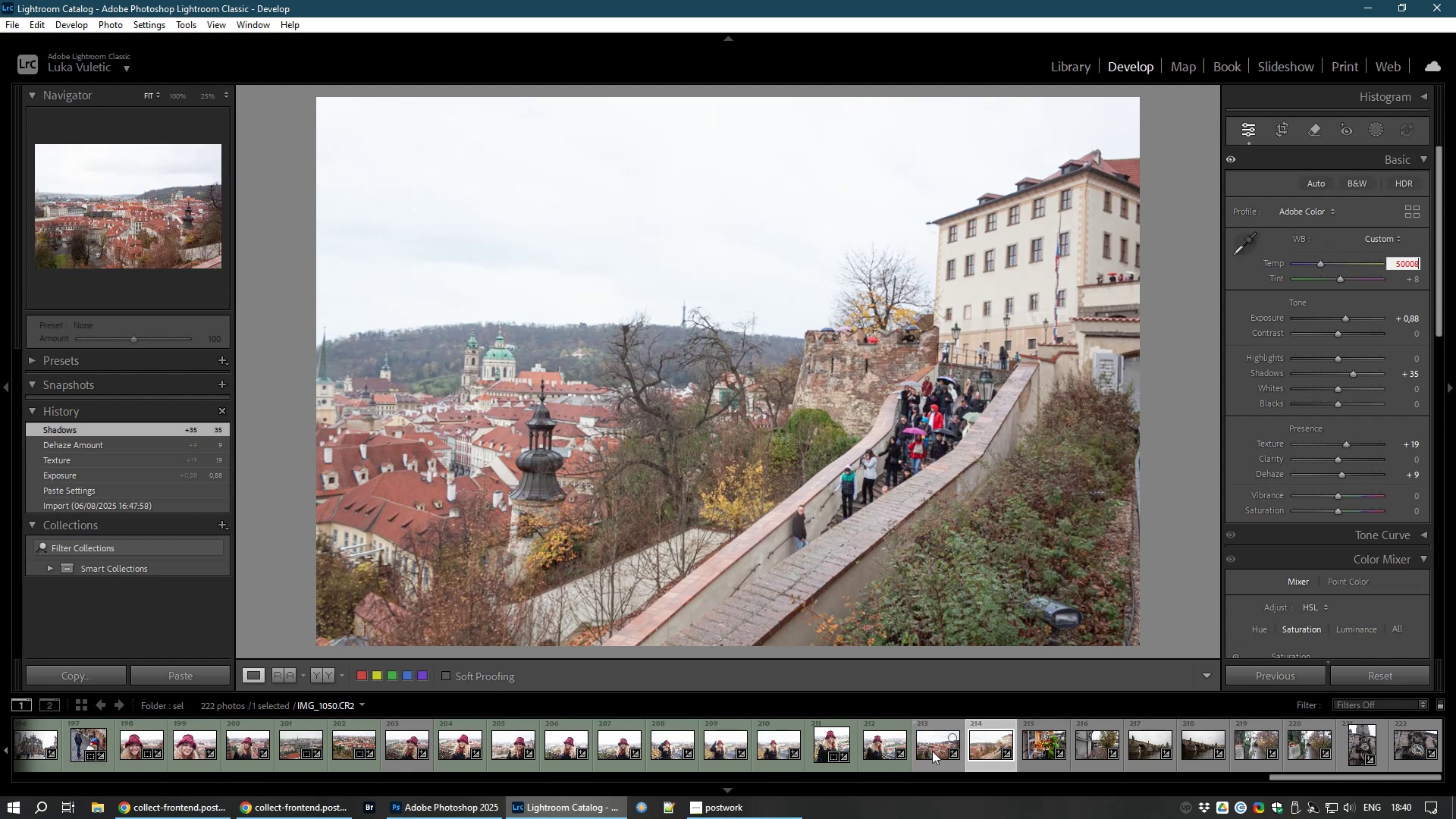 
left_click([932, 751])
 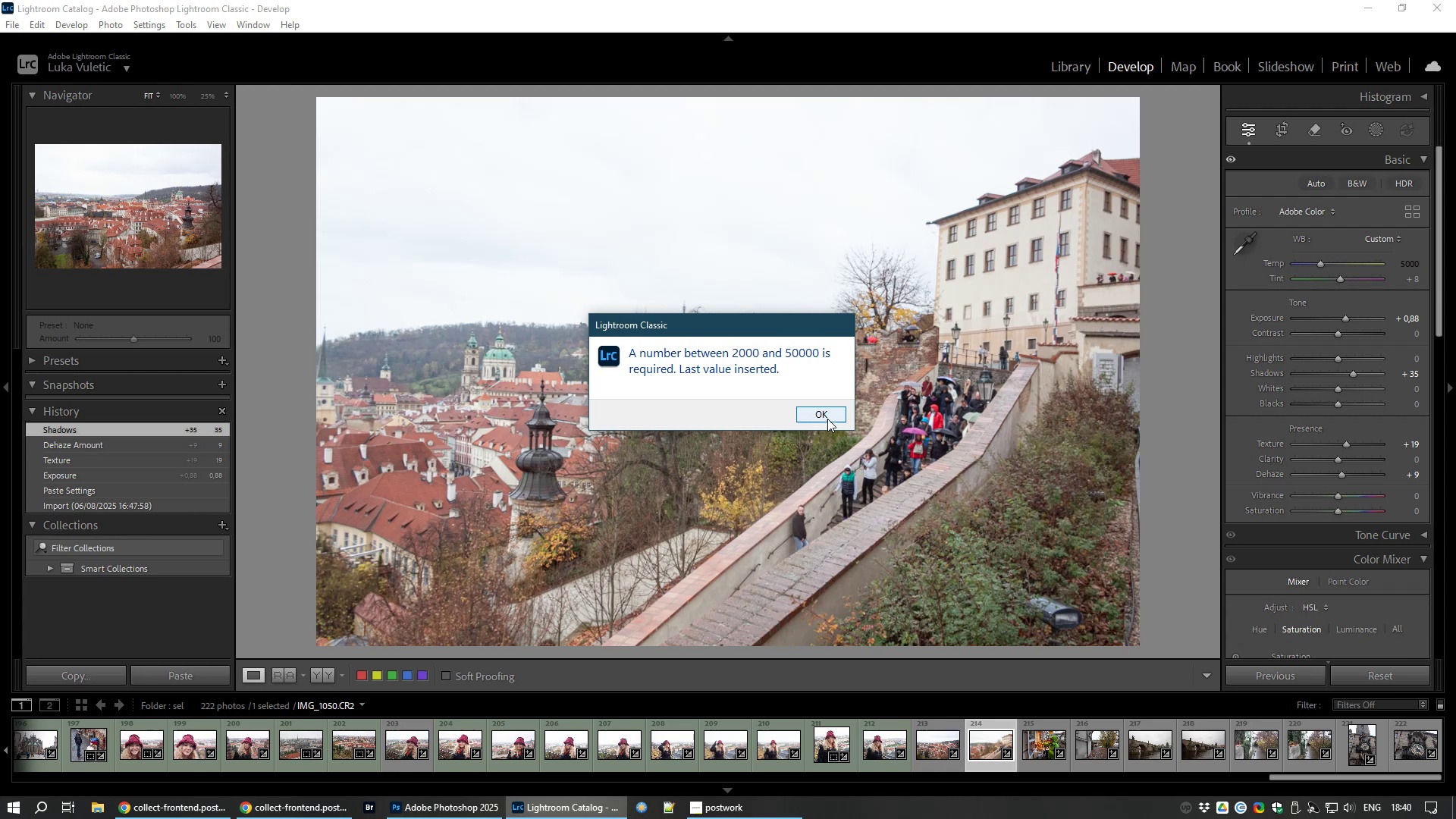 
left_click([827, 419])
 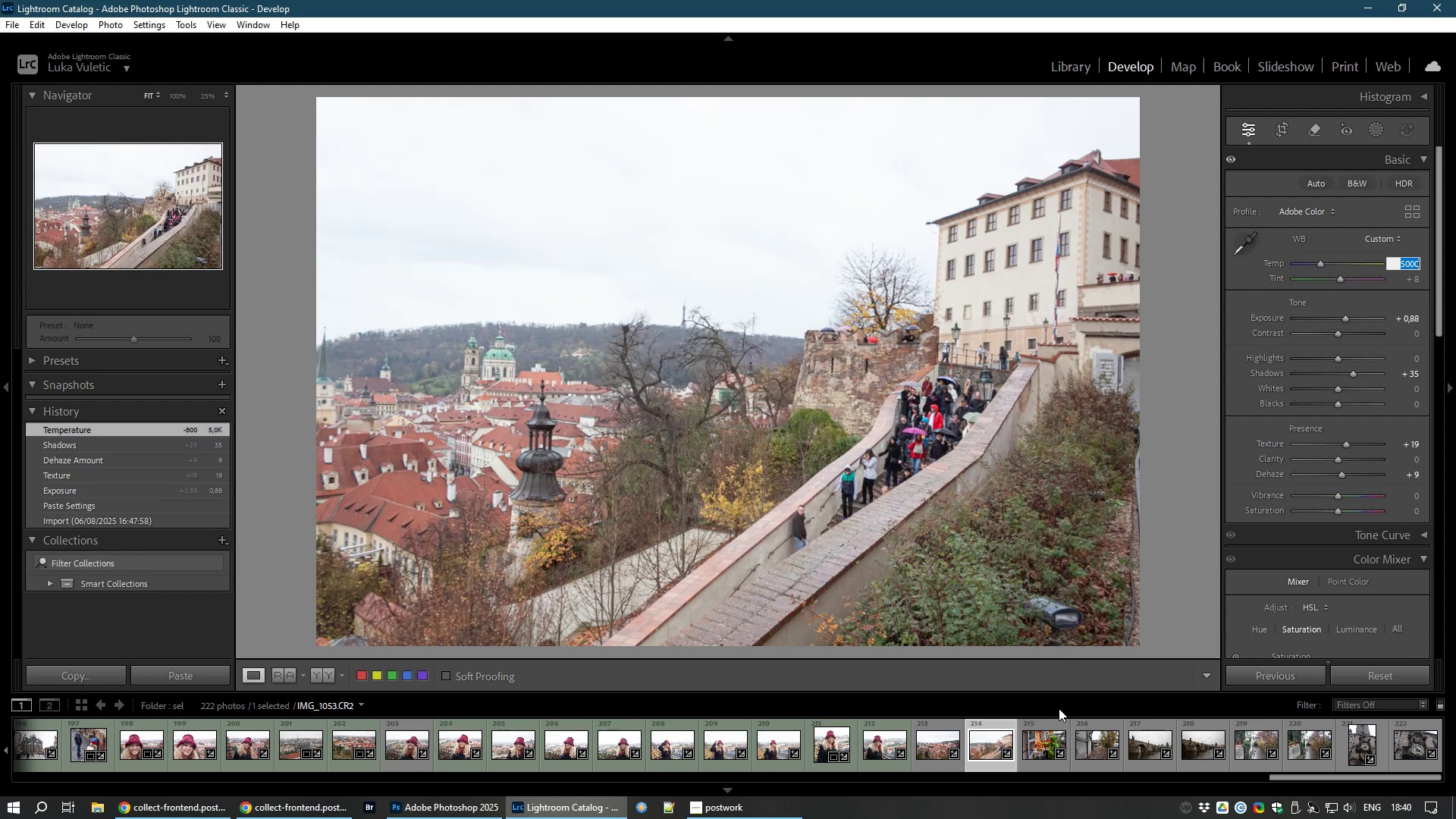 
left_click([987, 745])
 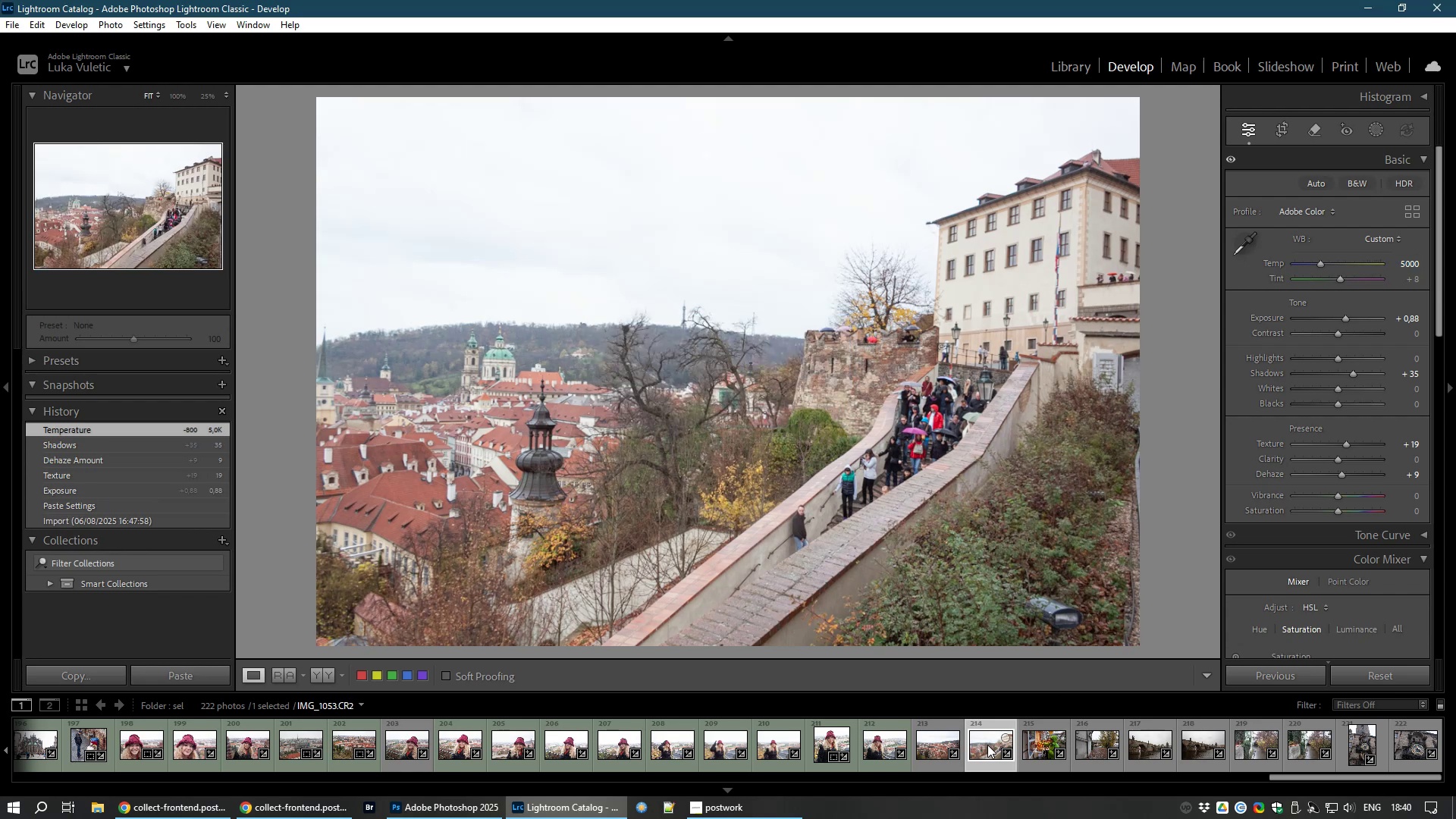 
key(8)
 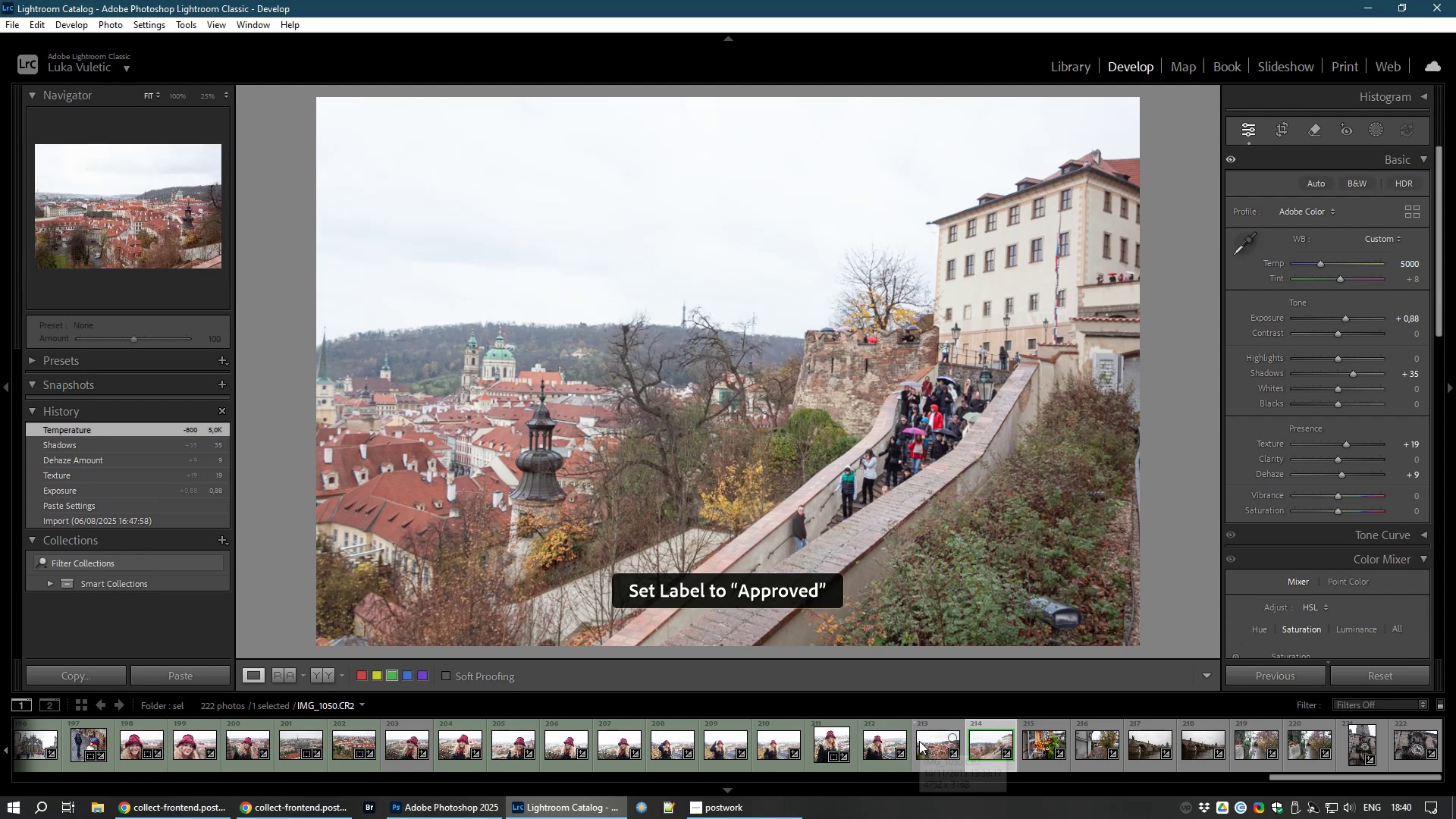 
left_click([923, 742])
 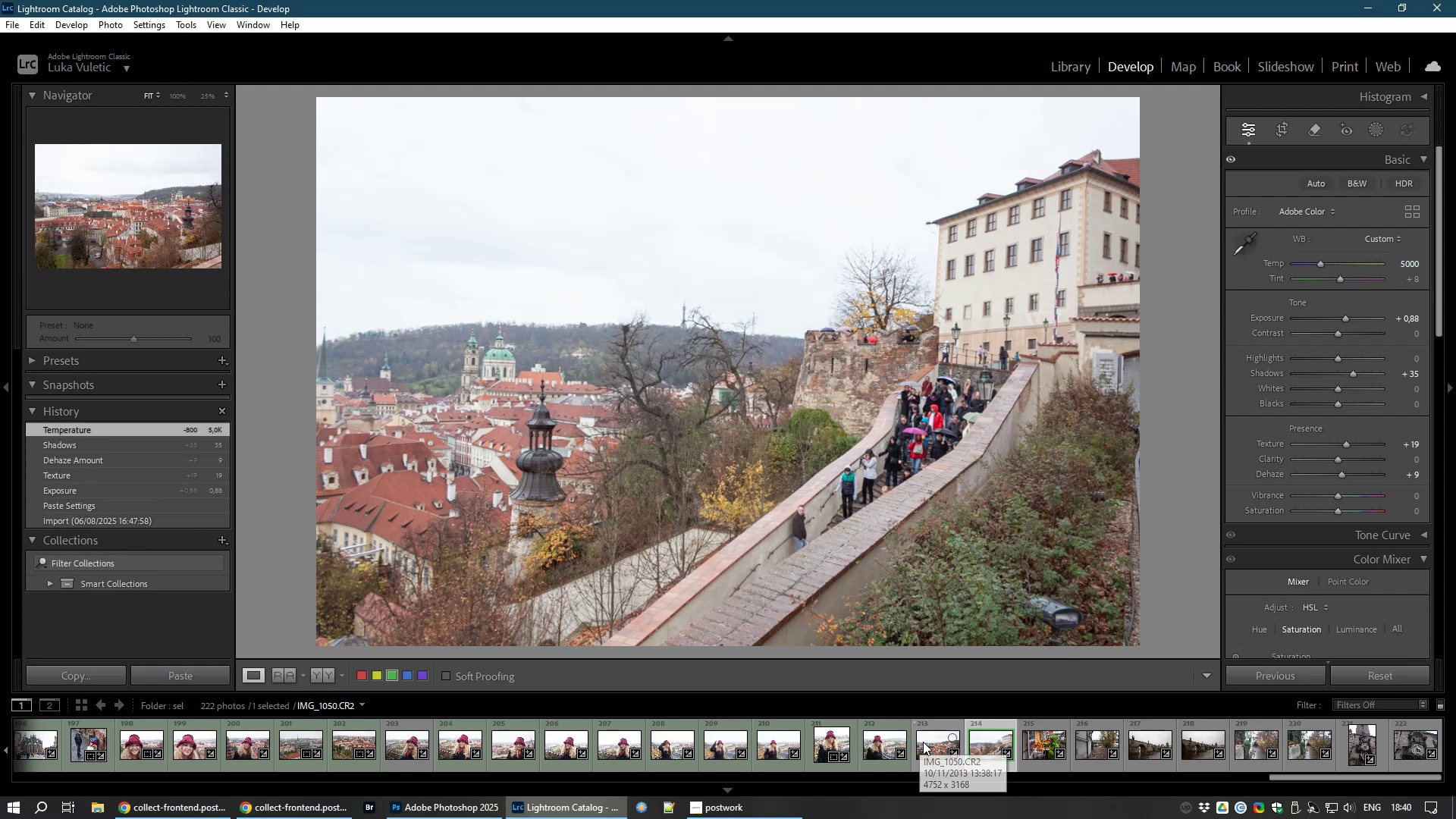 
right_click([923, 742])
 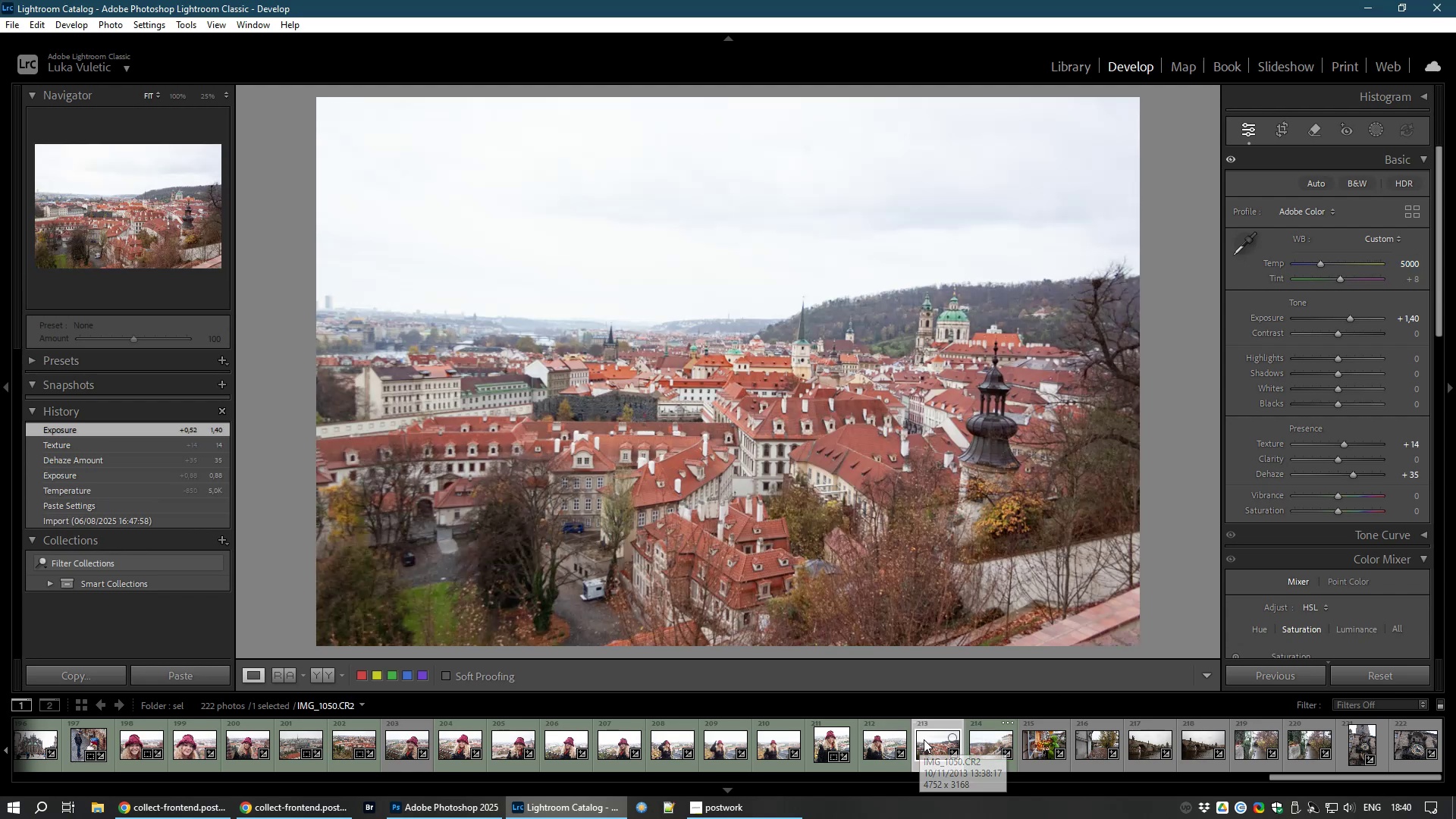 
key(8)
 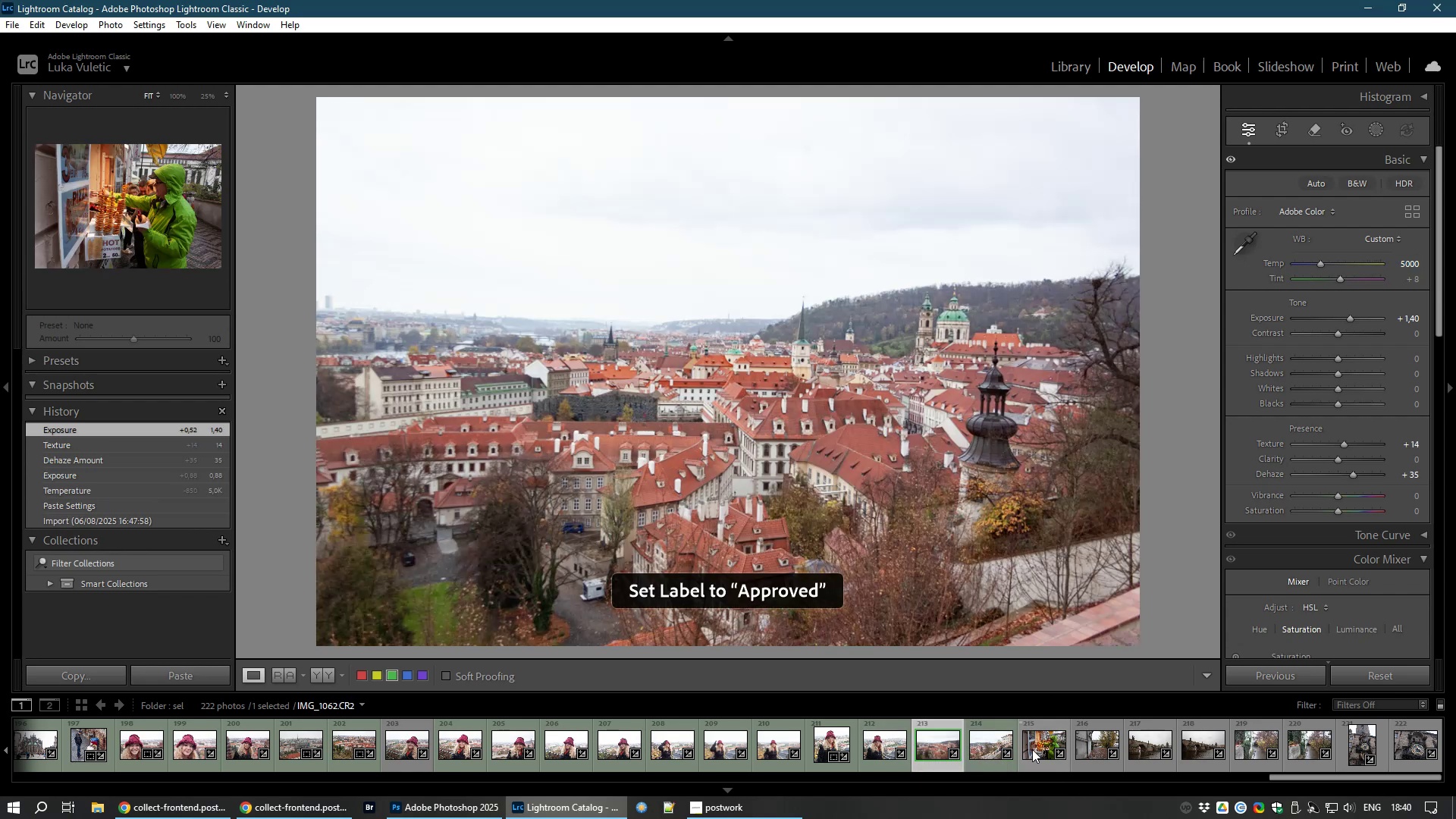 
left_click([1032, 749])
 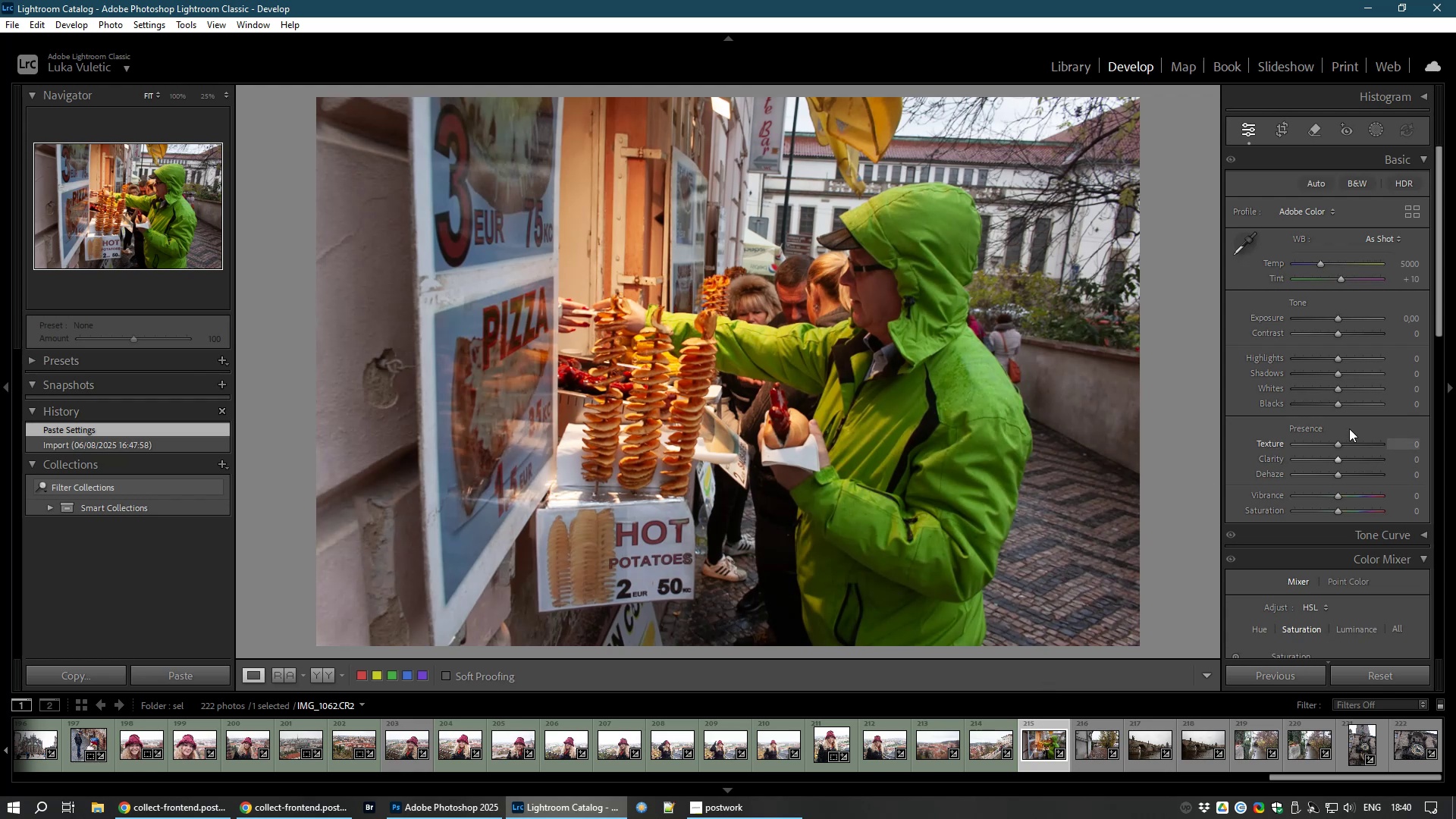 
wait(5.08)
 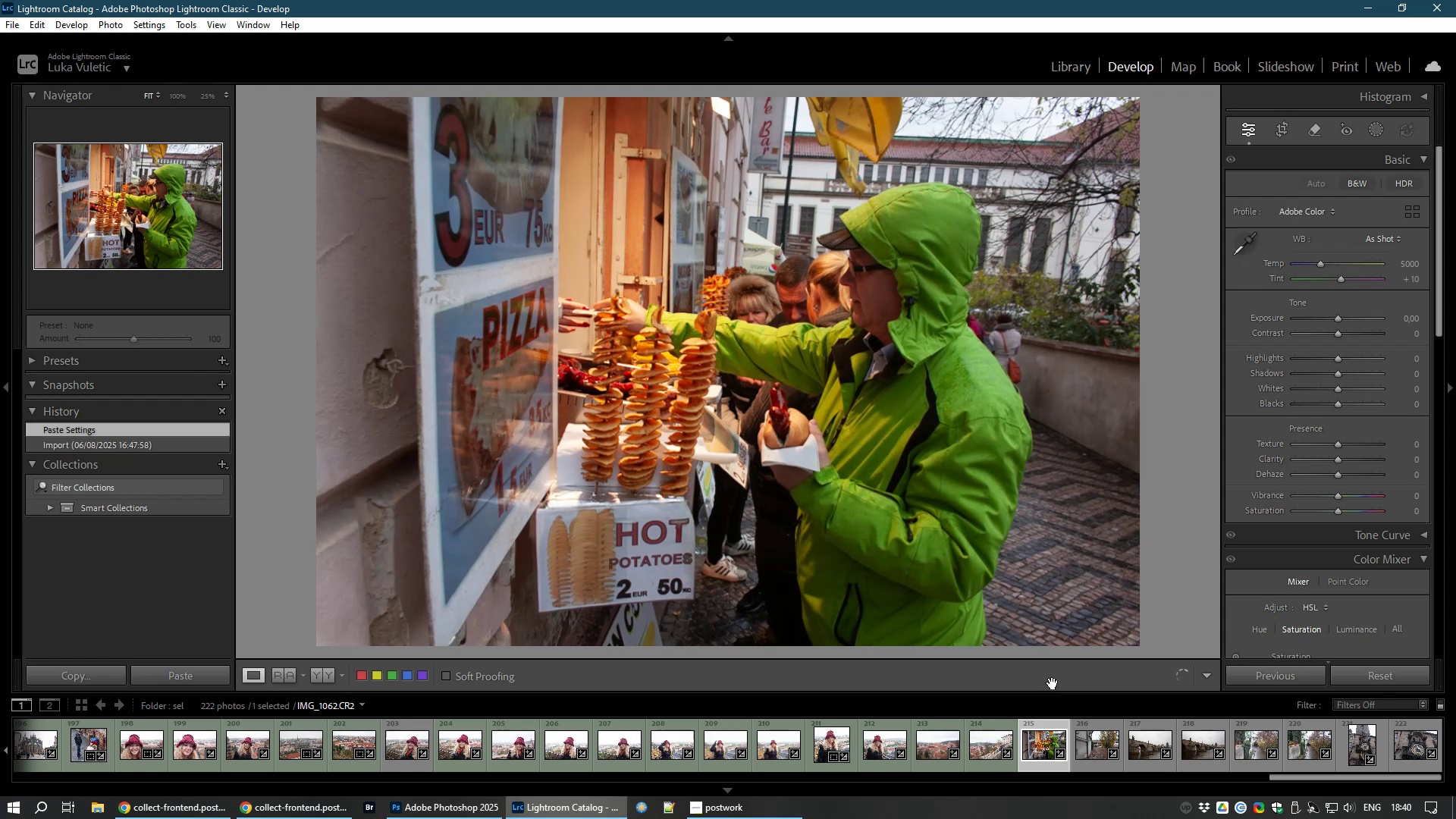 
left_click_drag(start_coordinate=[1337, 372], to_coordinate=[1368, 377])
 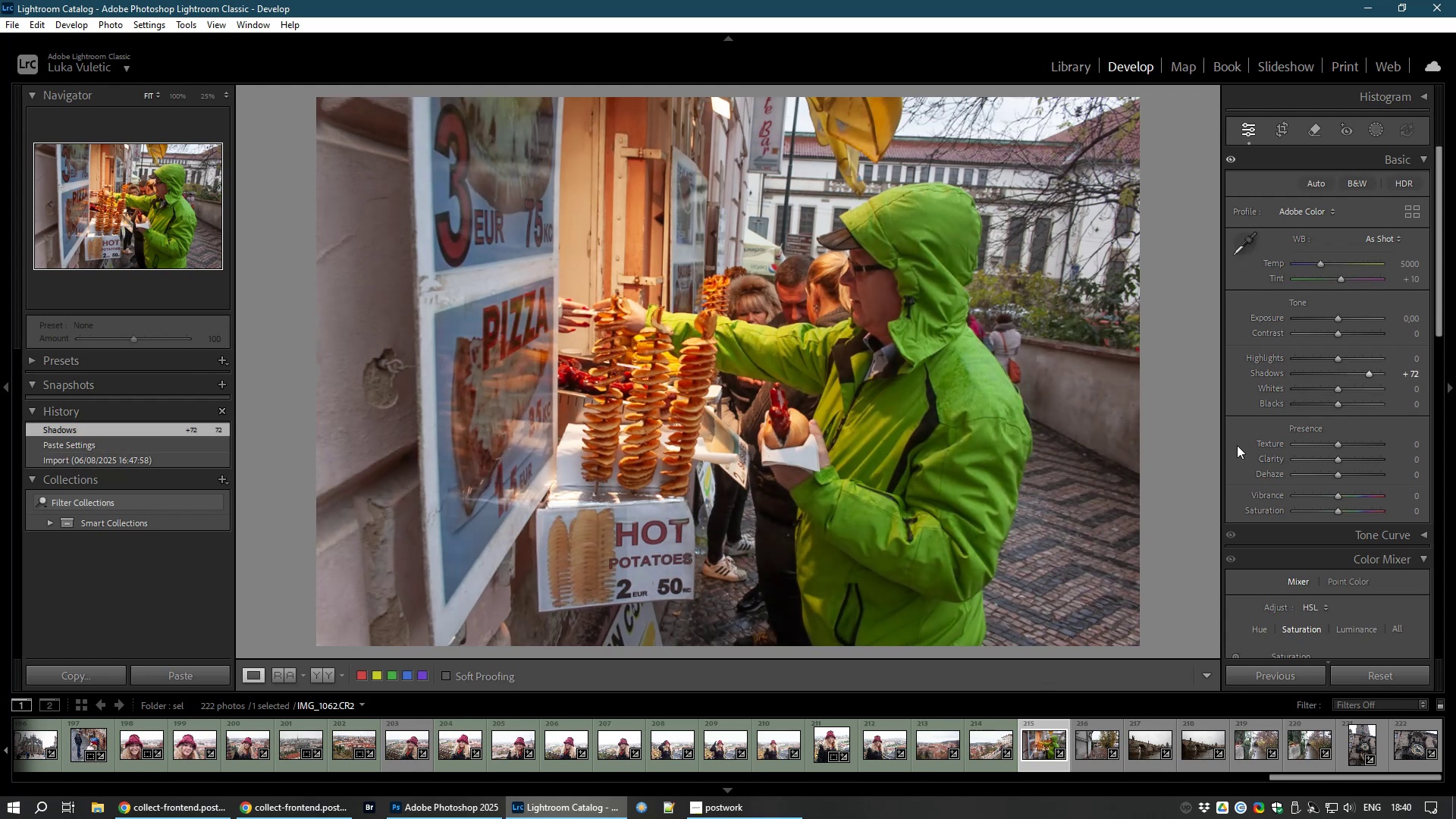 
left_click([1368, 377])
 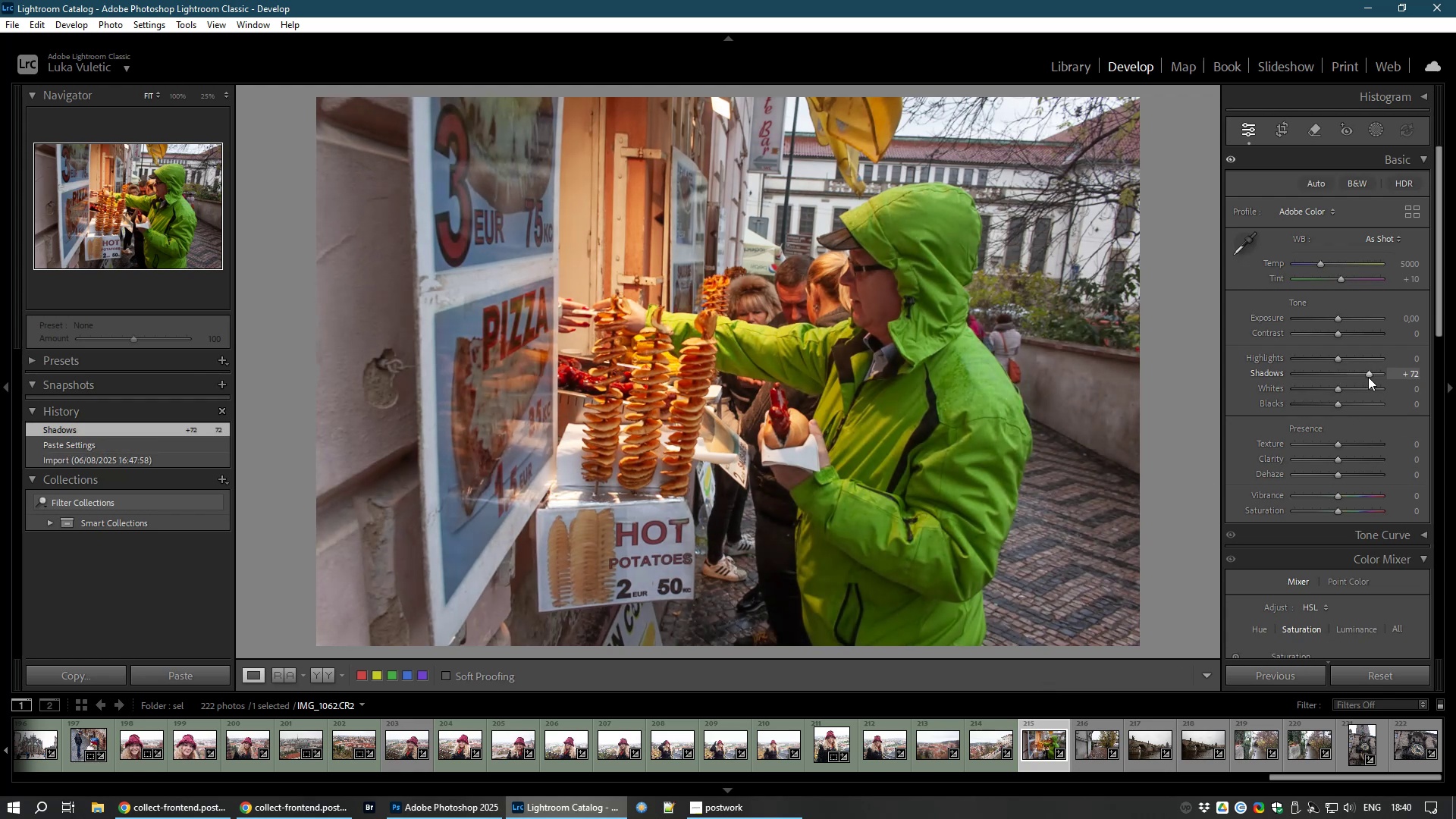 
right_click([1368, 377])
 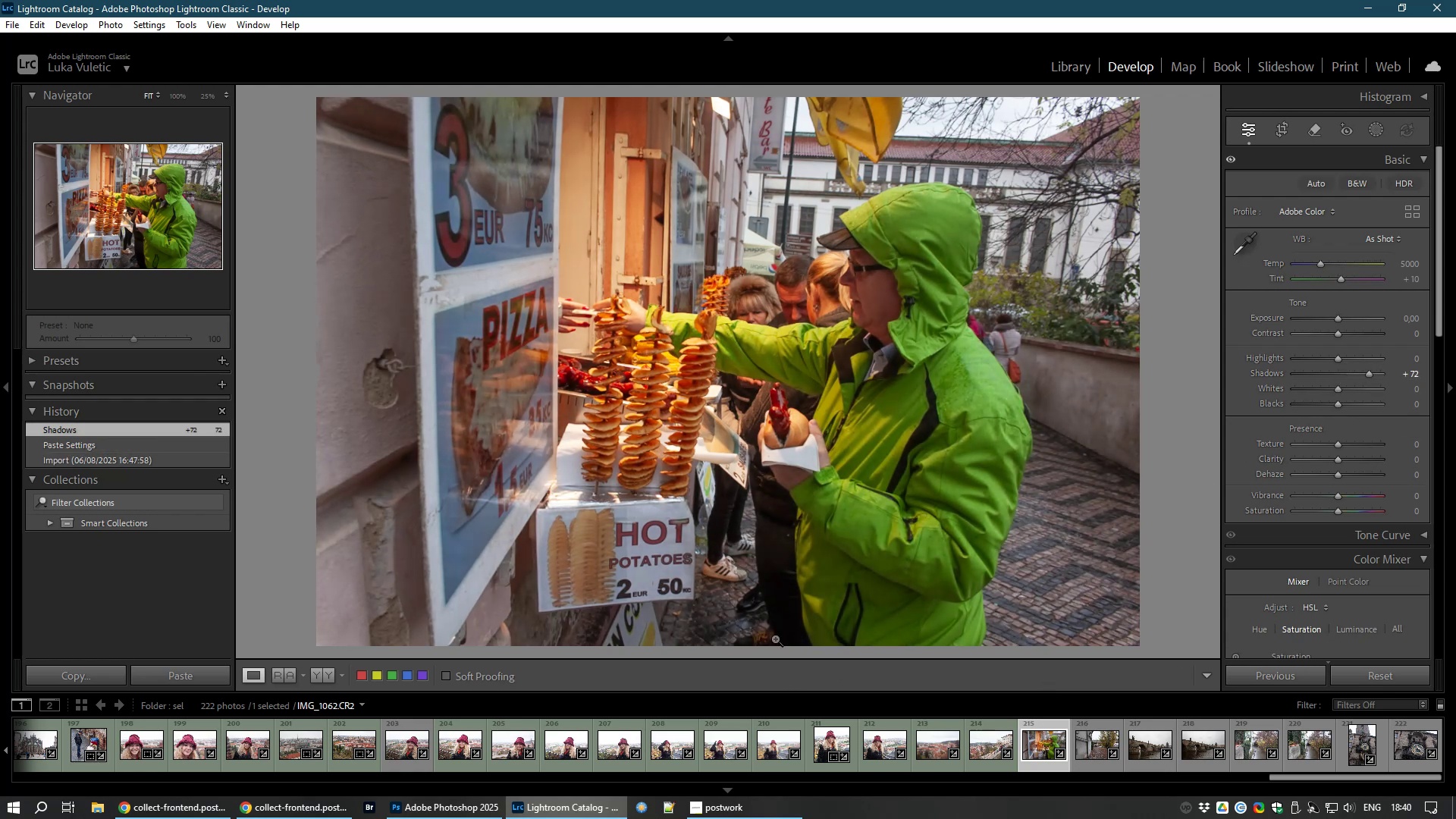 
left_click([775, 621])
 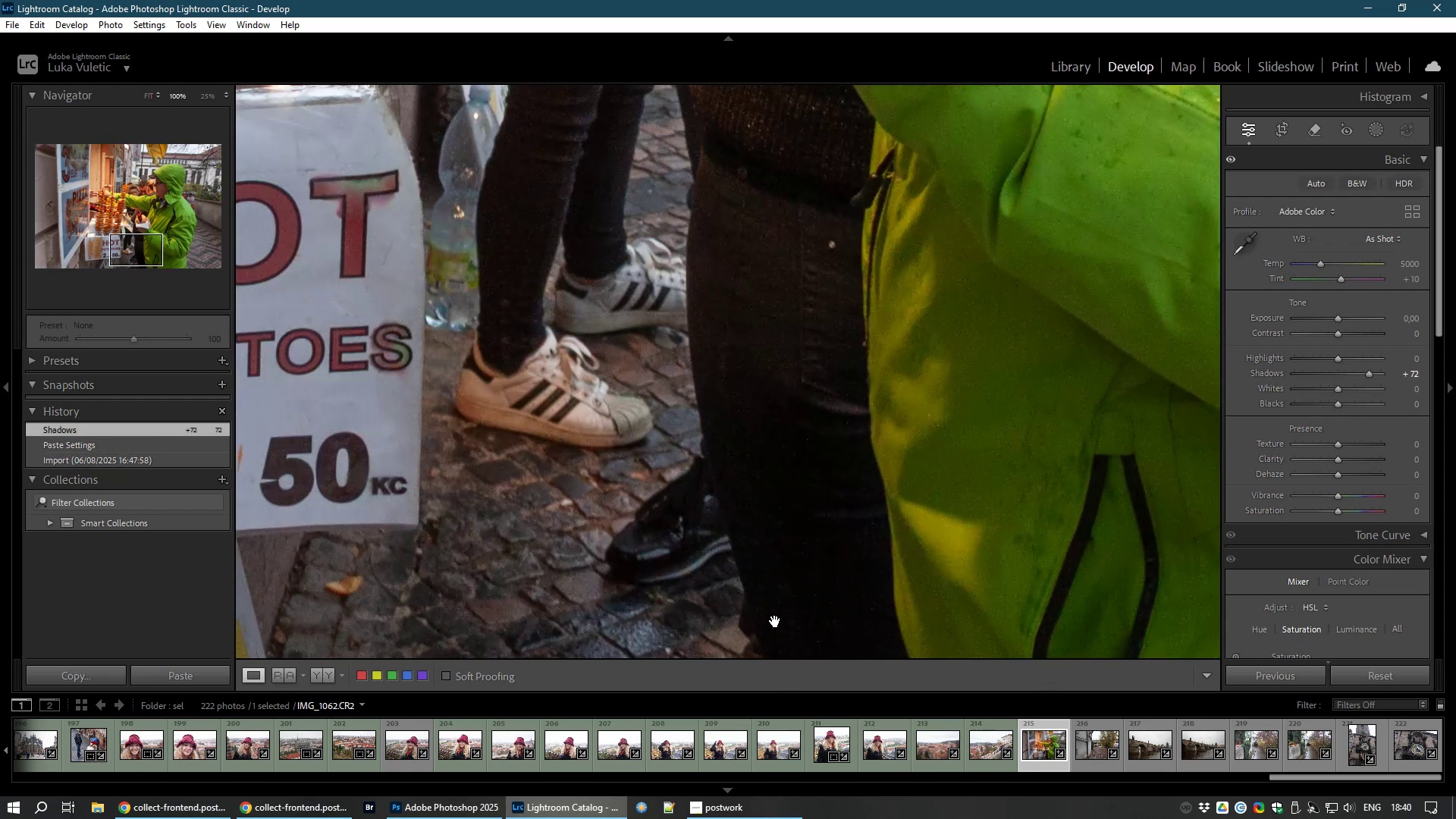 
right_click([775, 621])
 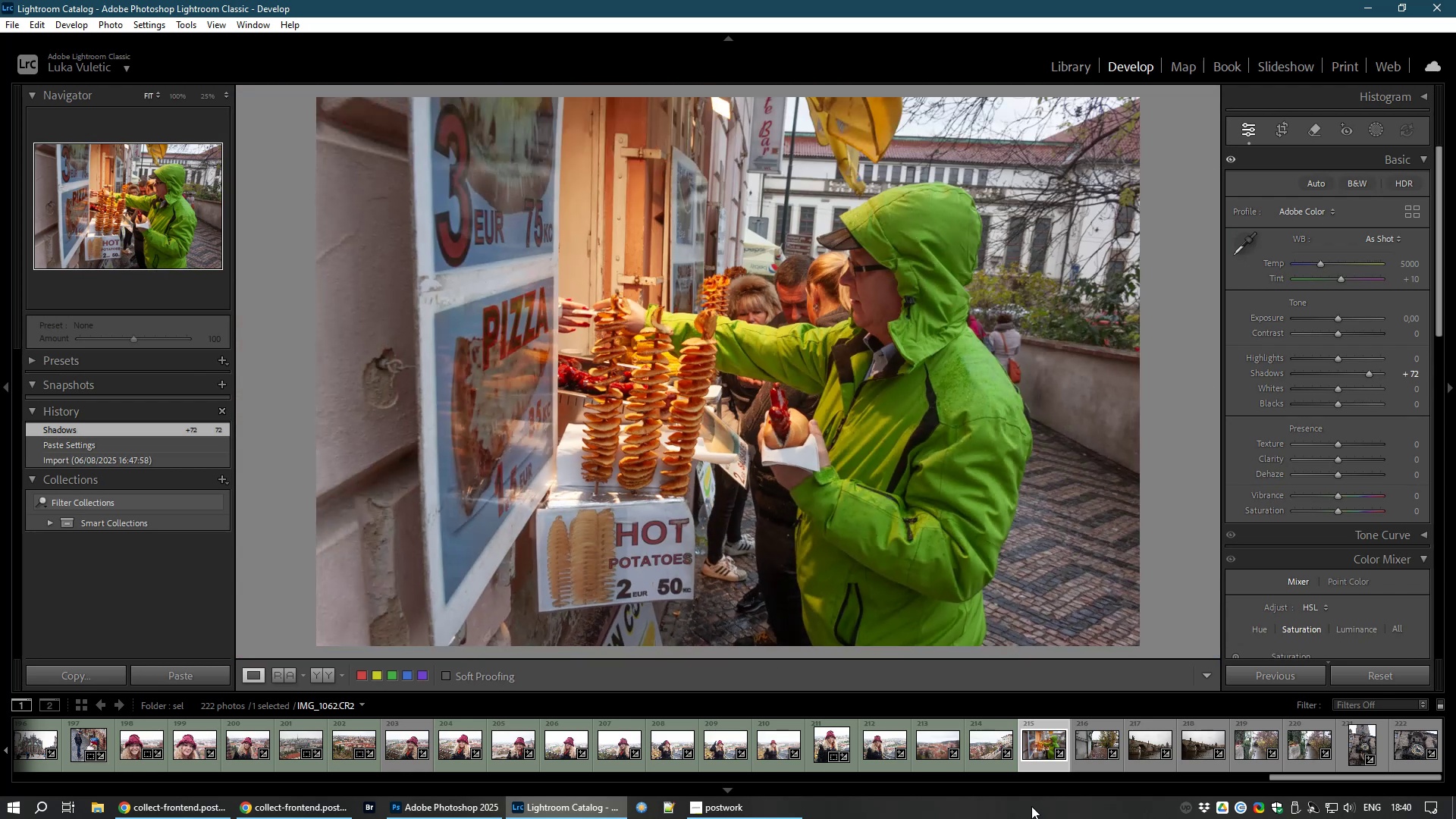 
left_click([775, 621])
 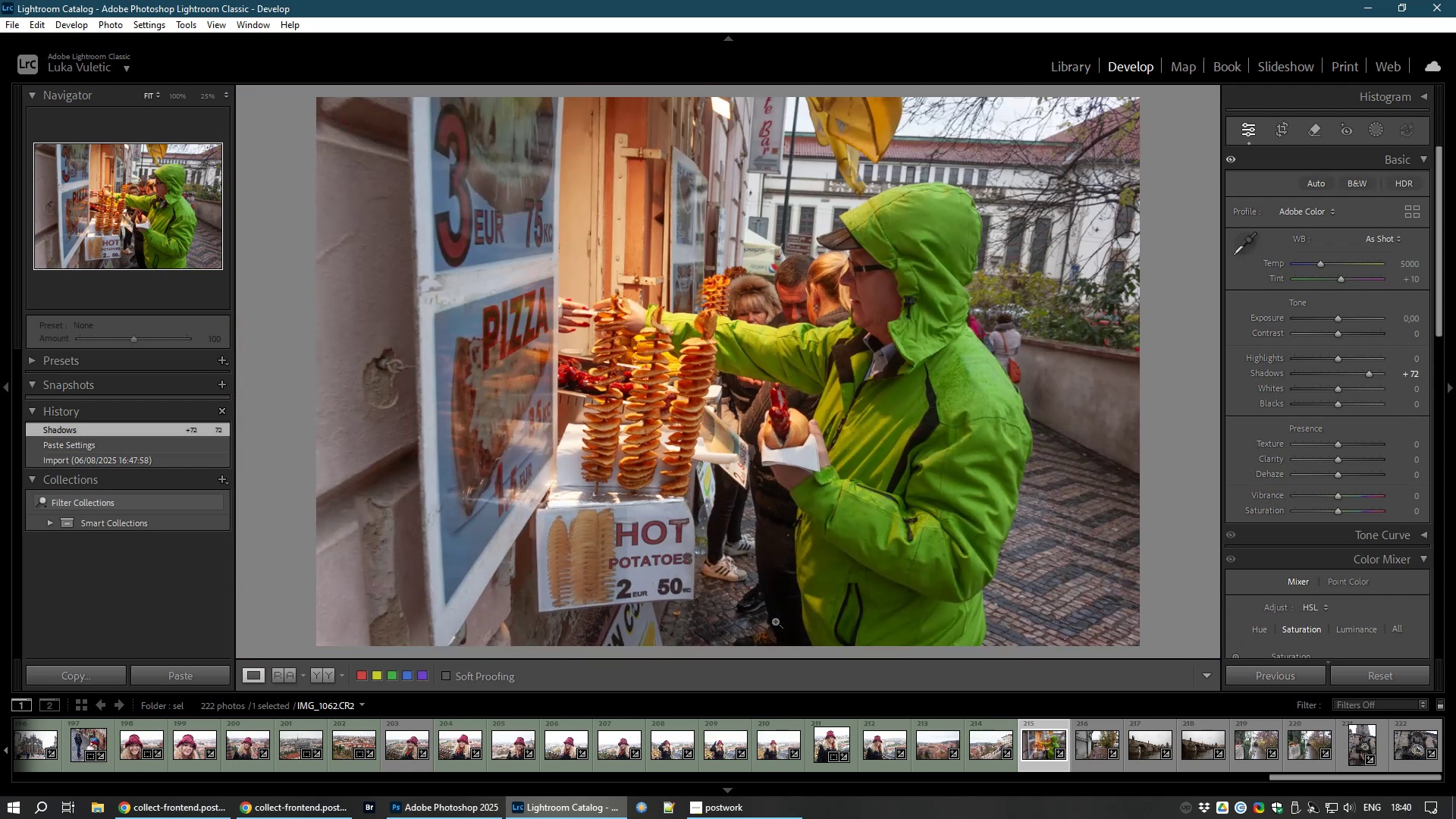 
key(8)
 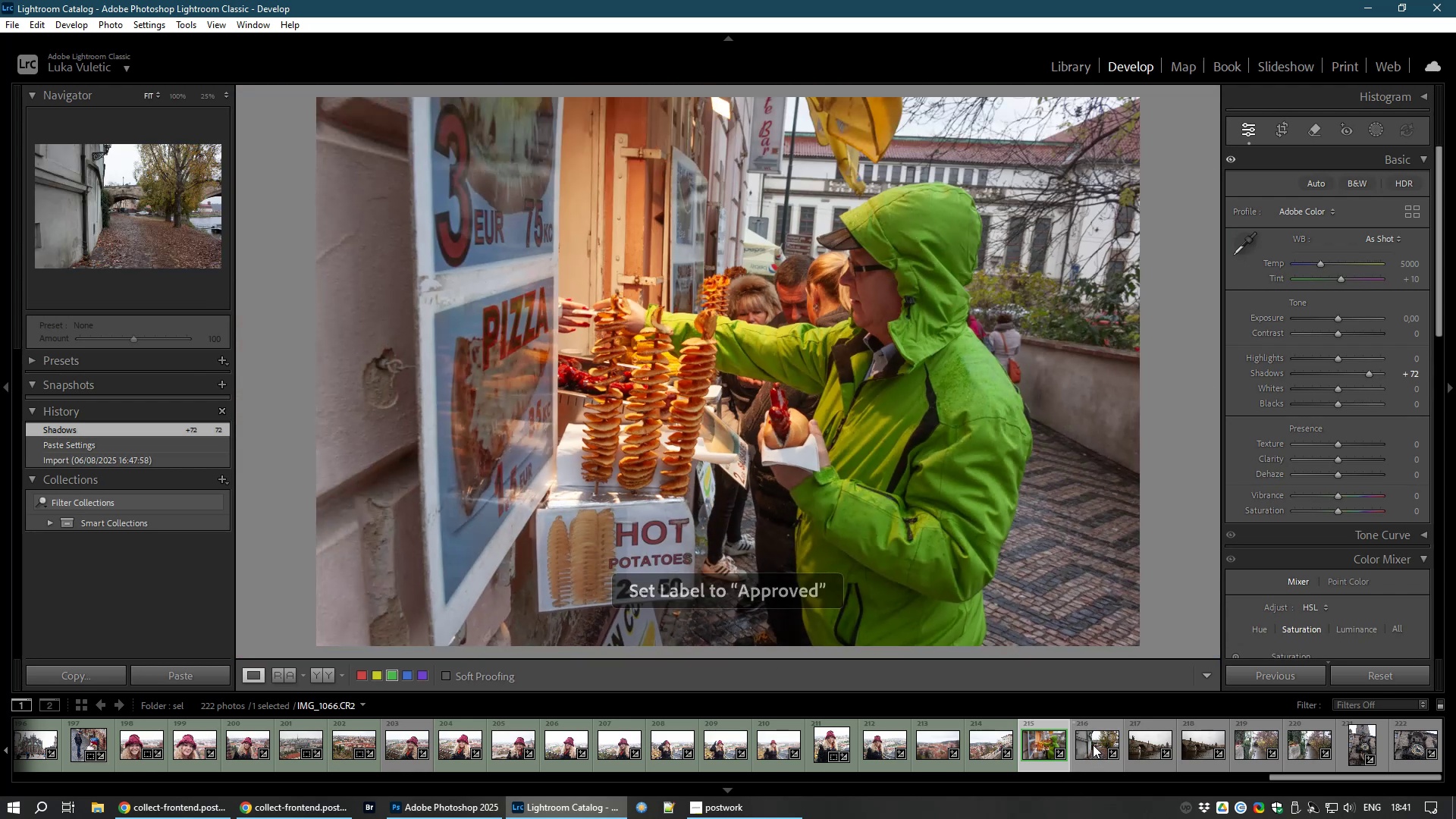 
left_click([1093, 745])
 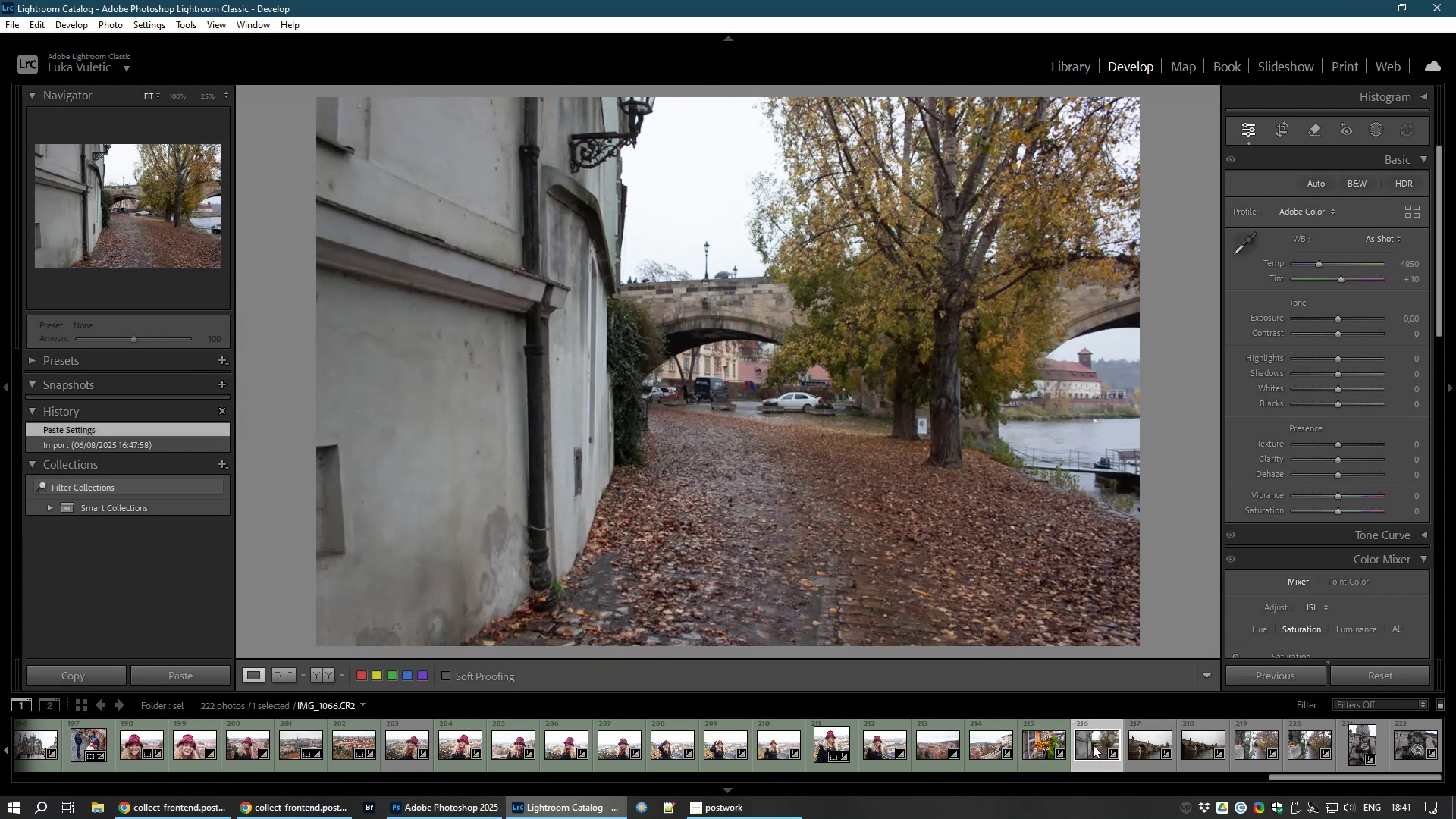 
wait(8.77)
 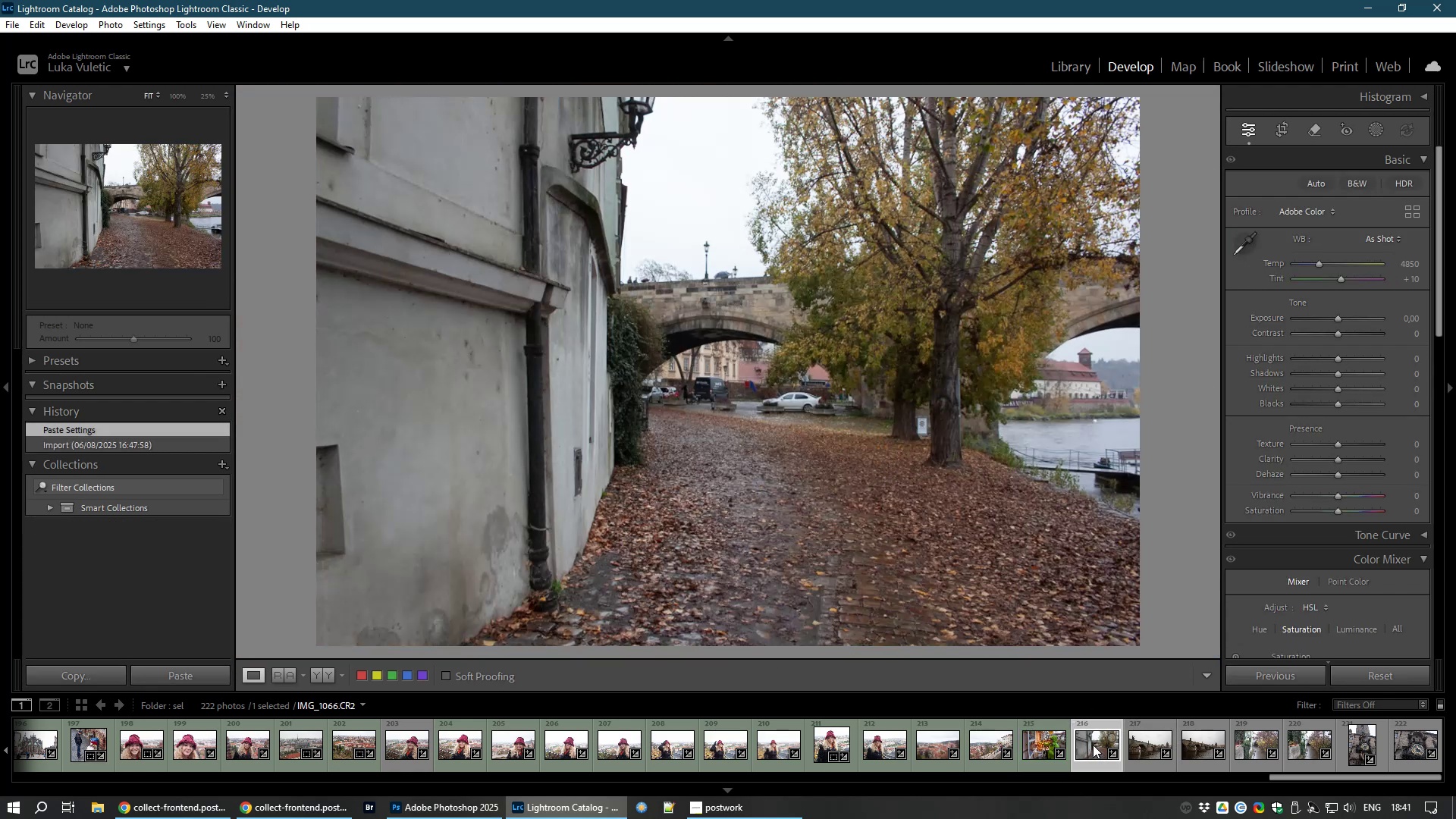 
left_click_drag(start_coordinate=[1341, 321], to_coordinate=[1345, 321])
 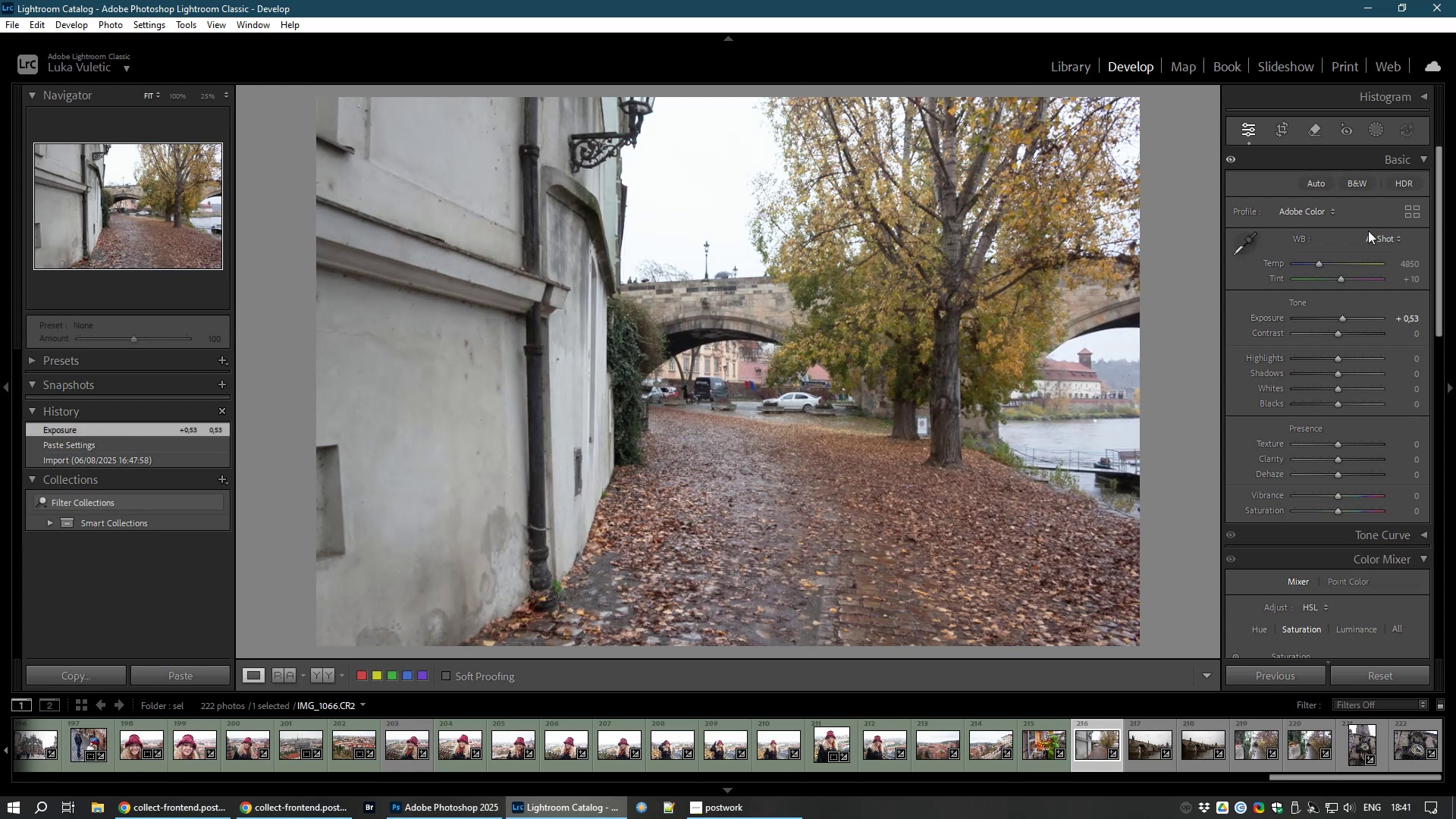 
left_click([1345, 321])
 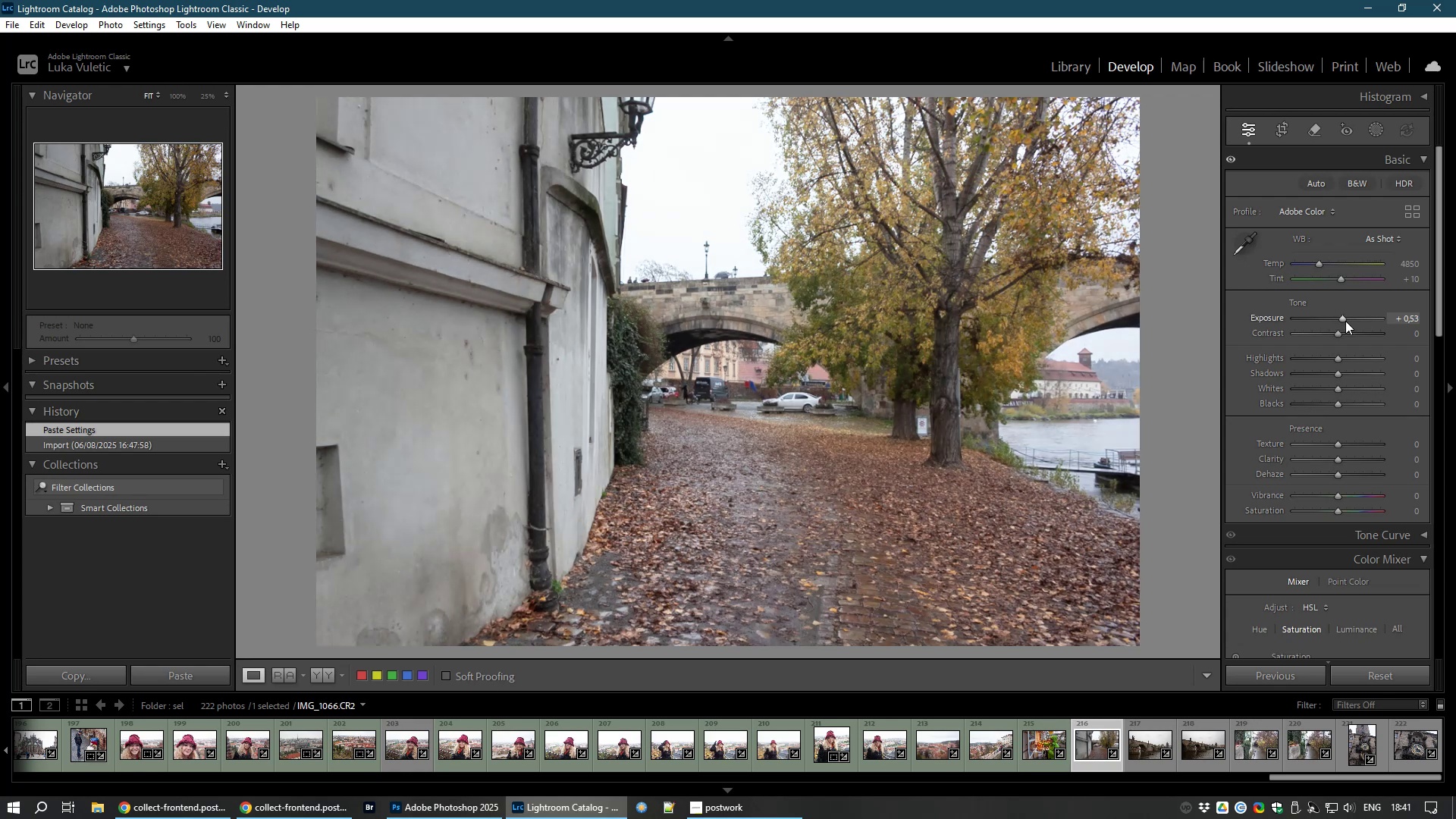 
right_click([1345, 321])
 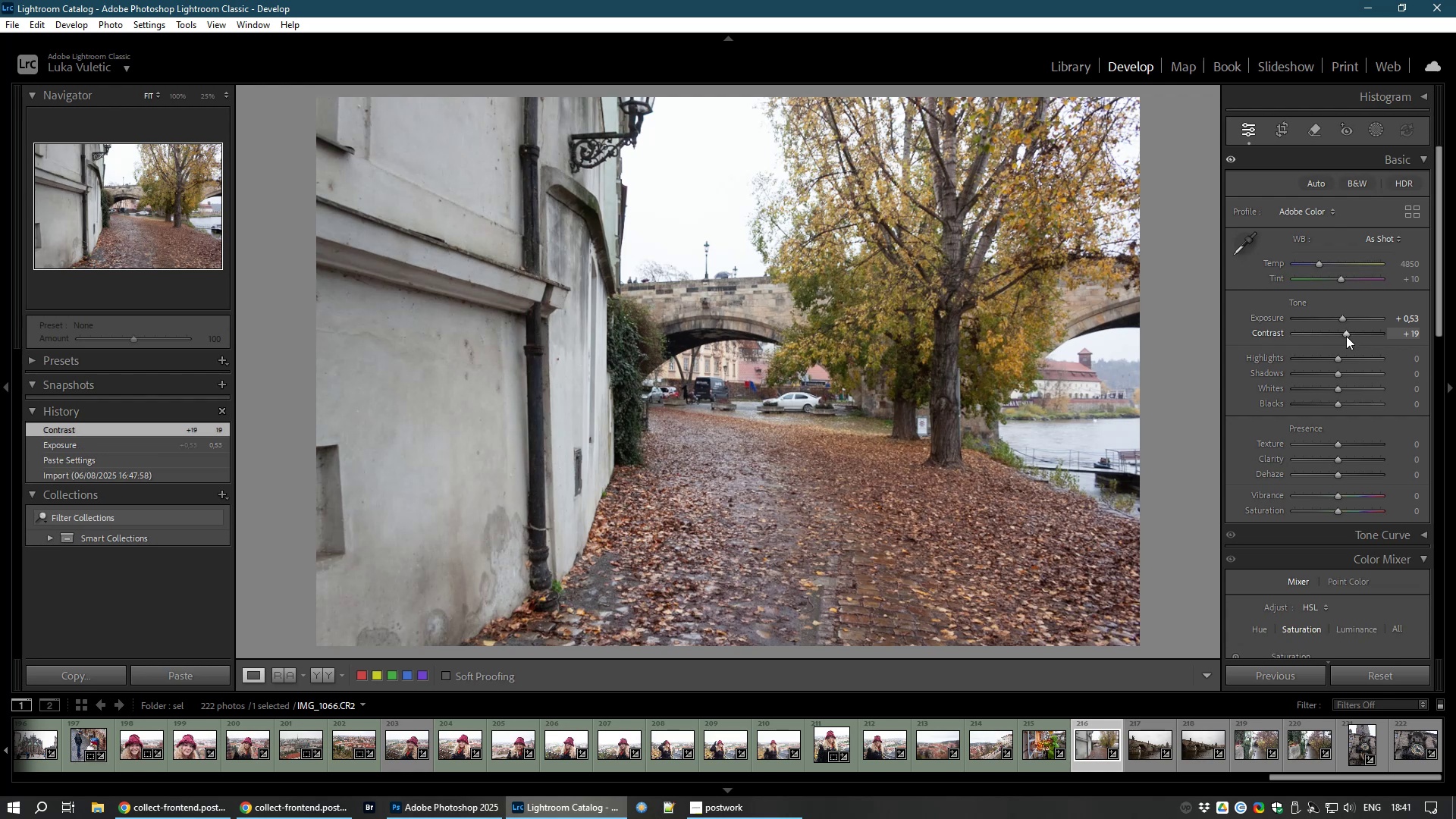 
wait(11.73)
 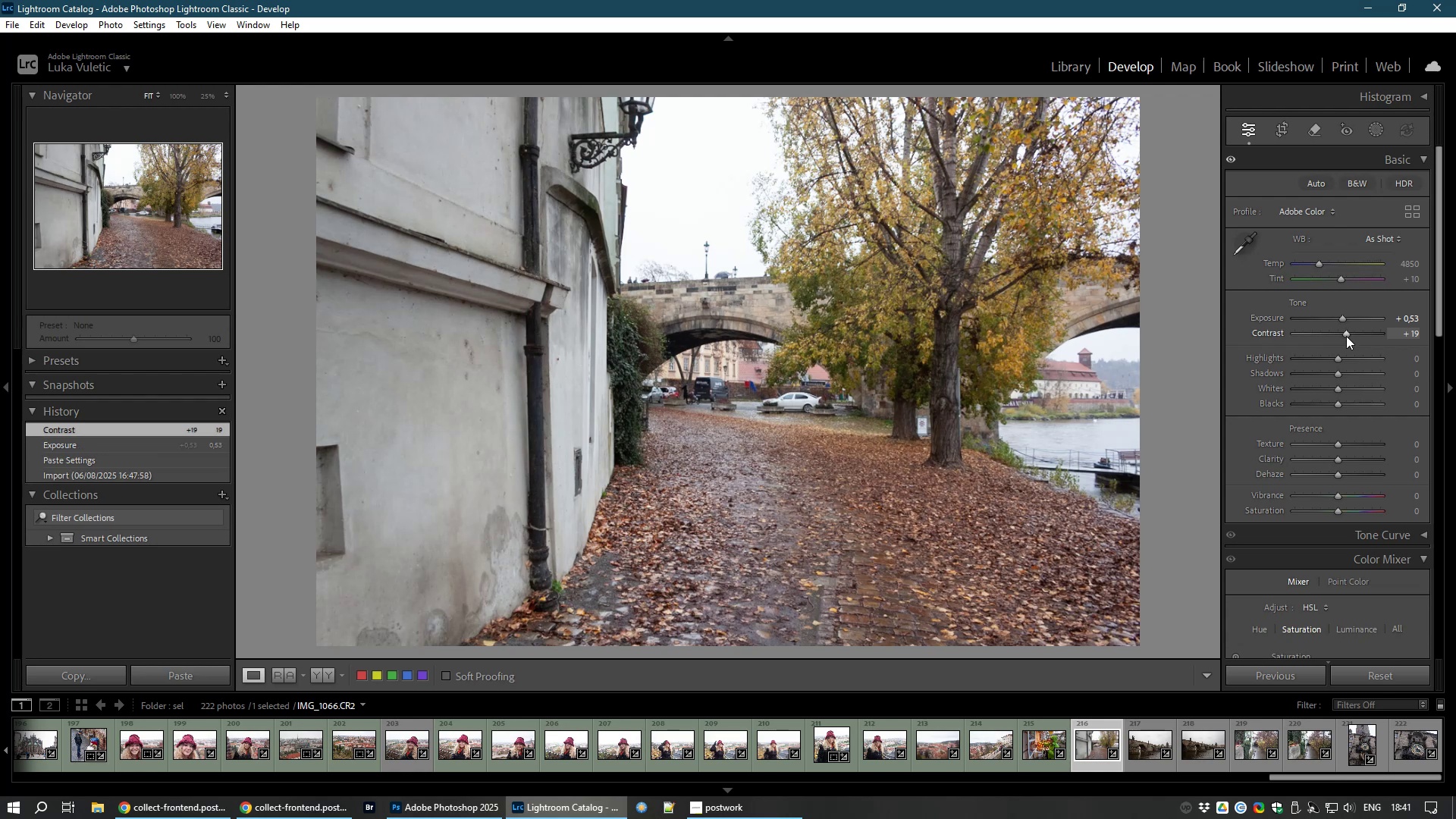 
left_click([1323, 358])
 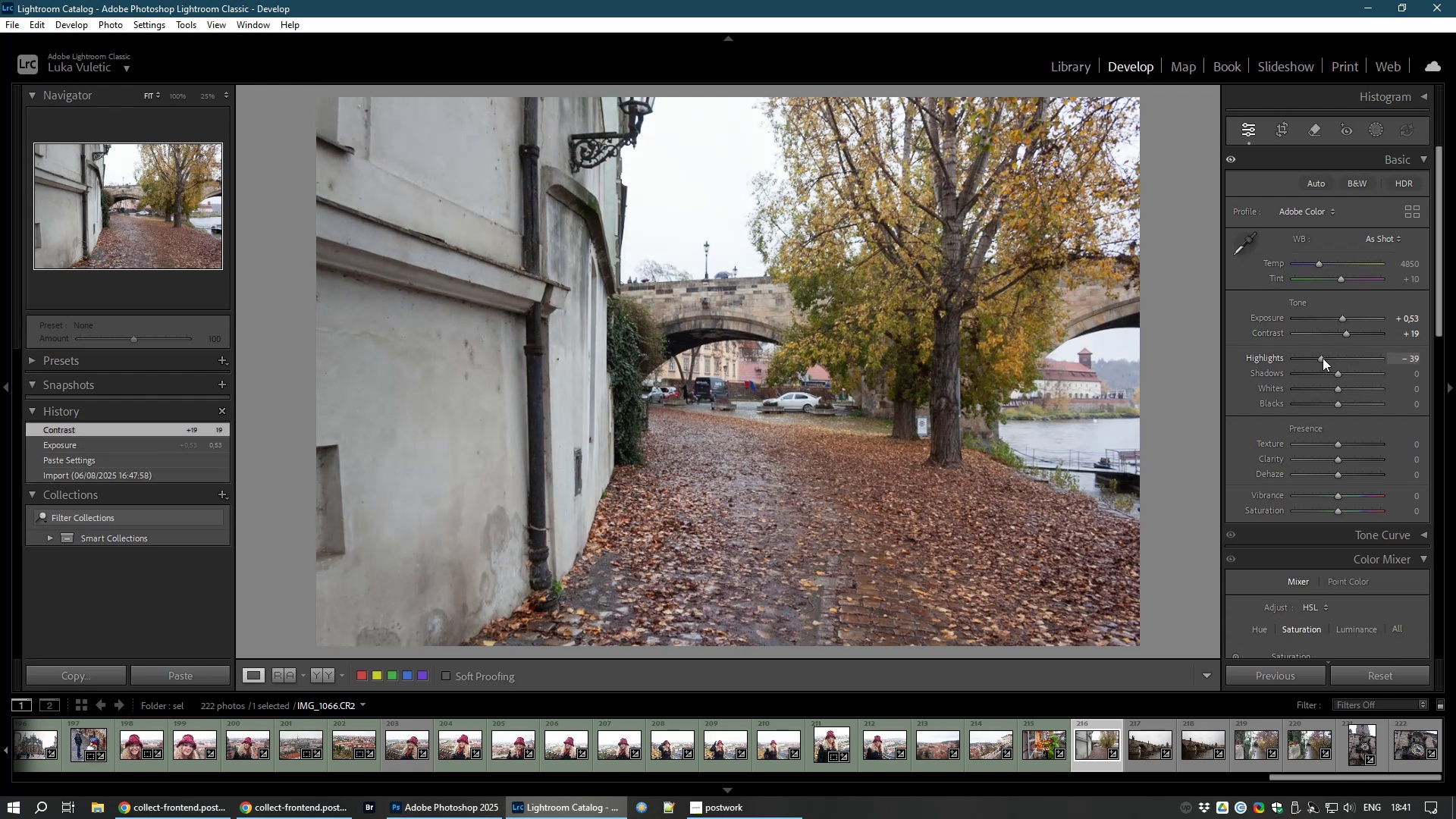 
right_click([1323, 358])
 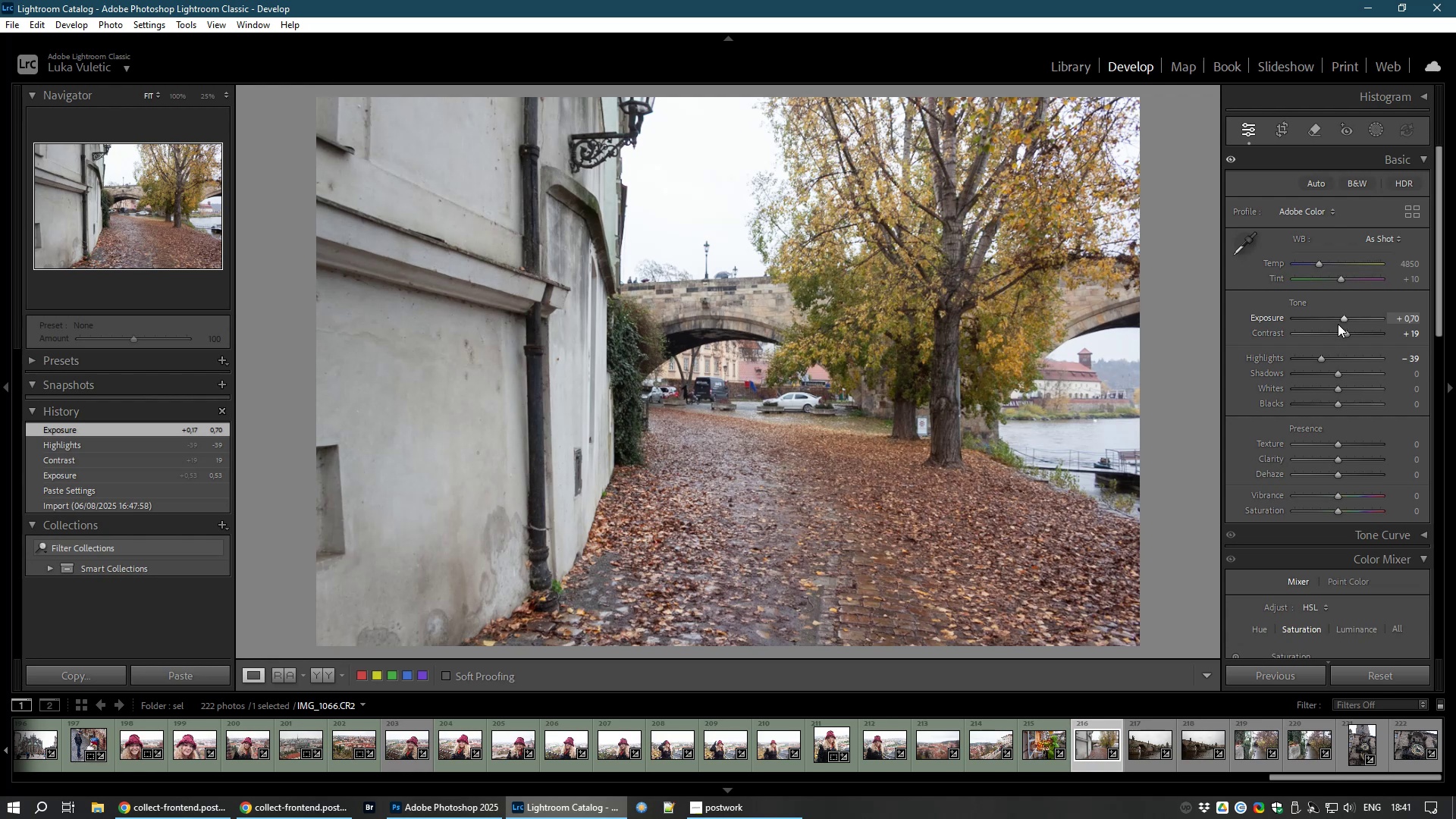 
wait(7.53)
 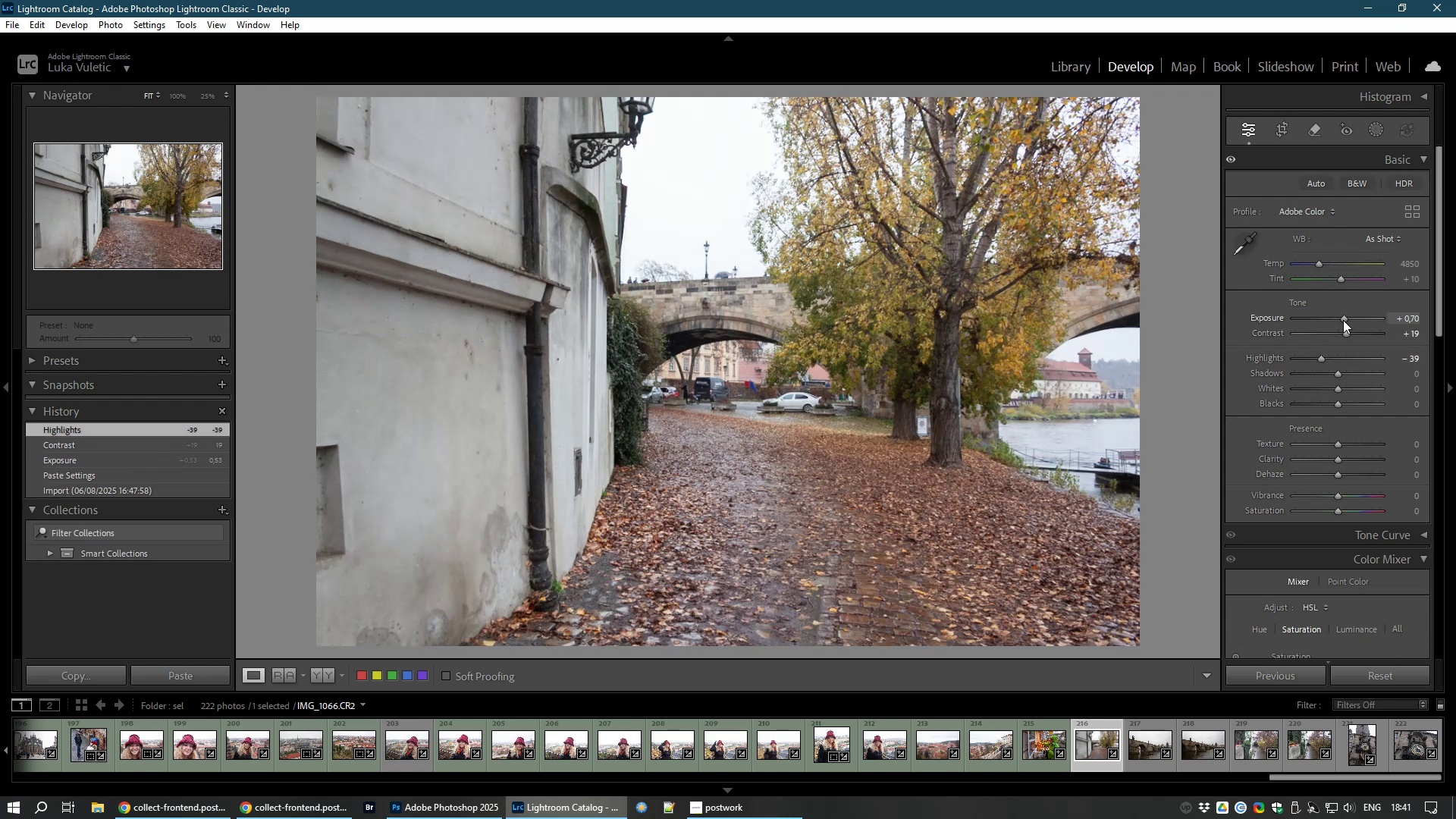 
right_click([1338, 324])
 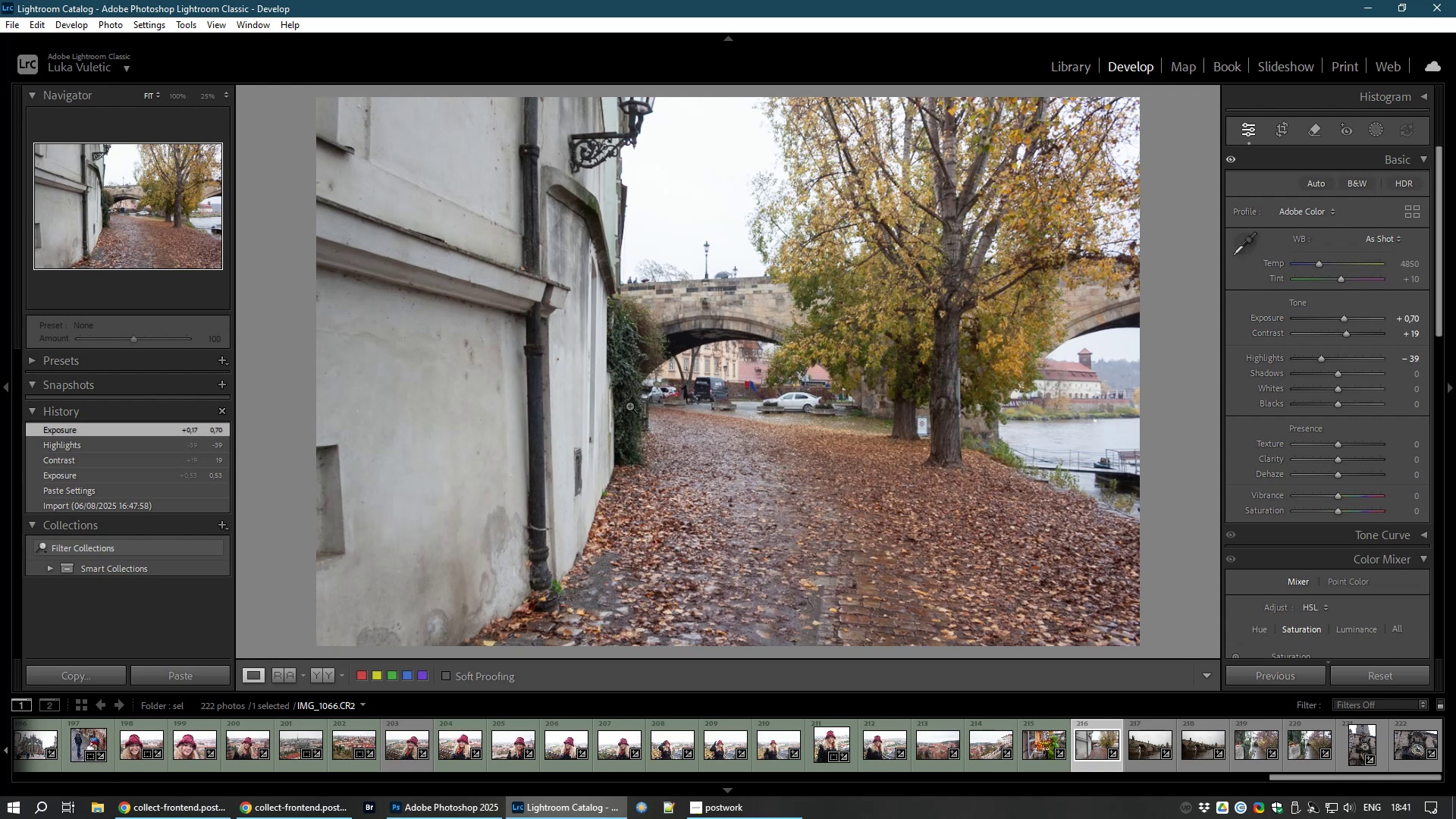 
left_click([659, 391])
 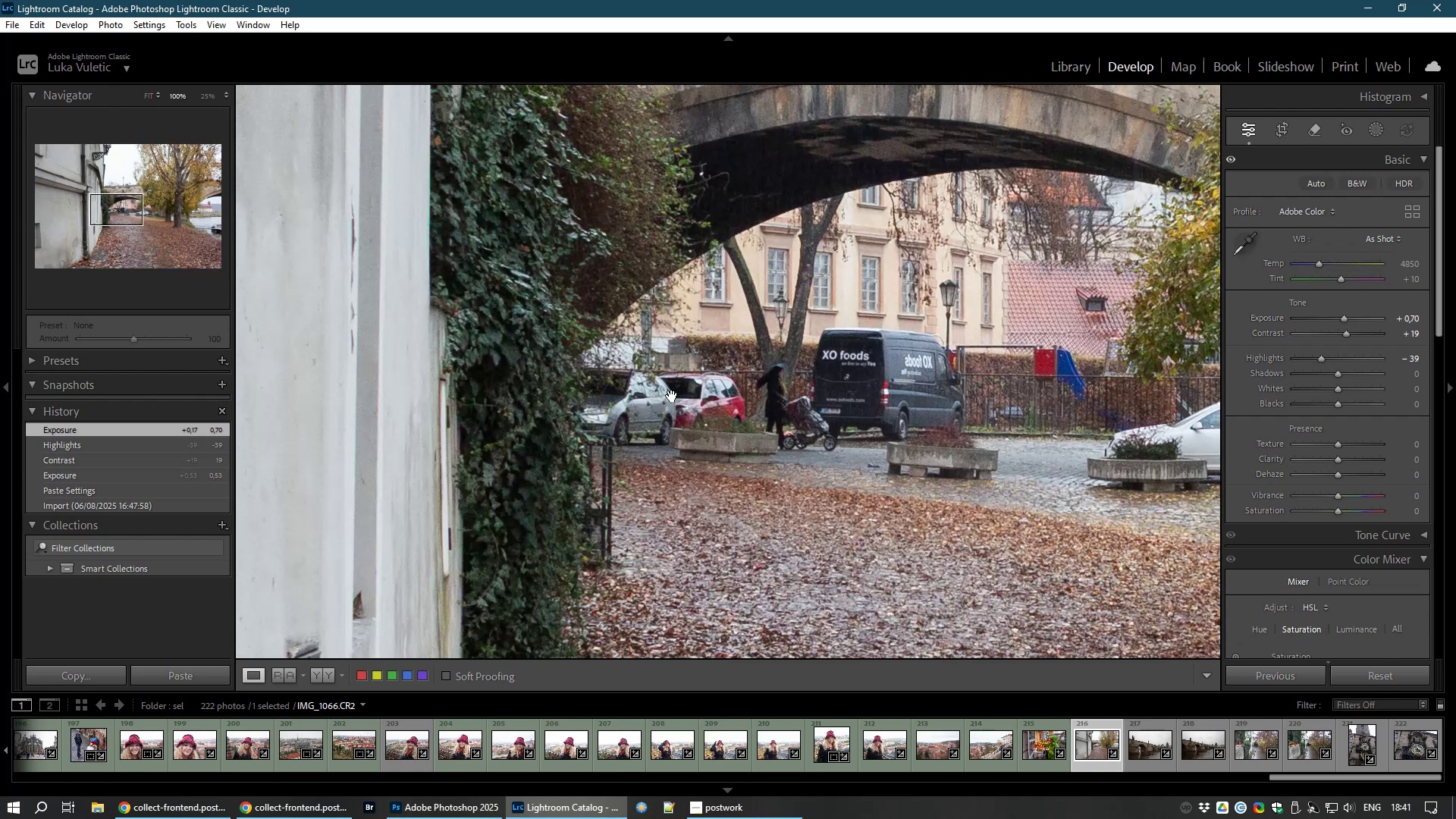 
left_click_drag(start_coordinate=[1099, 470], to_coordinate=[1096, 477])
 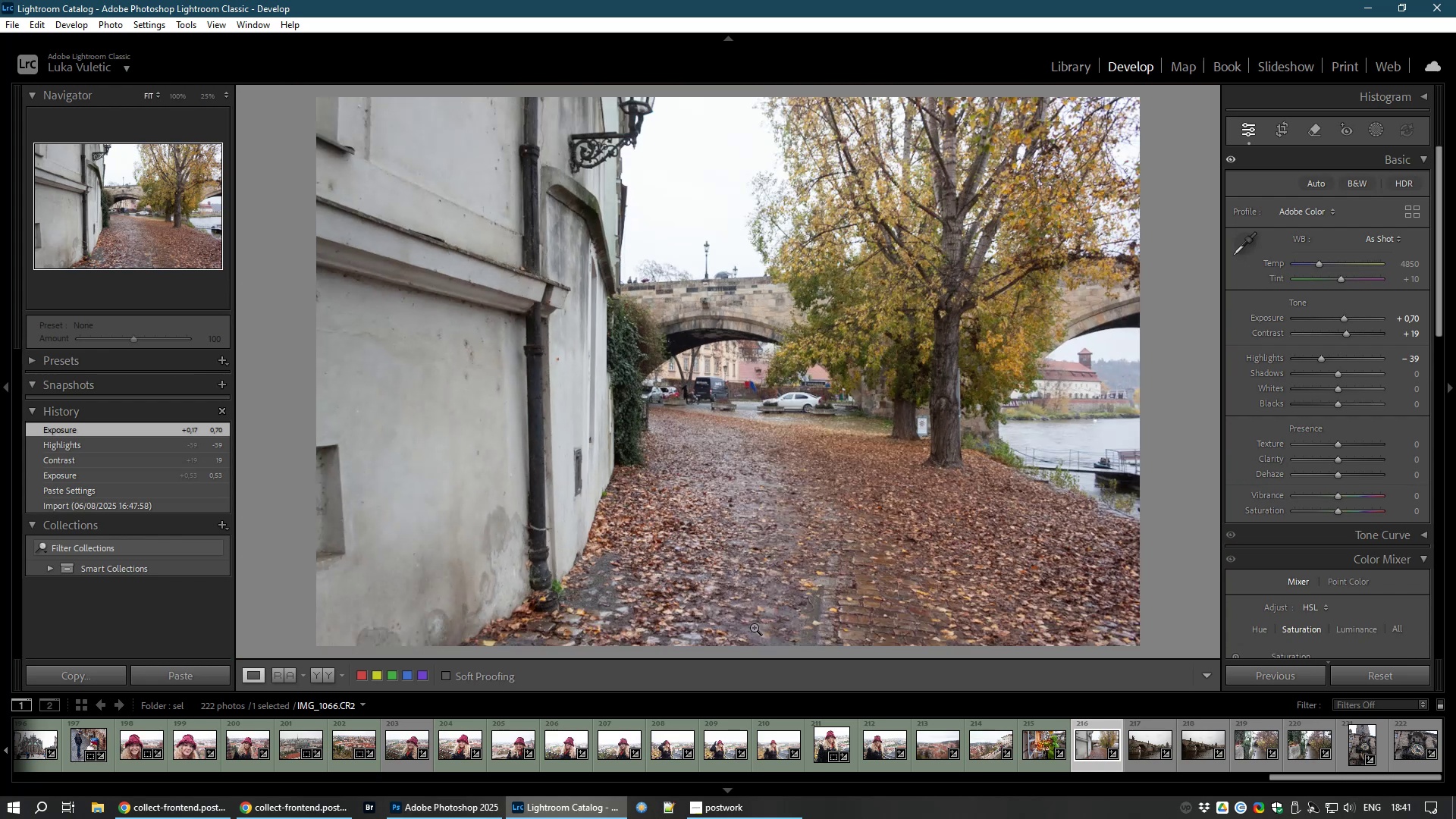 
wait(6.32)
 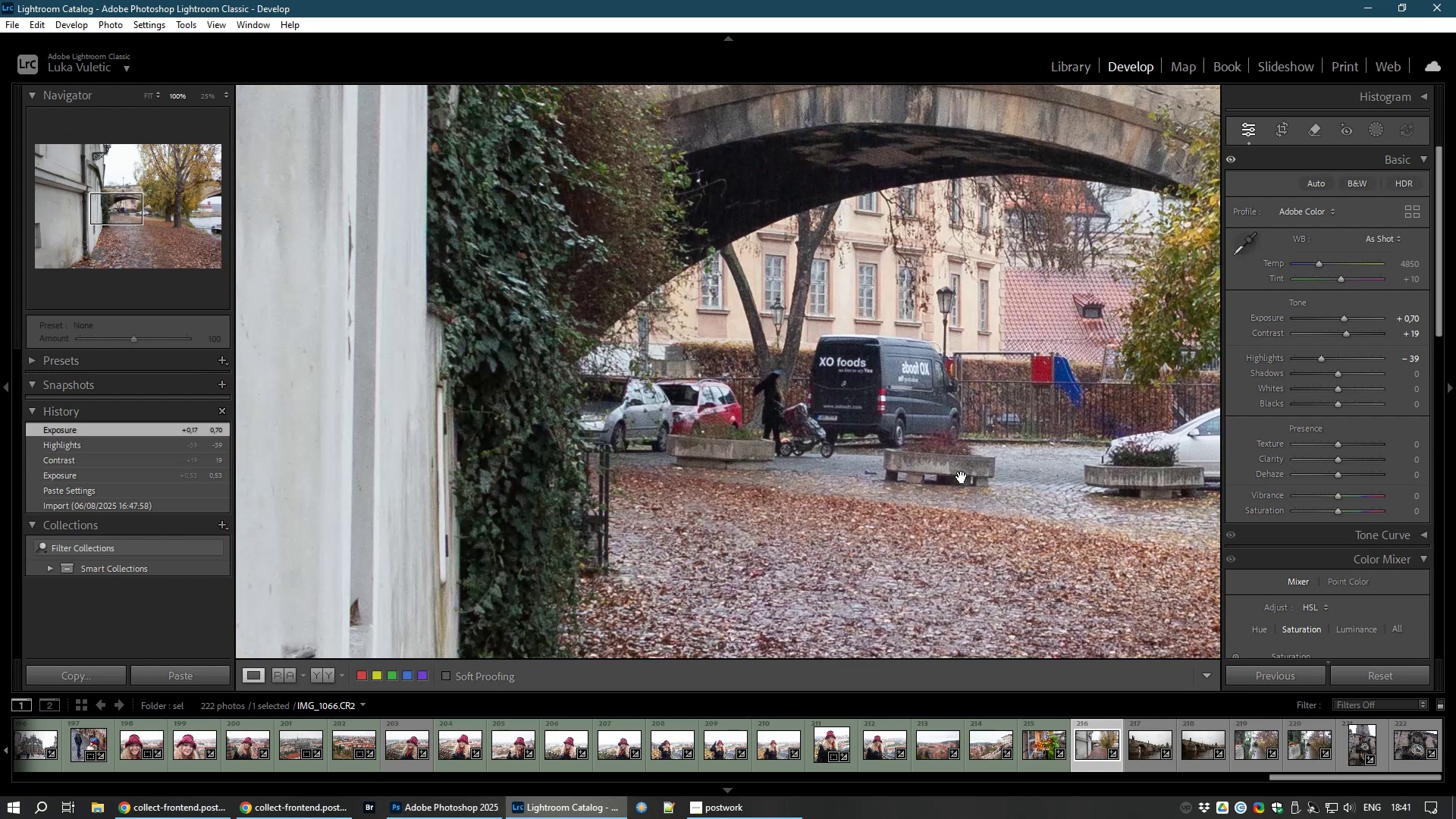 
key(8)
 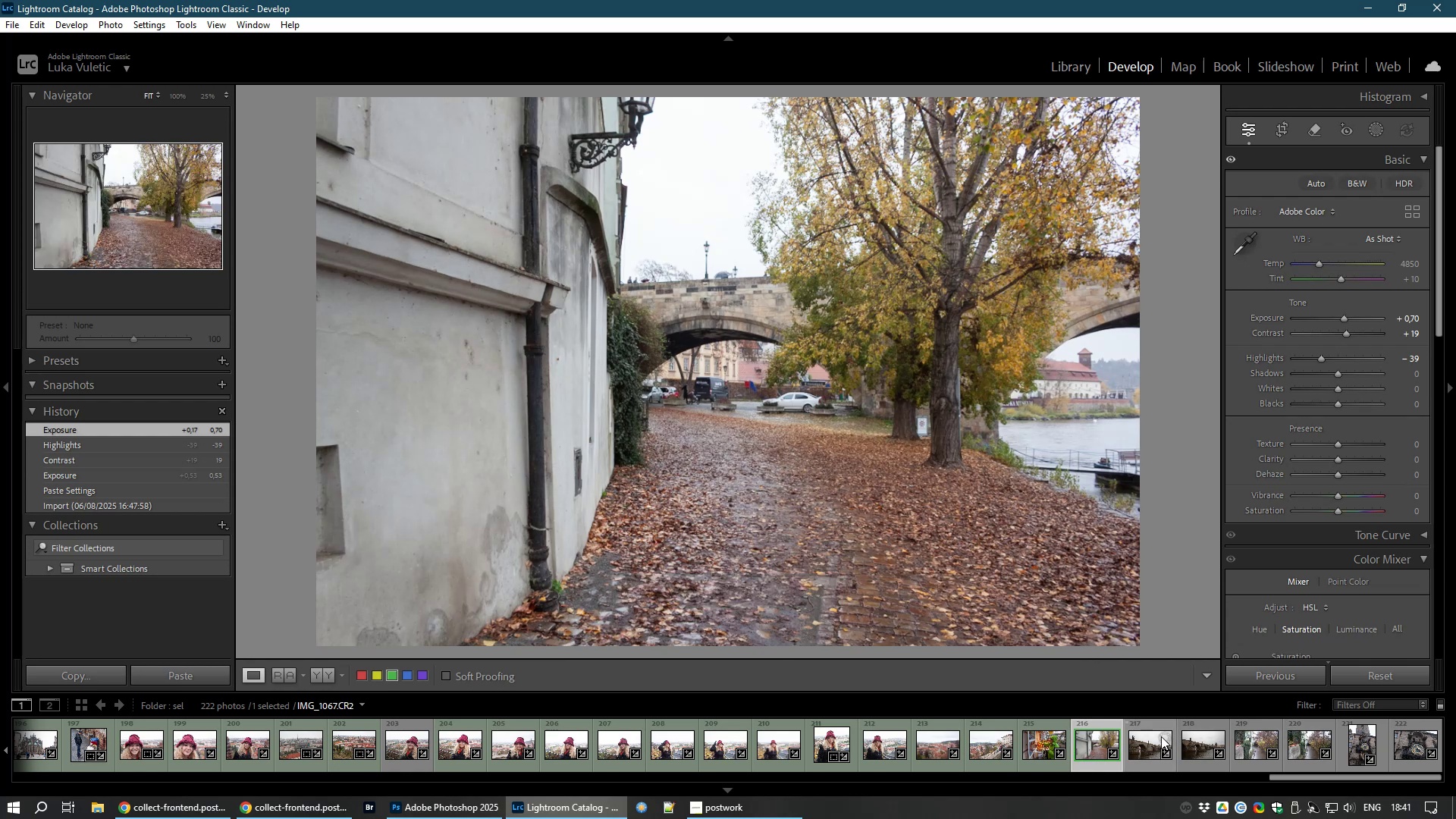 
left_click([1149, 745])
 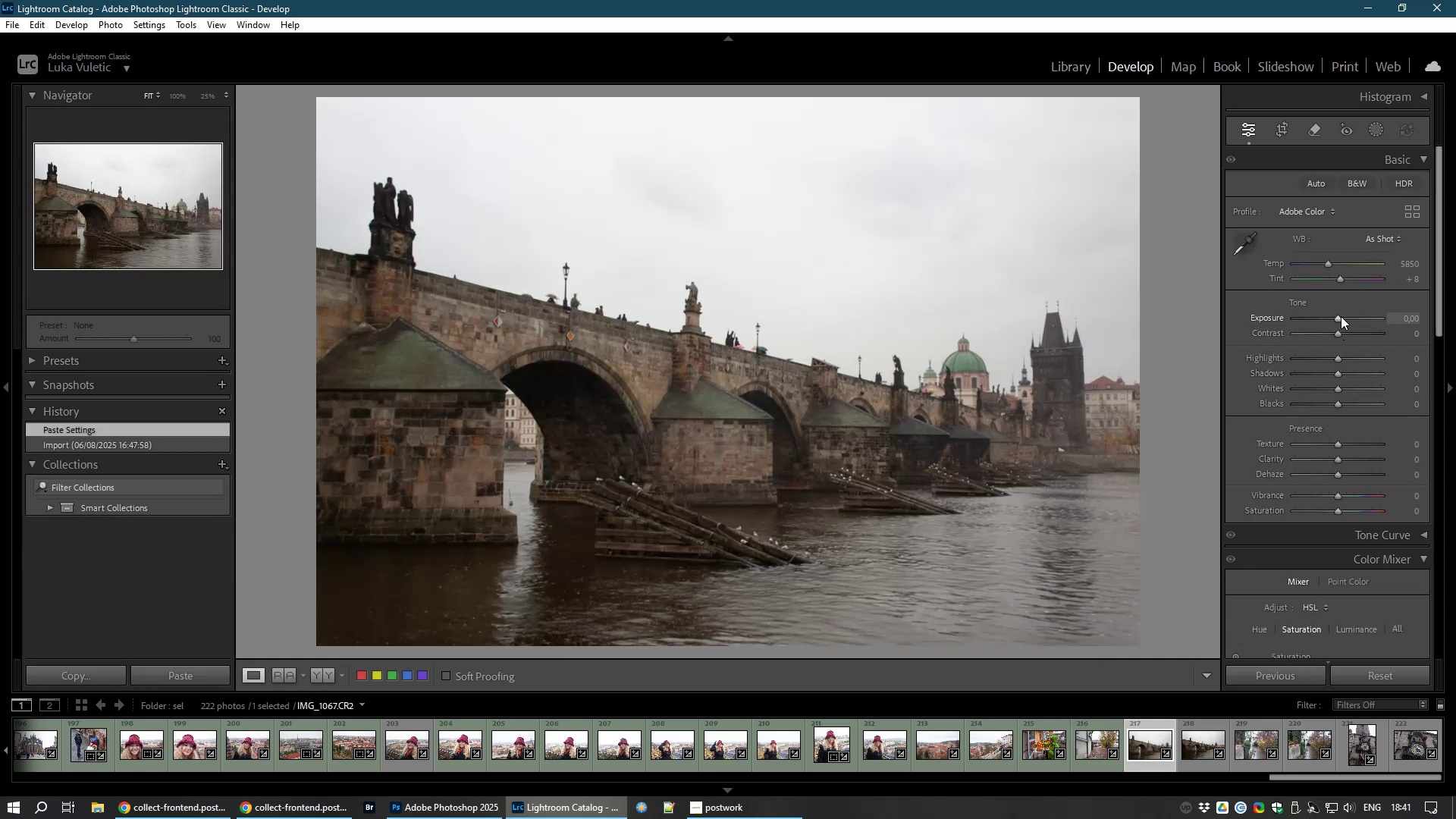 
wait(5.54)
 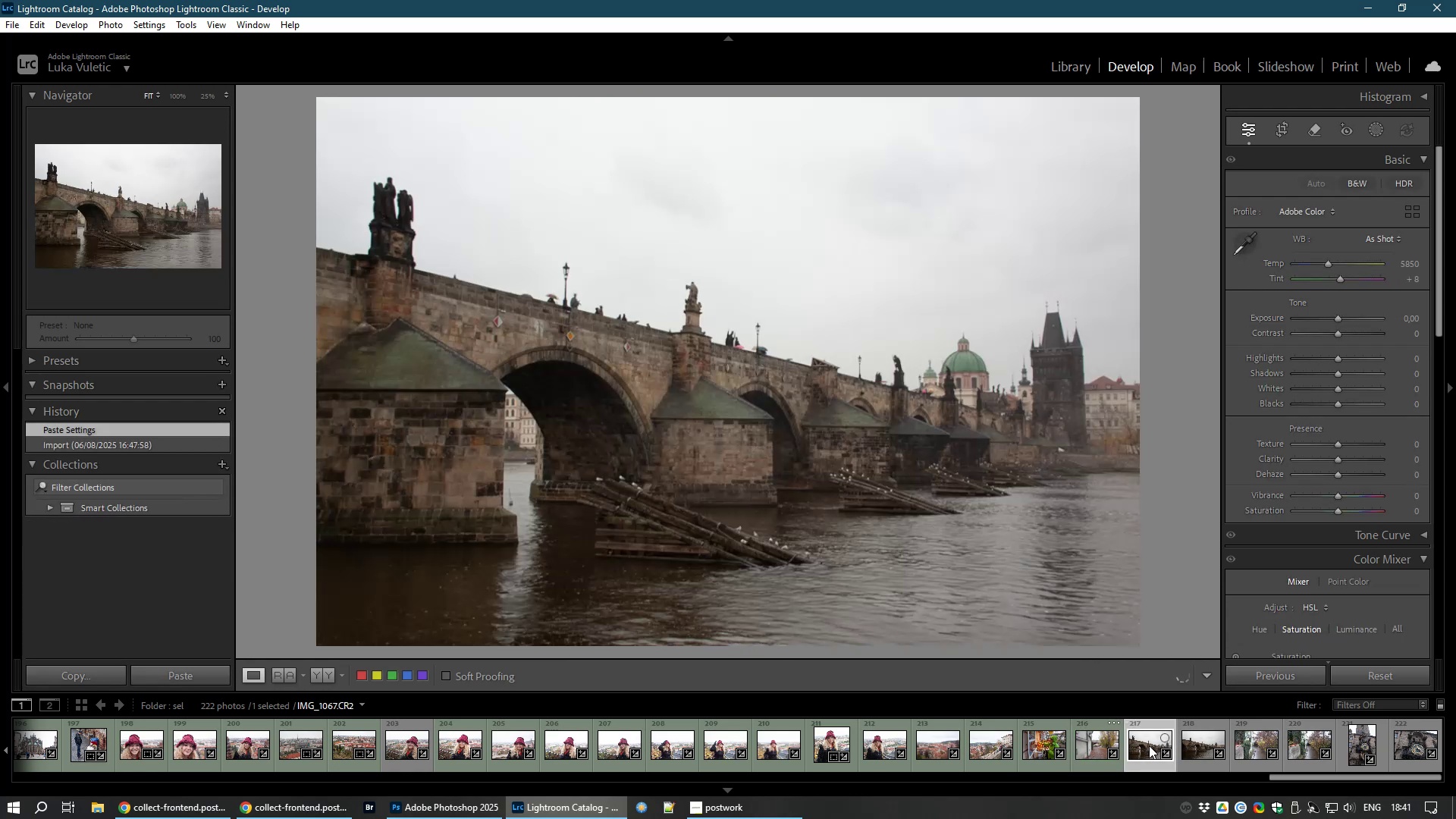 
left_click([1410, 262])
 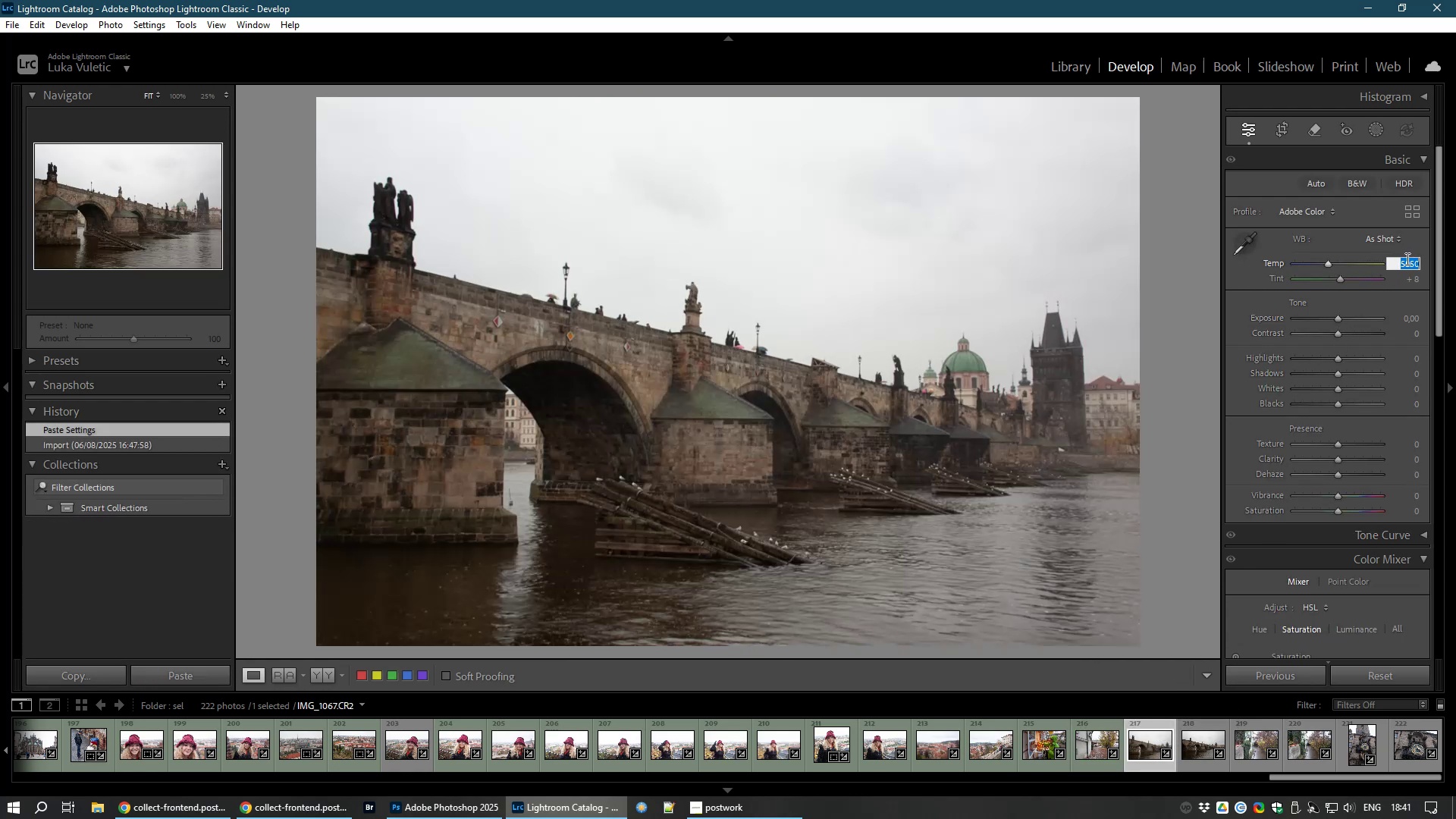 
key(Numpad5)
 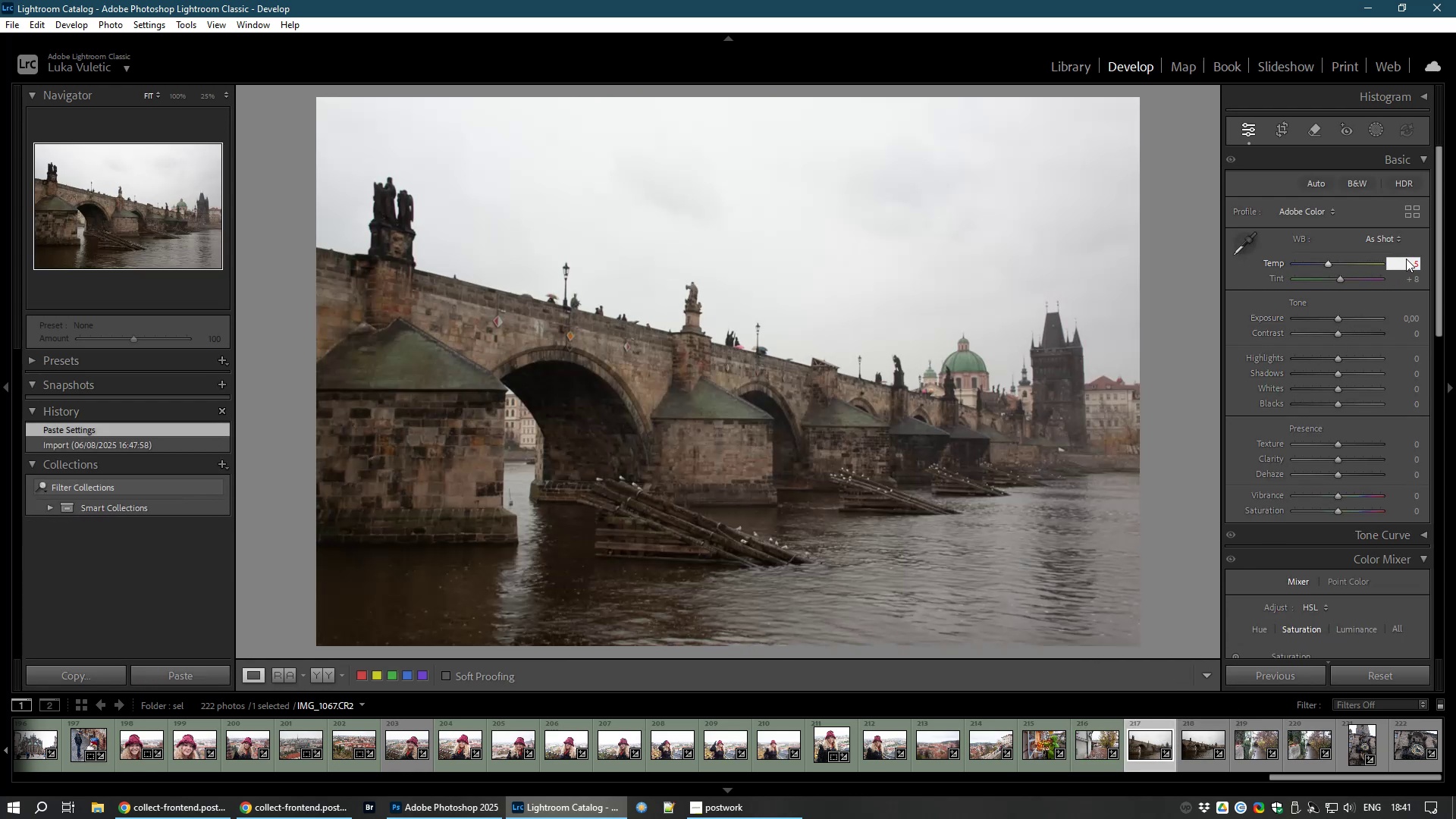 
key(Numpad0)
 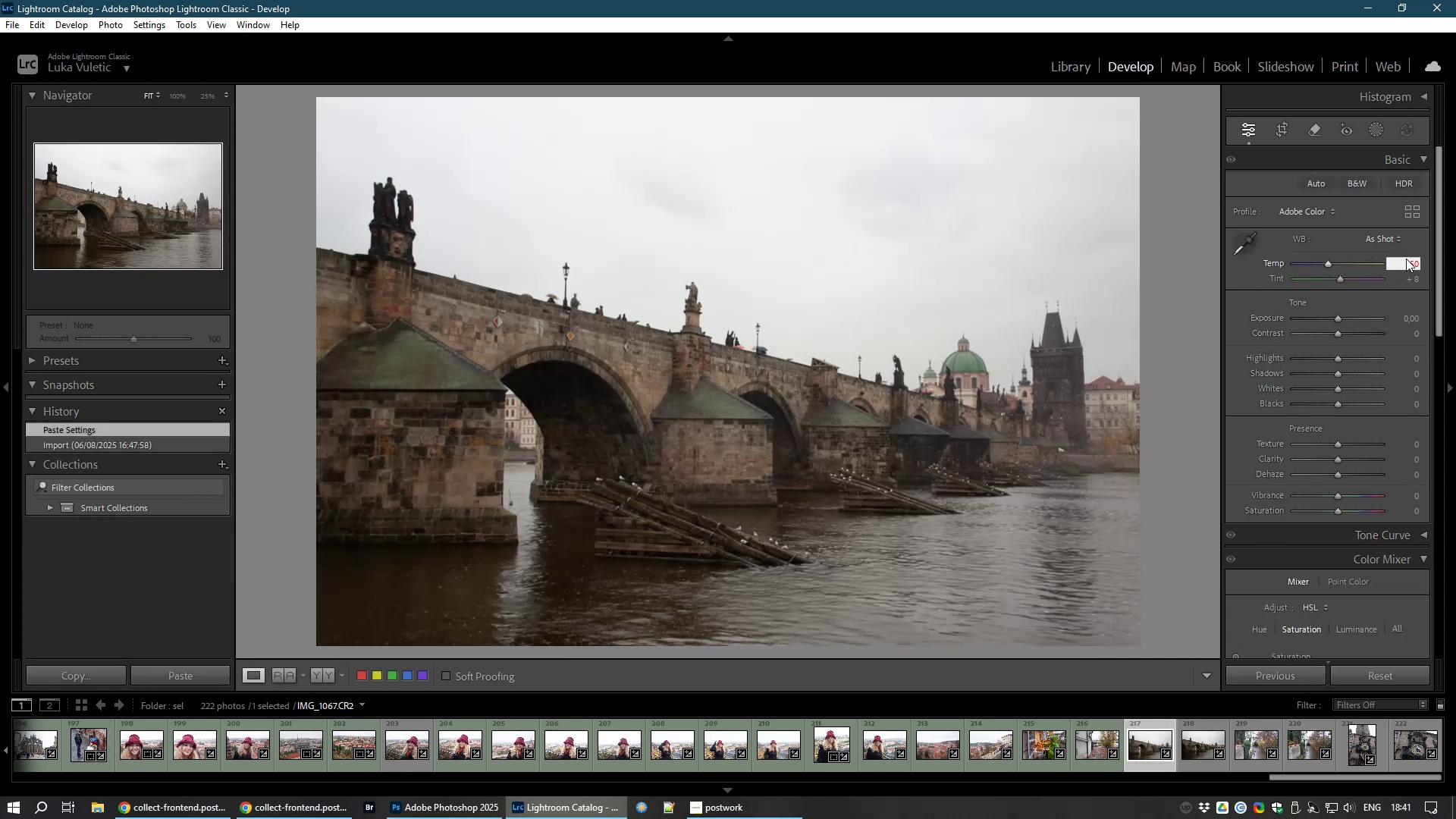 
key(Numpad0)
 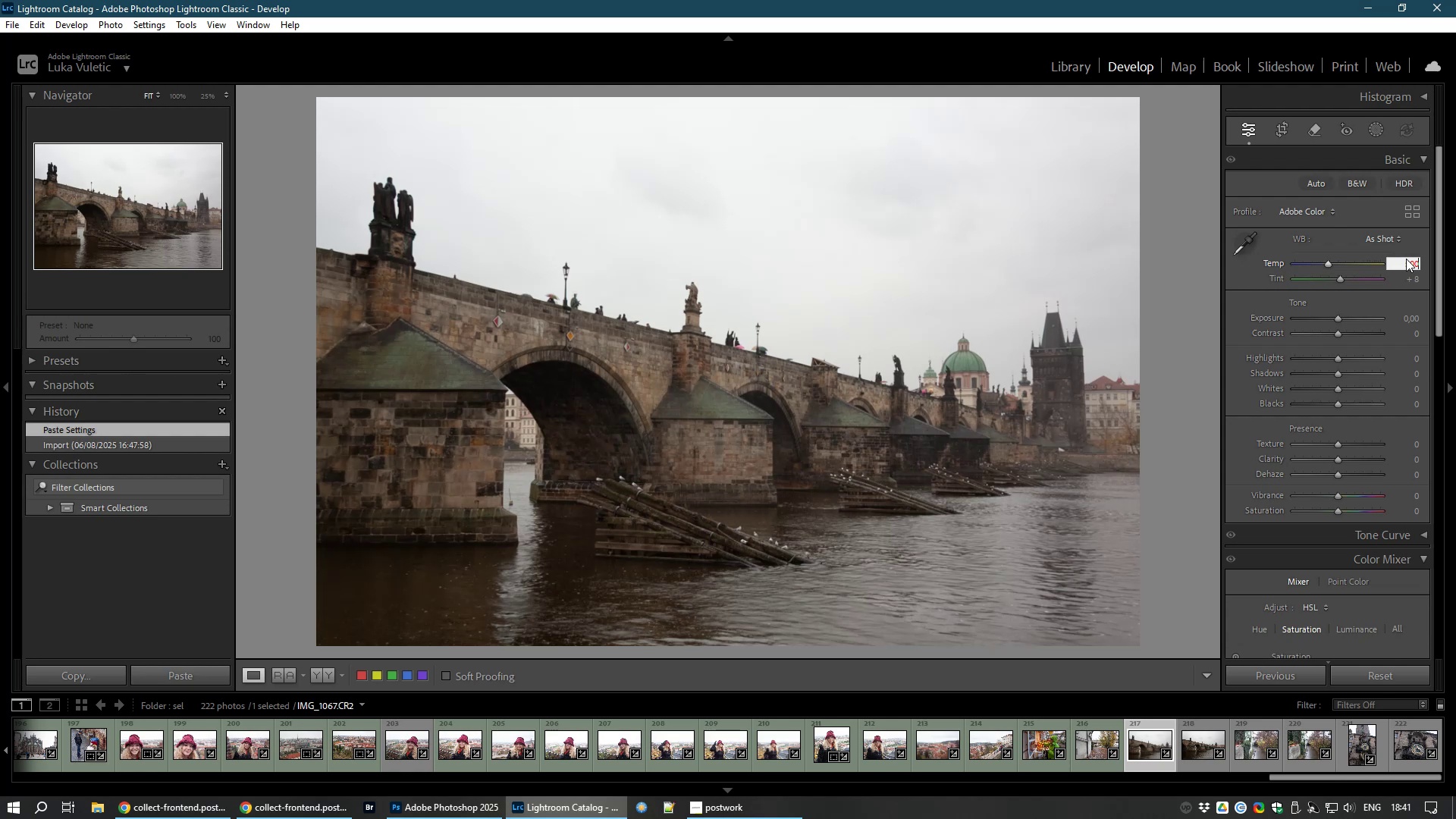 
key(Numpad0)
 